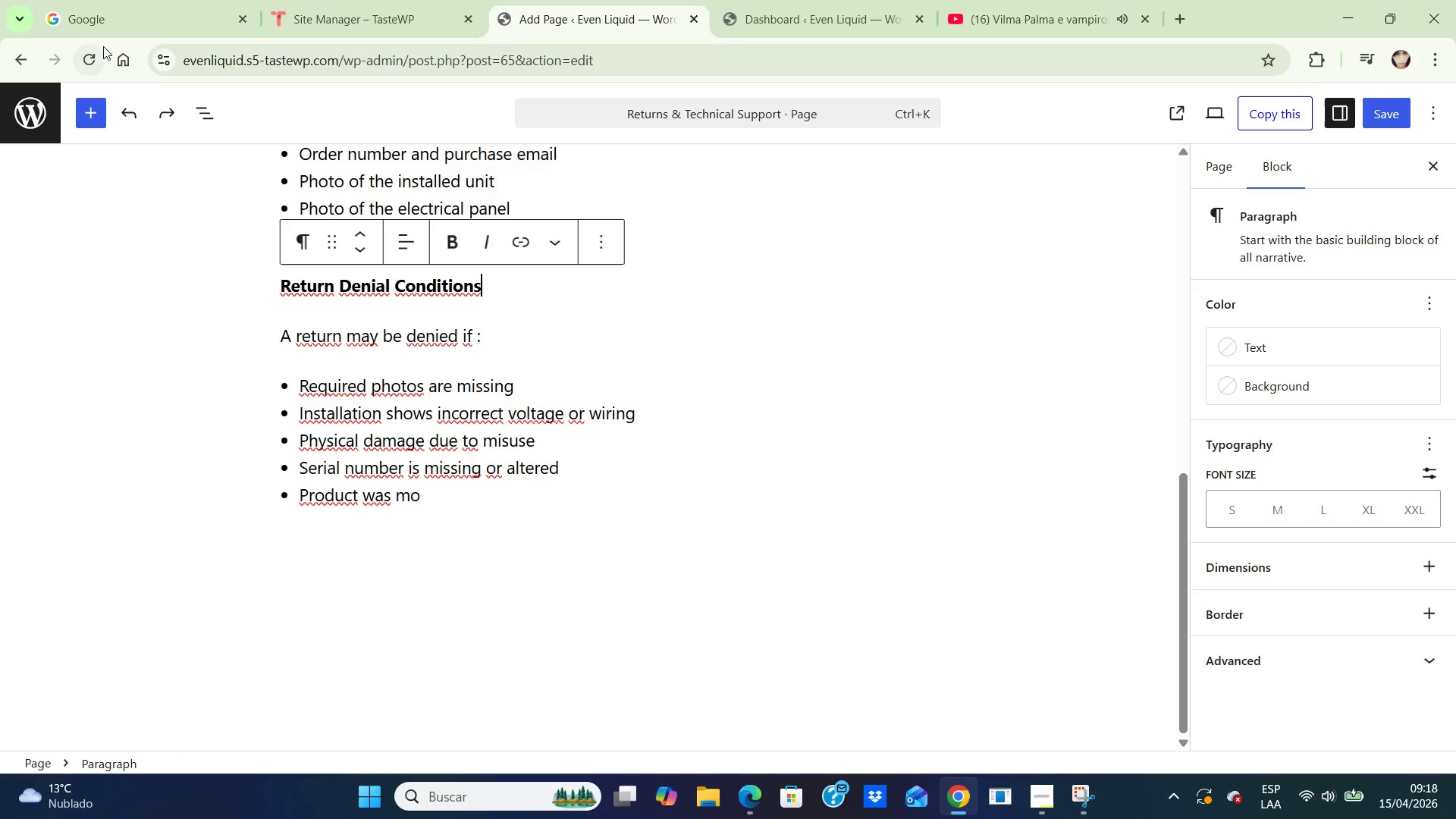 
left_click([169, 112])
 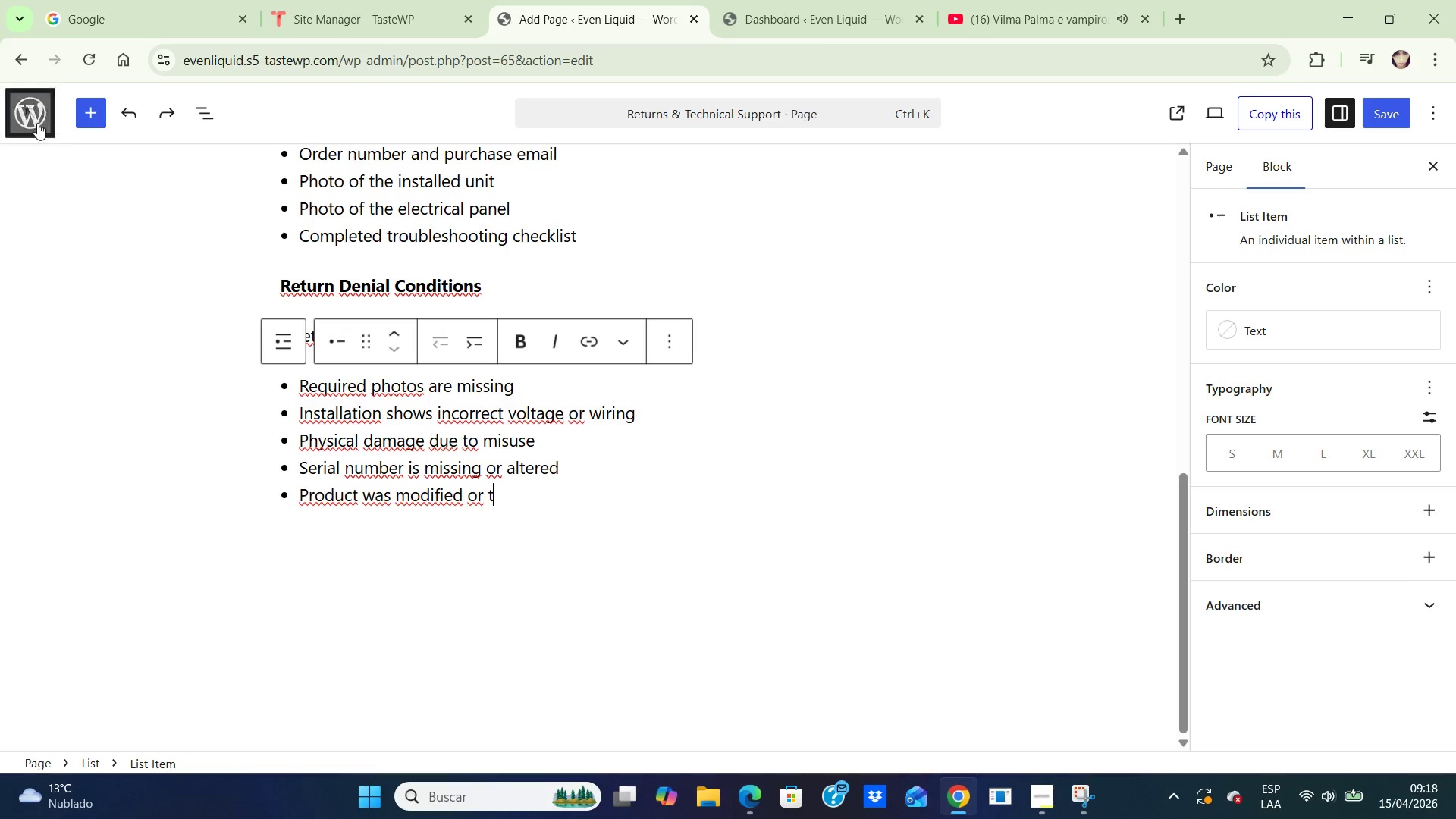 
left_click([36, 121])
 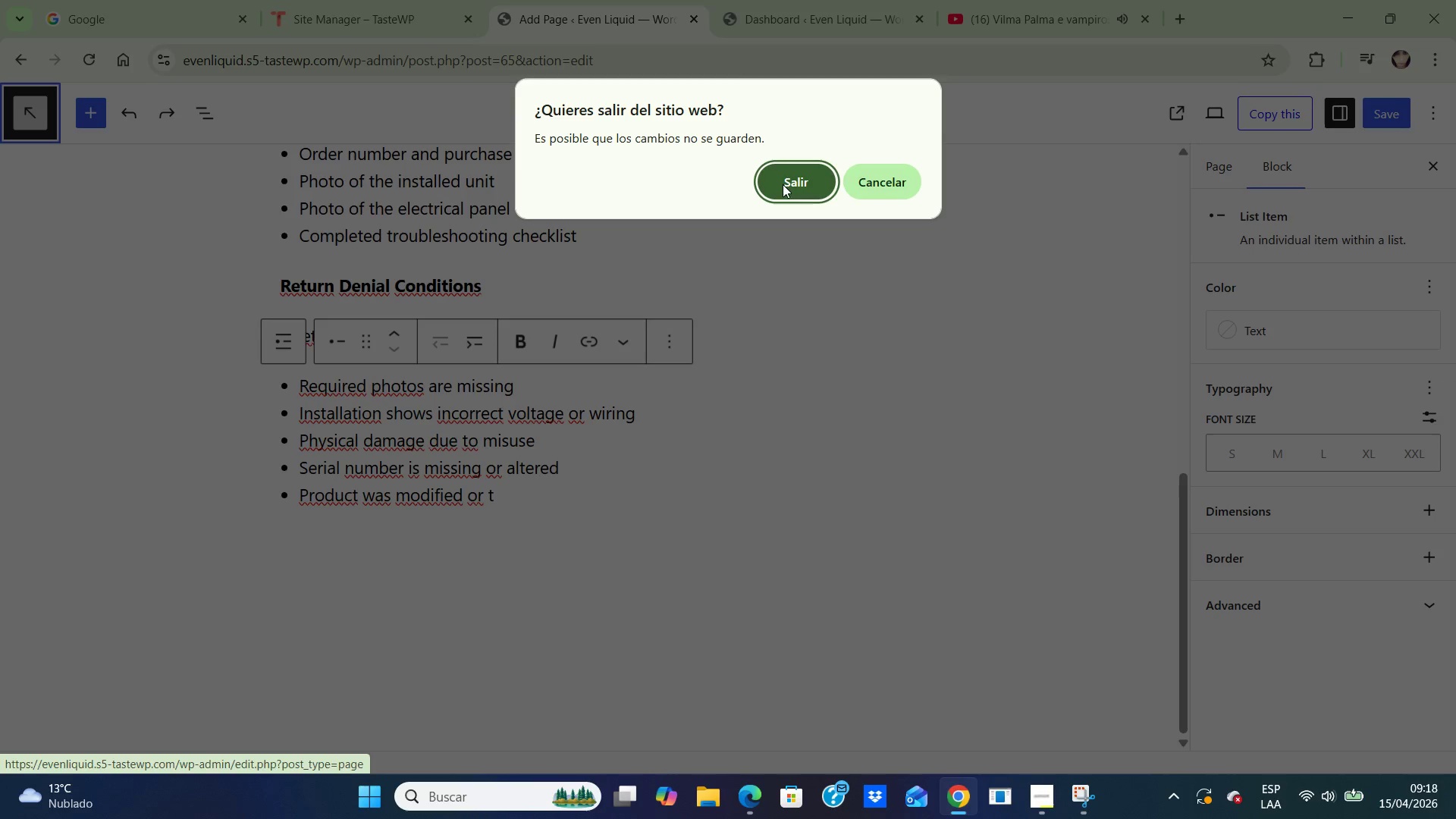 
left_click([774, 183])
 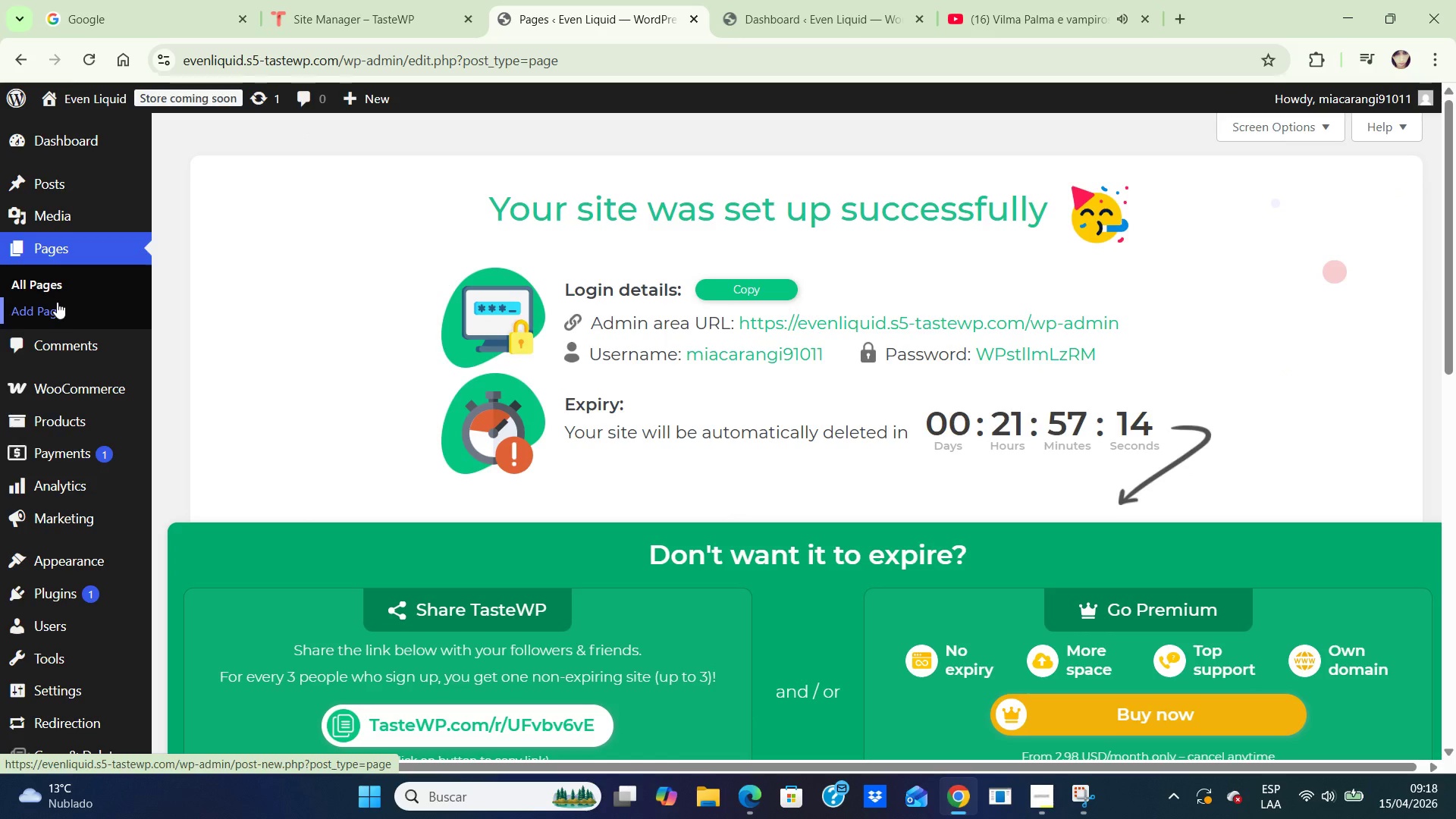 
wait(5.55)
 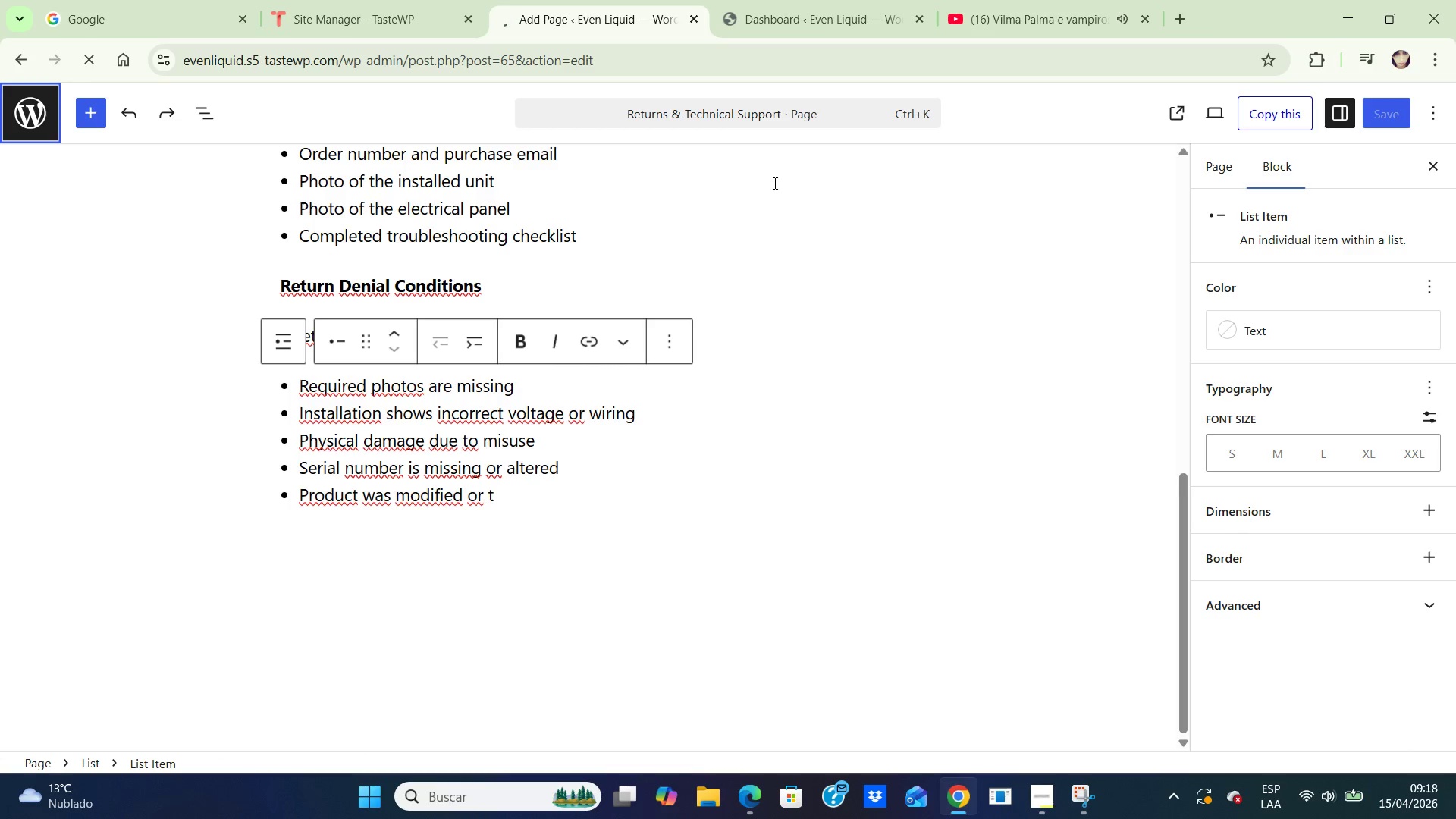 
left_click([60, 309])
 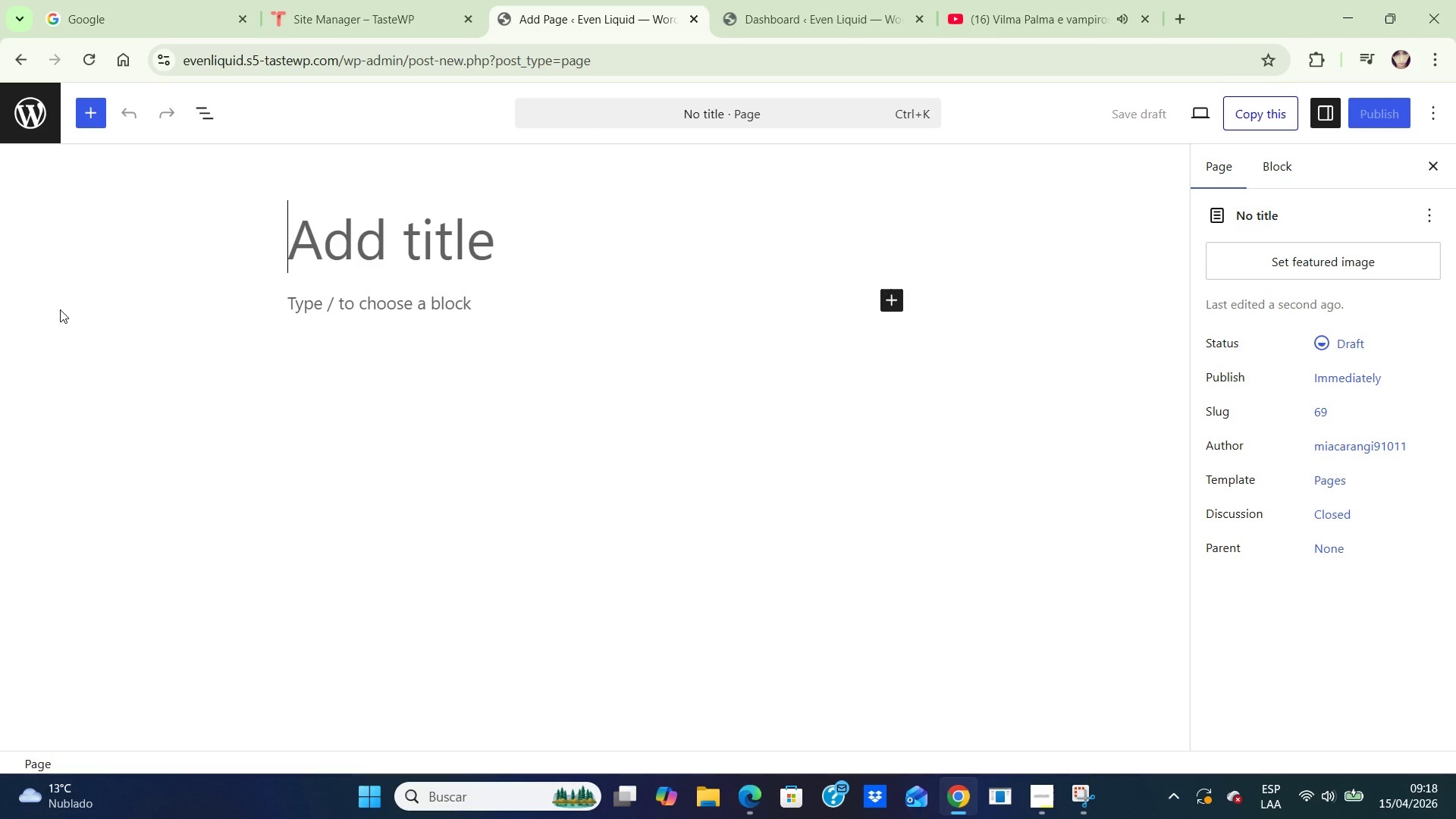 
wait(10.47)
 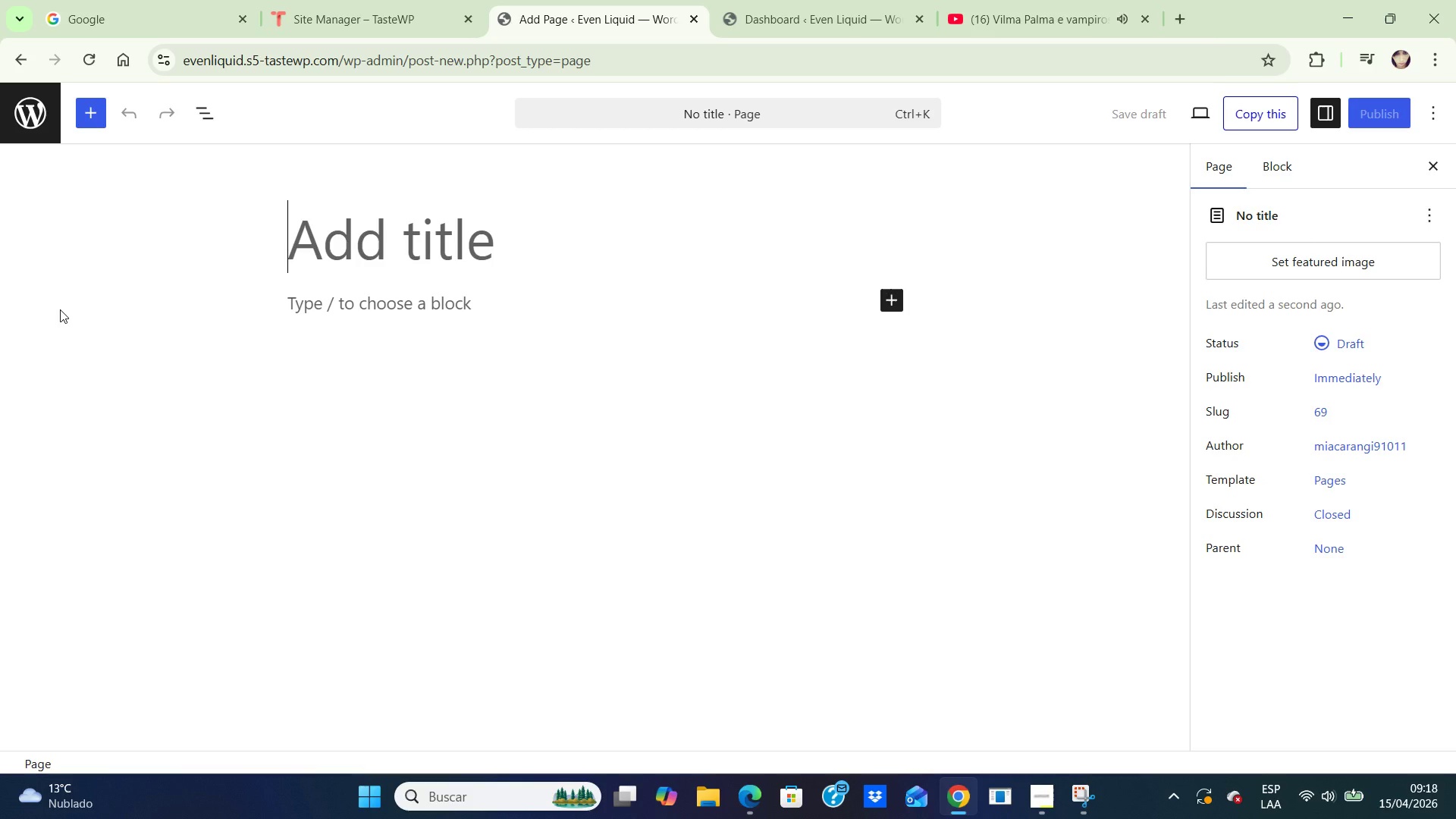 
type(Technical )
 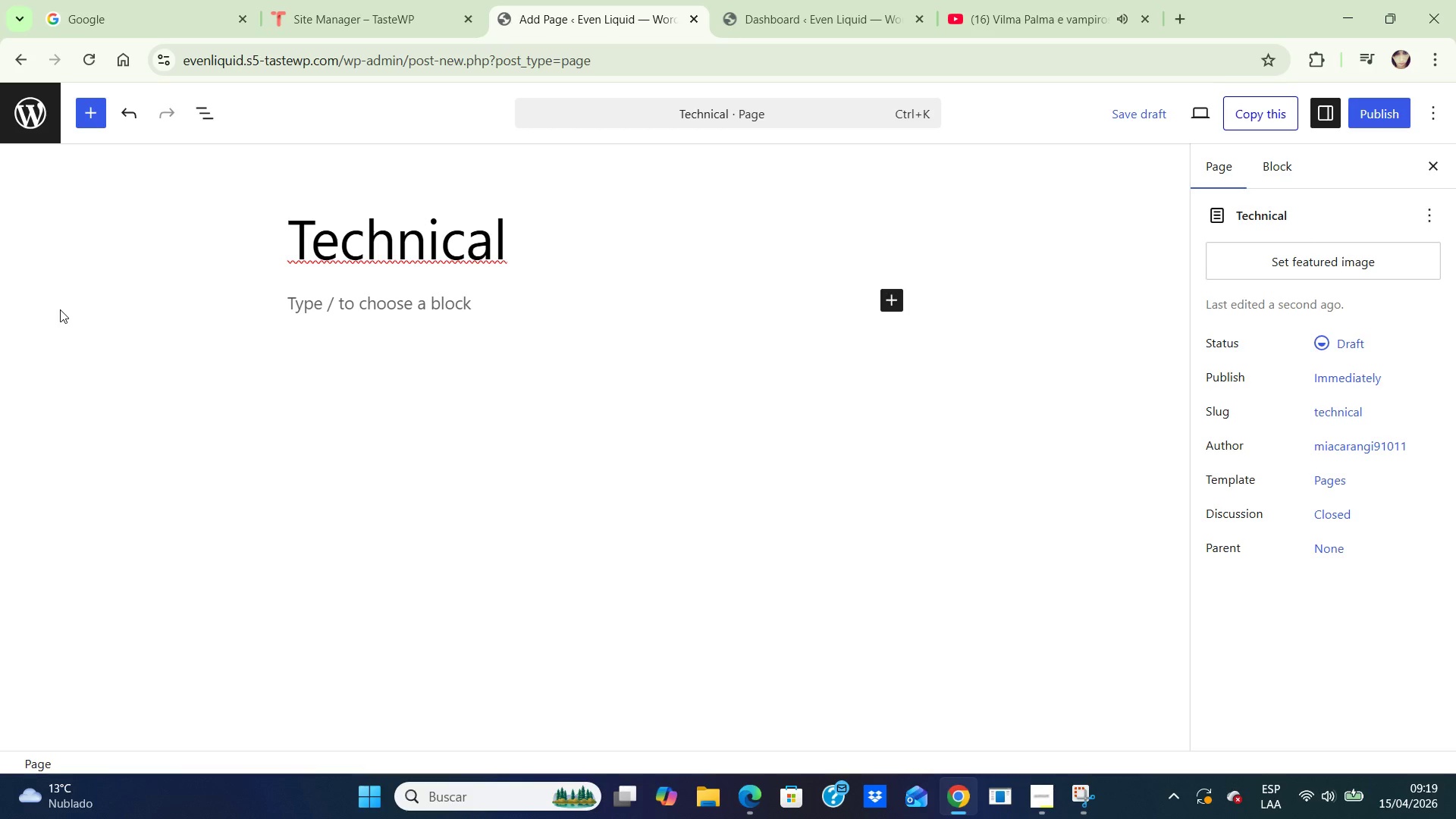 
type(Return Request)
 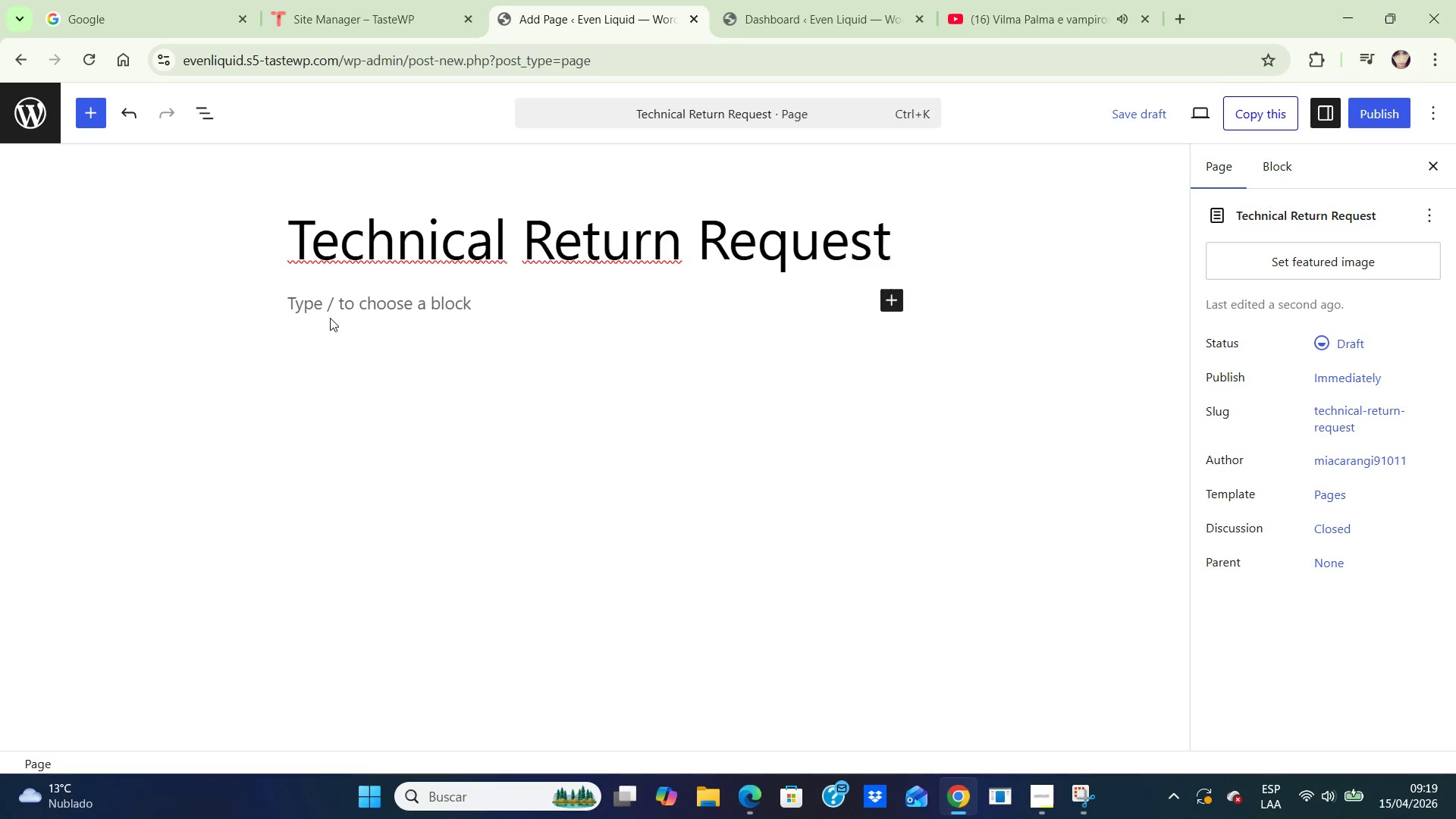 
left_click([338, 297])
 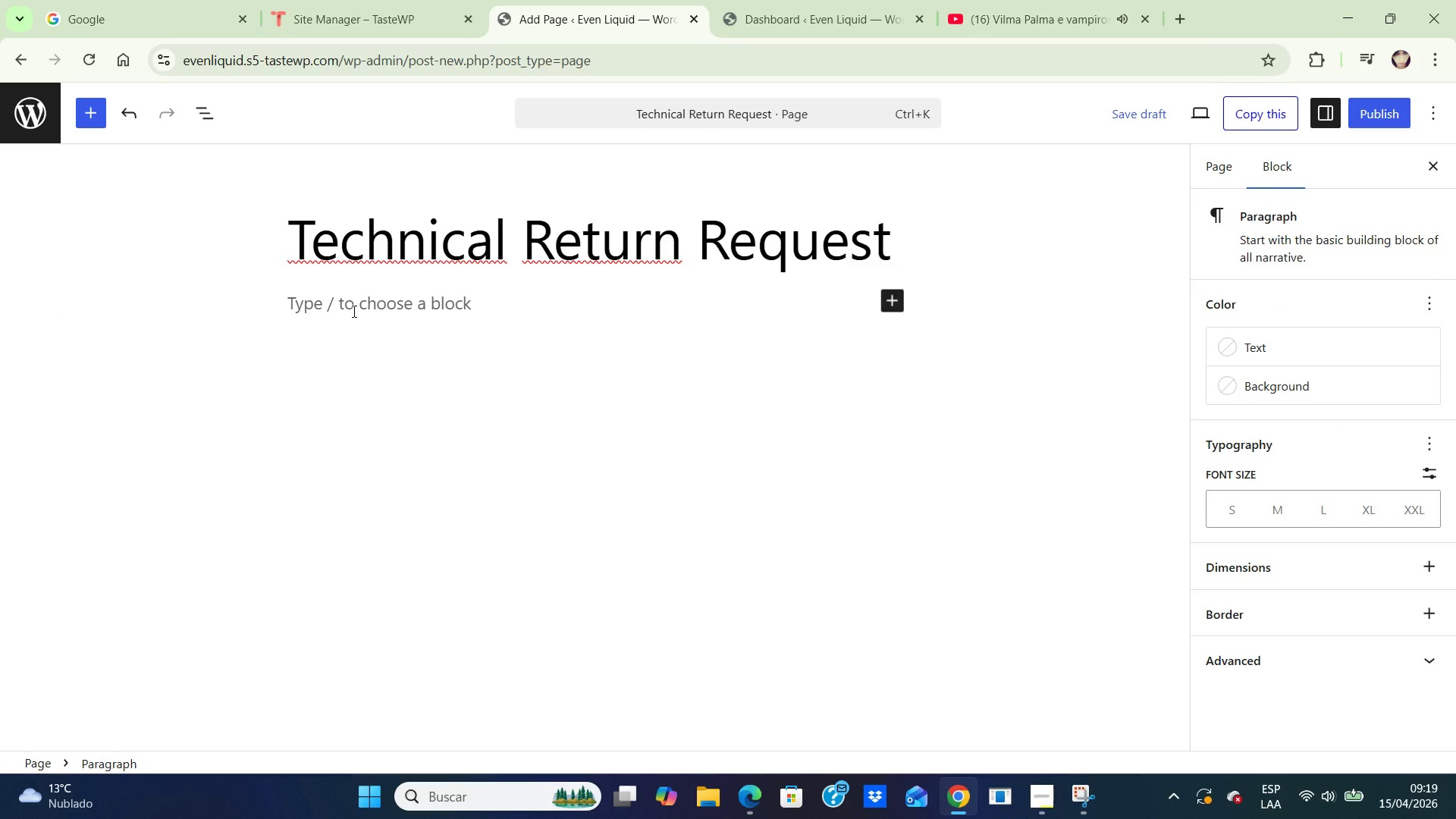 
wait(6.72)
 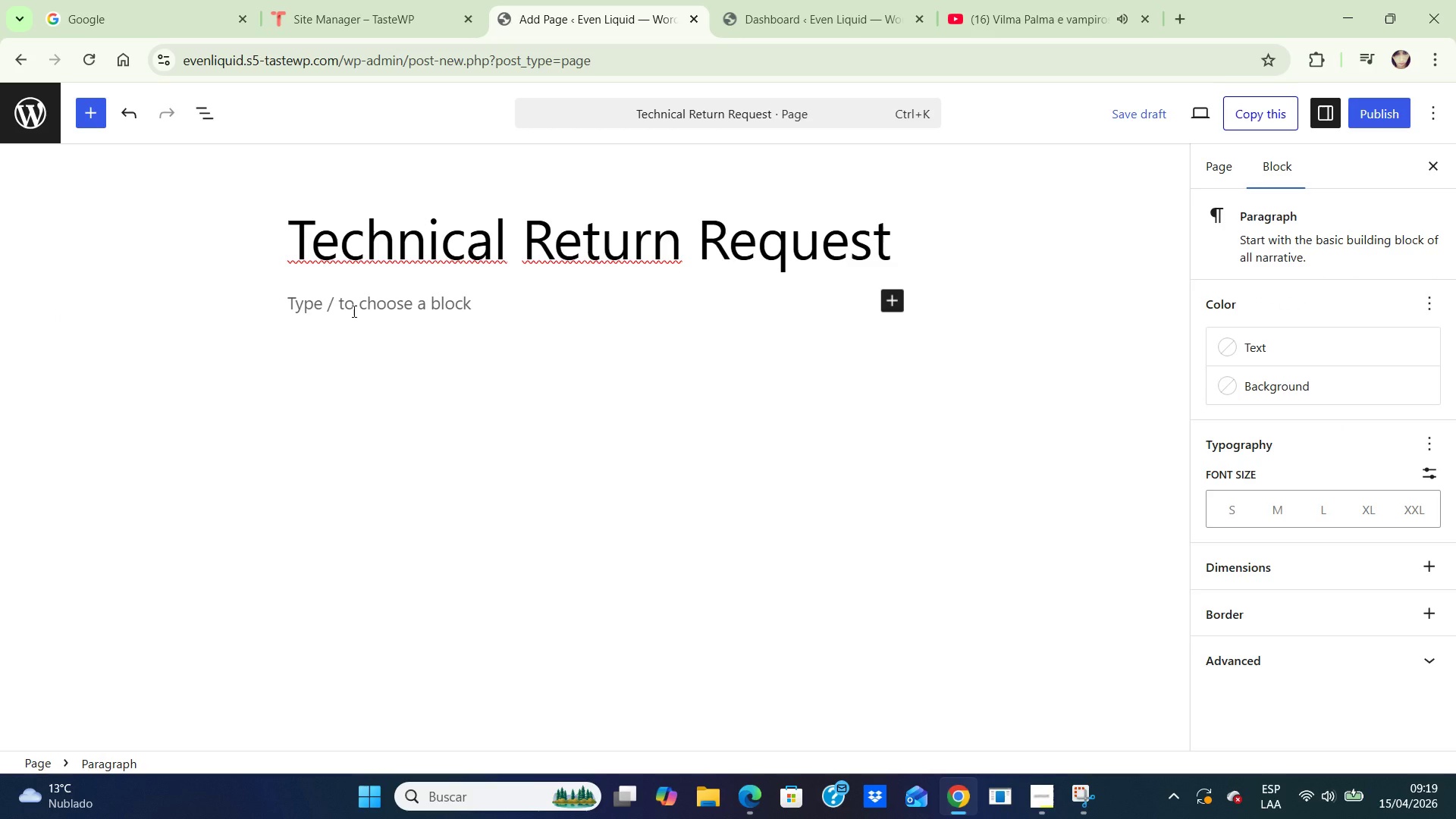 
key(Enter)
 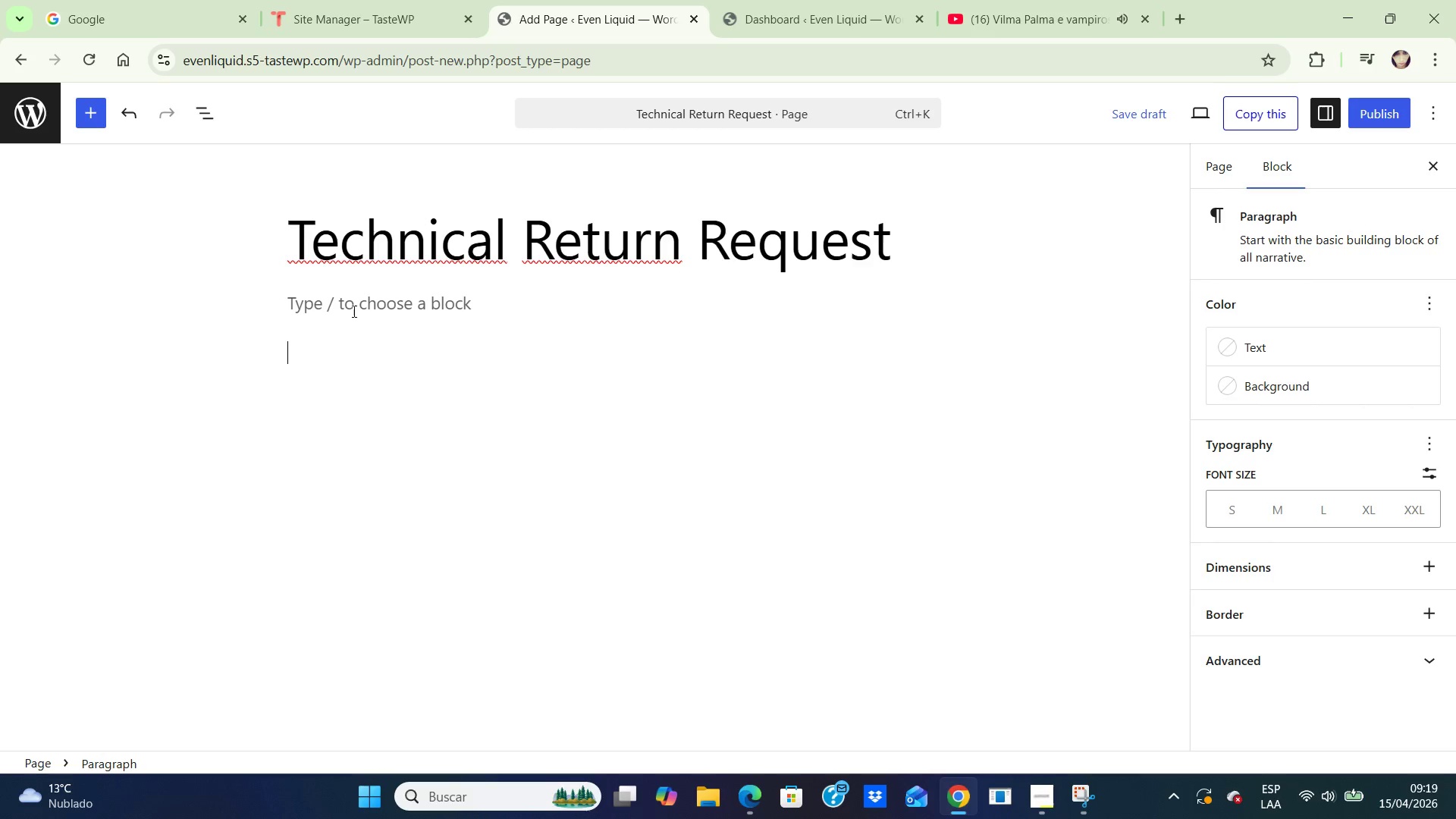 
key(T)
 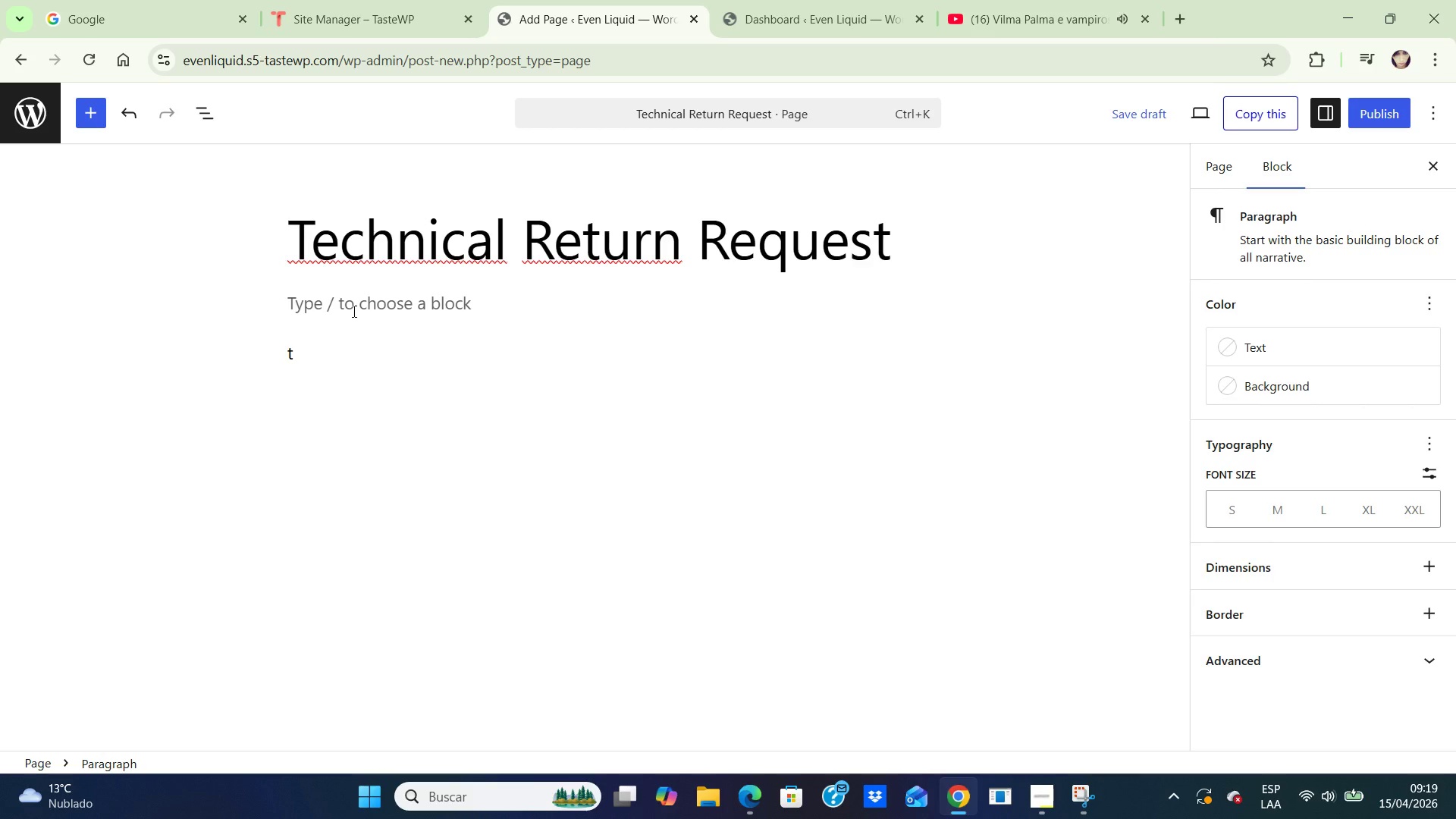 
key(Backspace)
 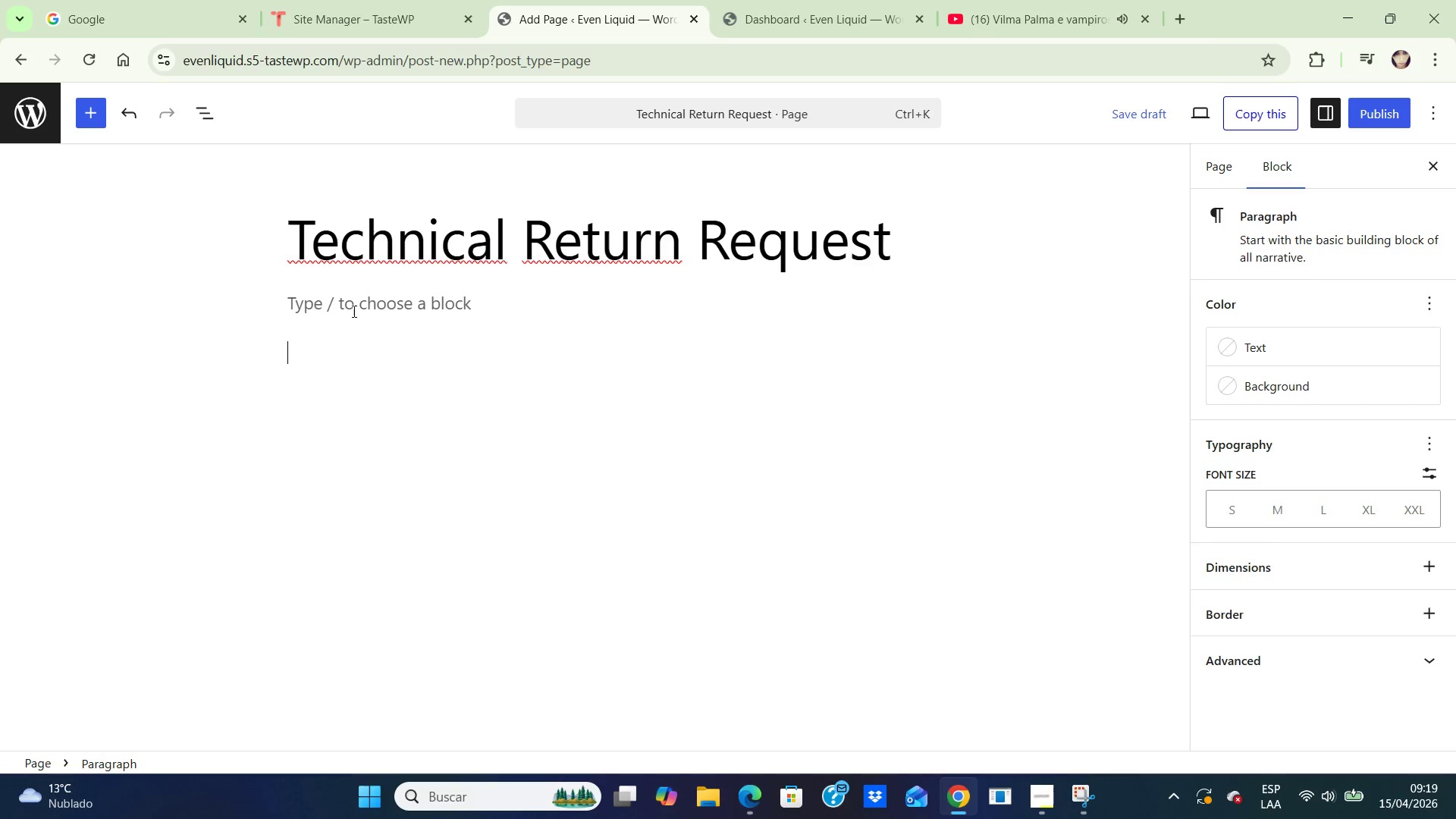 
key(ArrowUp)
 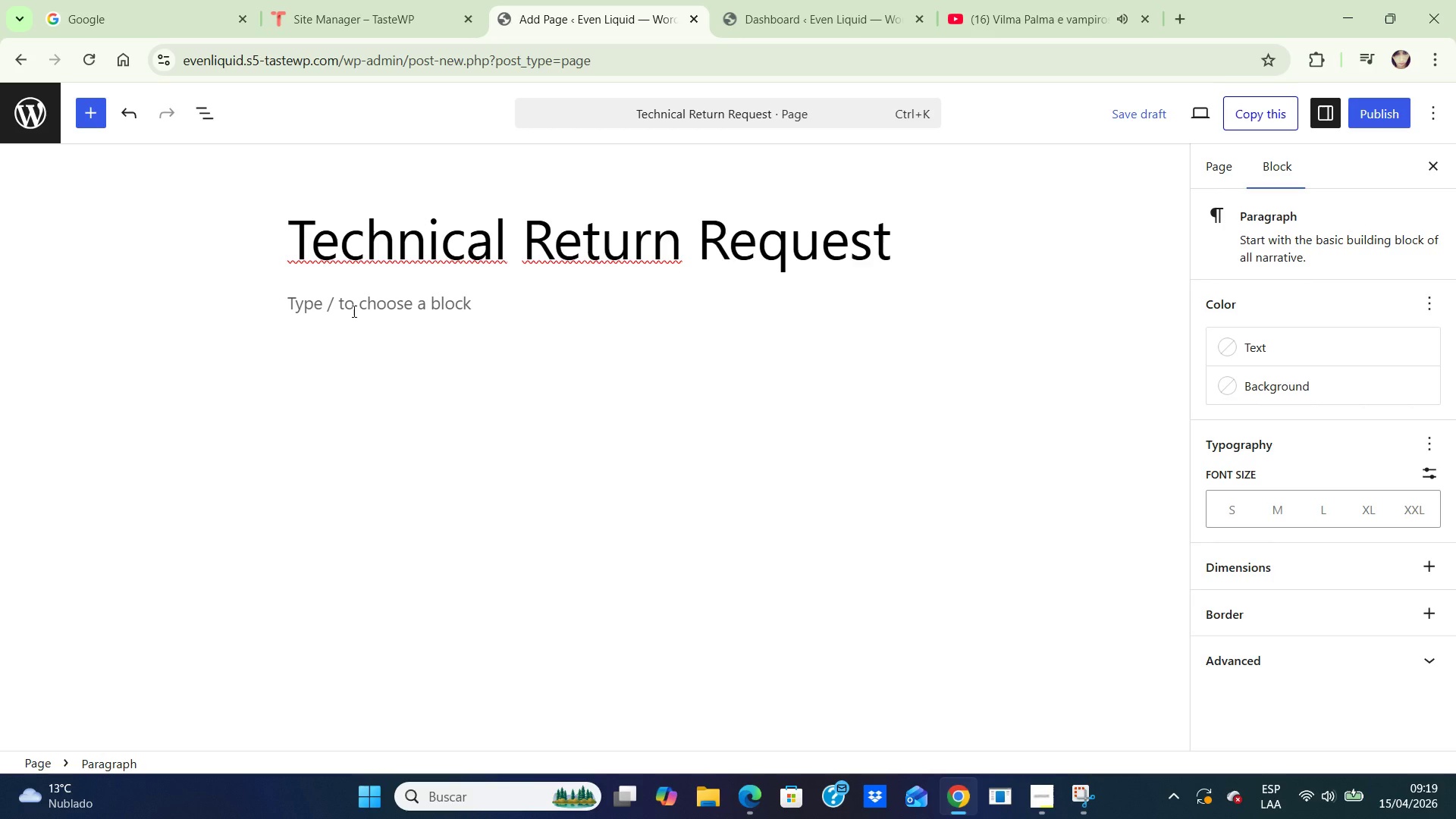 
type(Technical Return Request Form)
 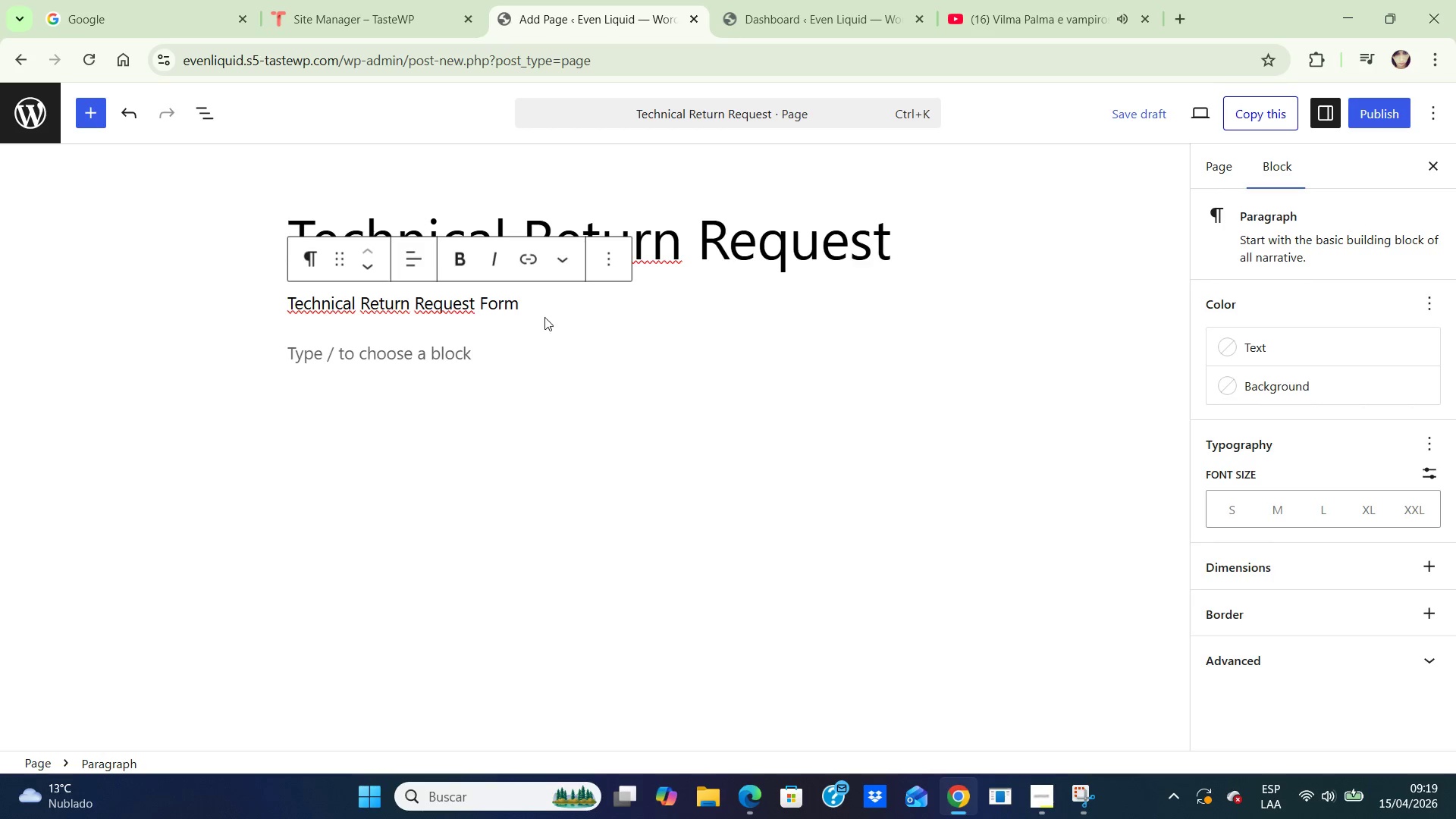 
left_click_drag(start_coordinate=[533, 305], to_coordinate=[276, 293])
 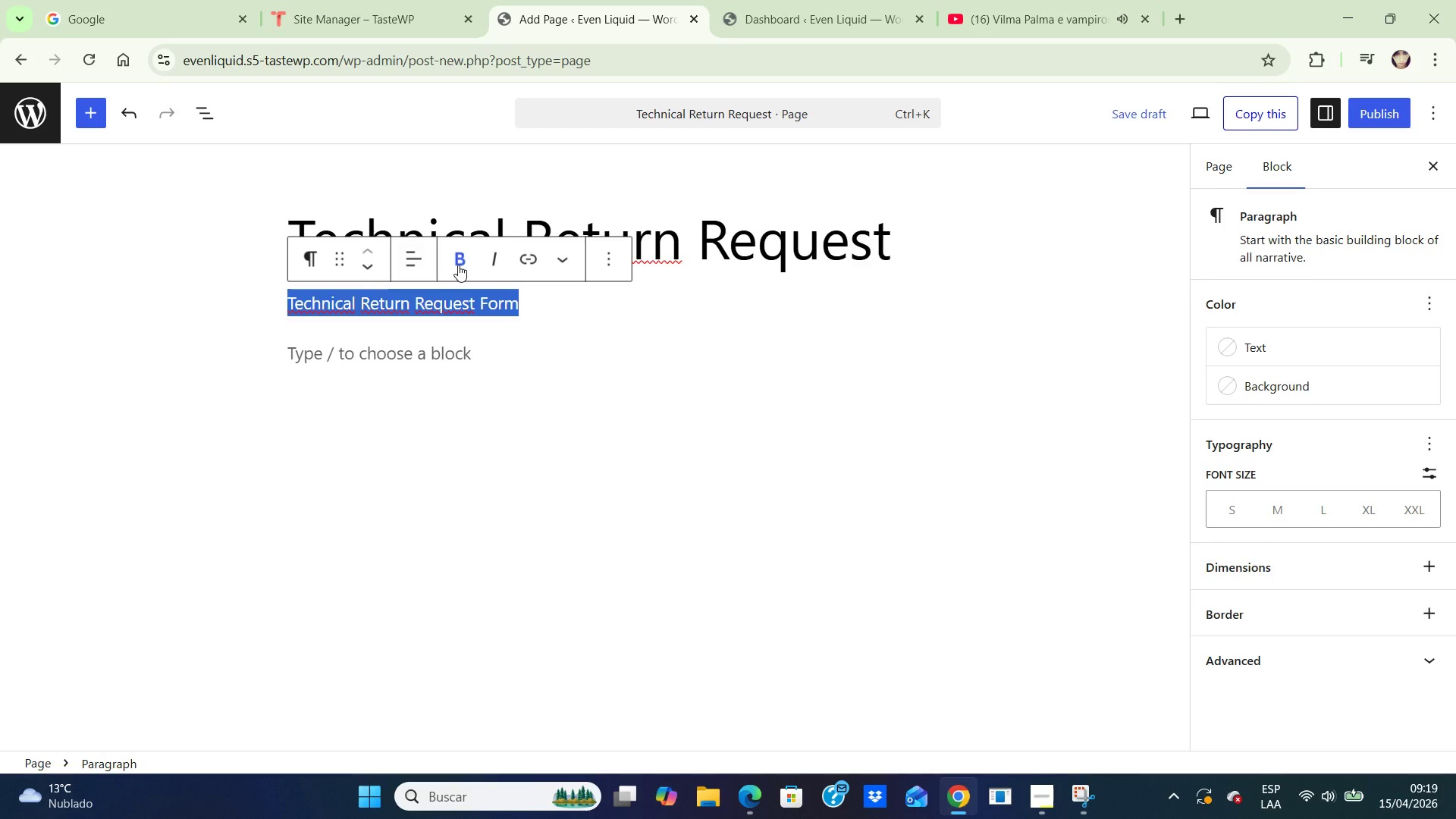 
left_click([458, 265])
 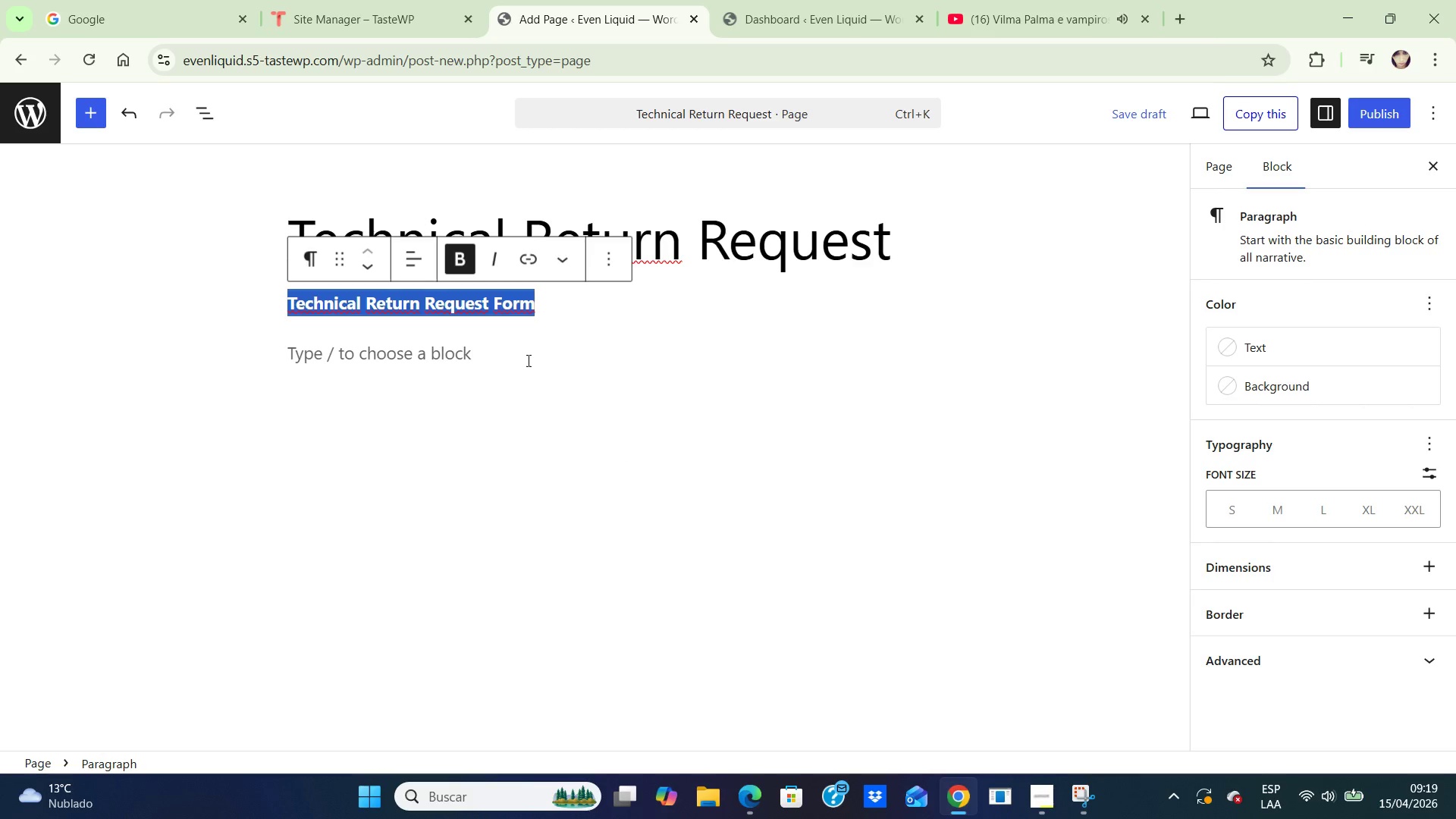 
left_click([522, 356])
 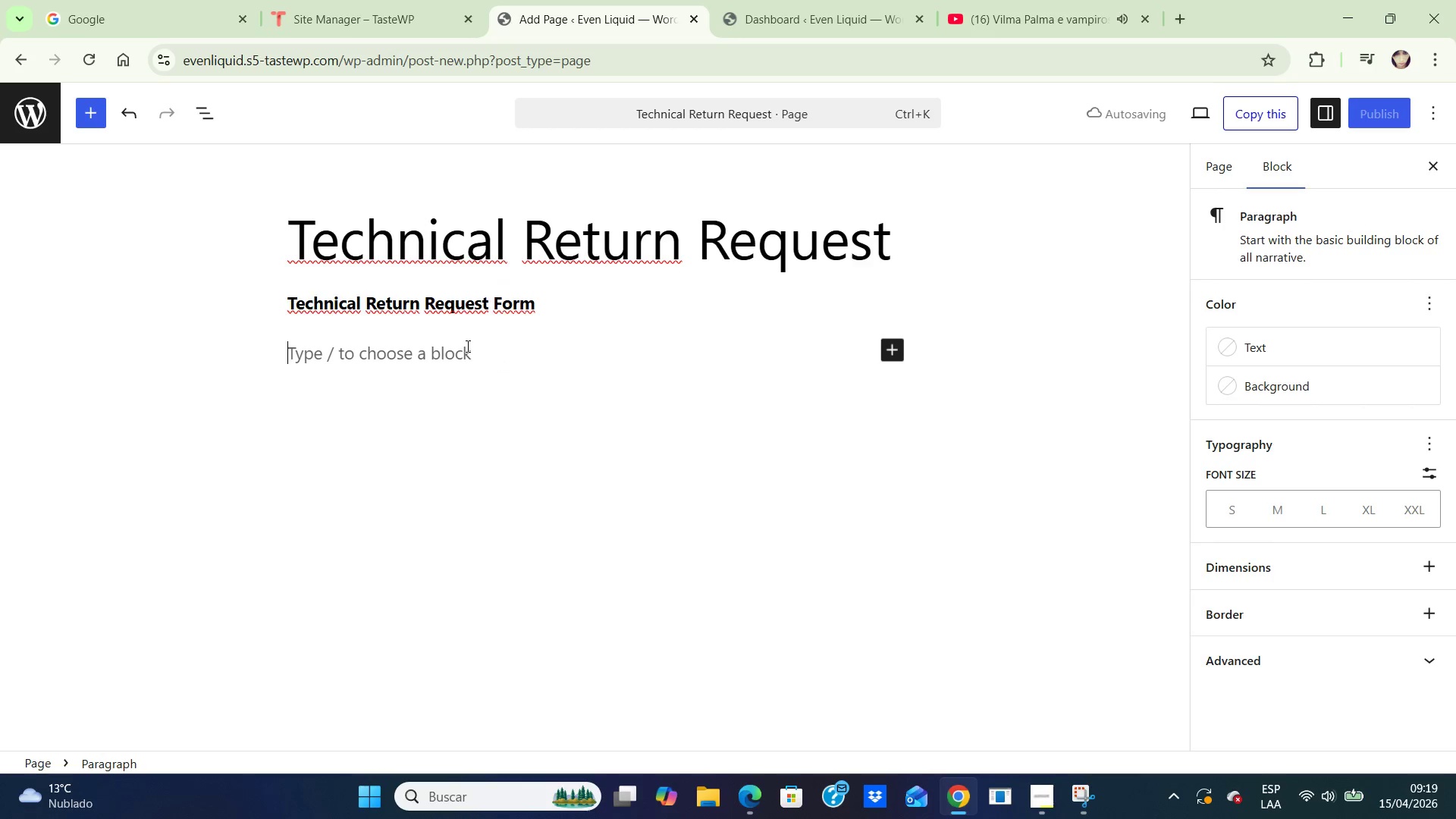 
wait(5.98)
 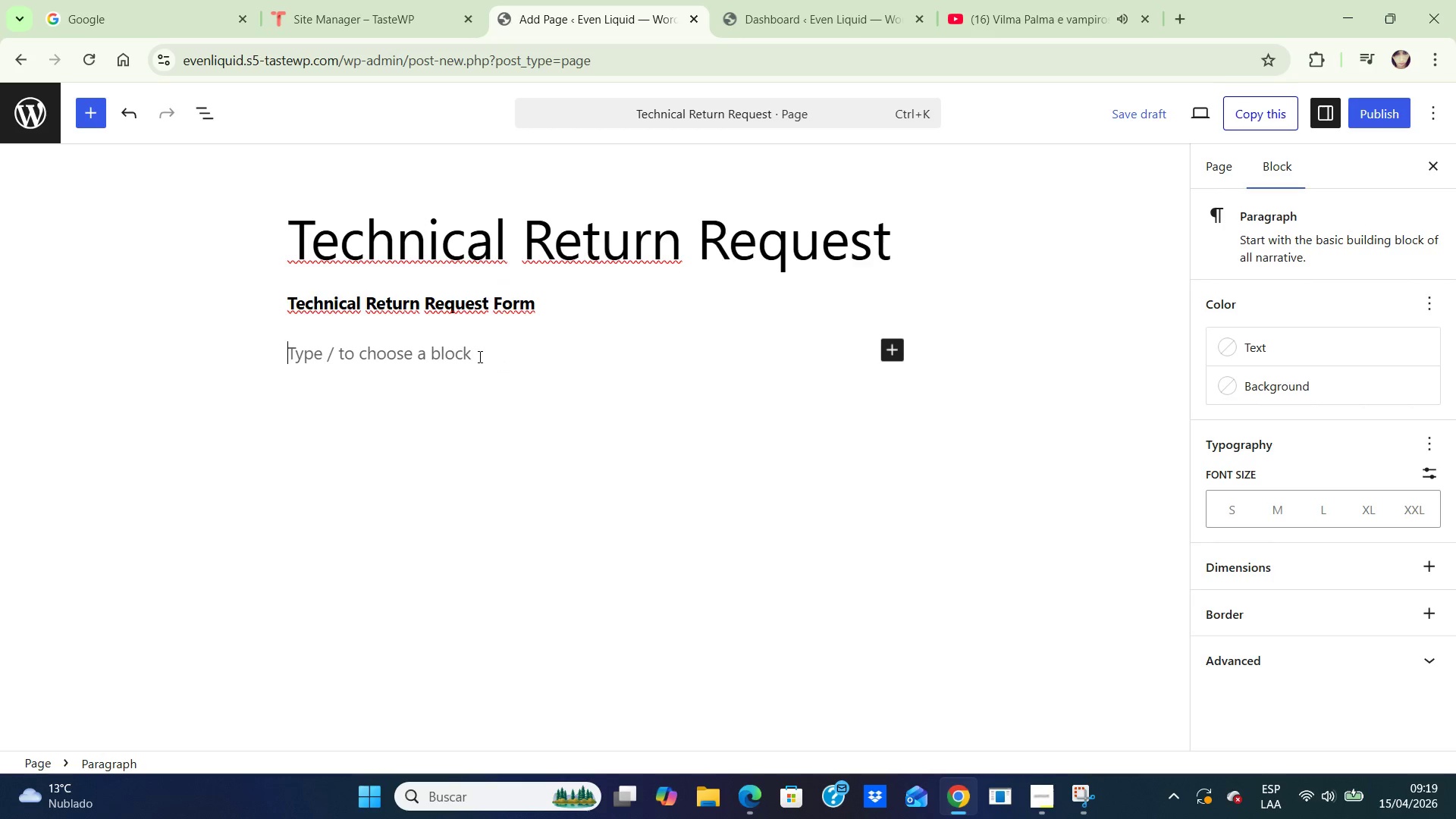 
type(Please complete all required fields before submitting your request)
 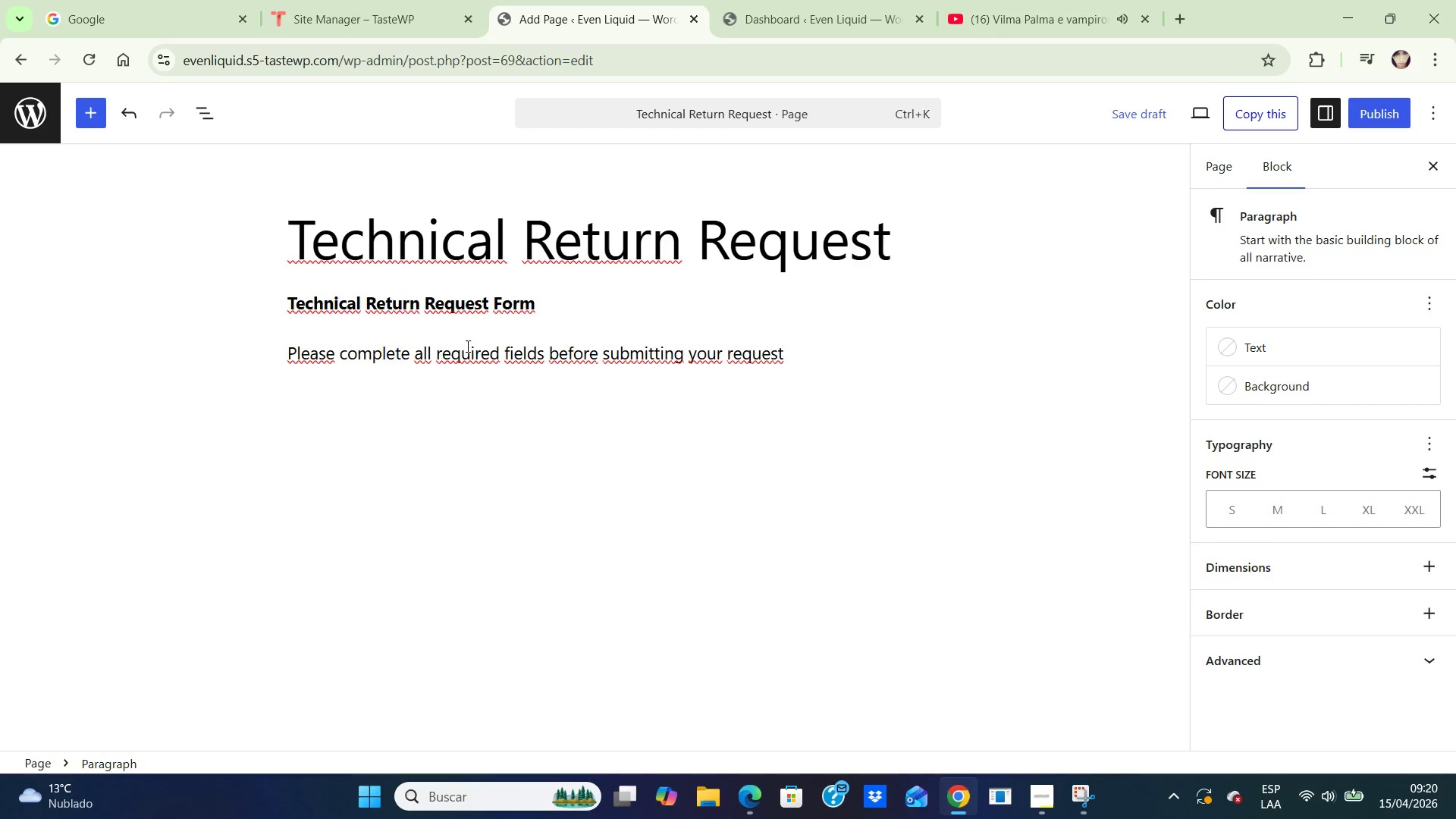 
wait(9.66)
 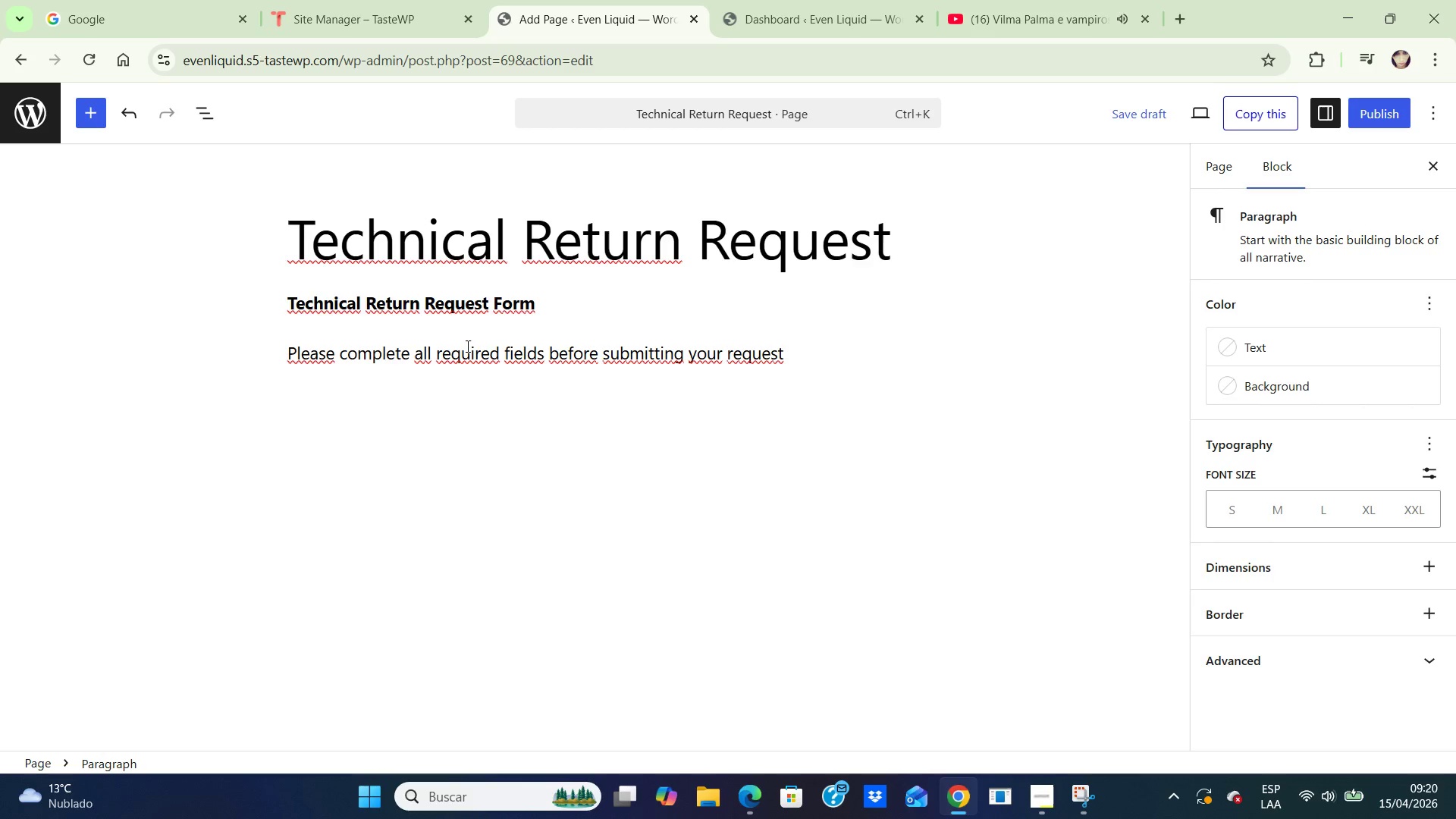 
key(Enter)
 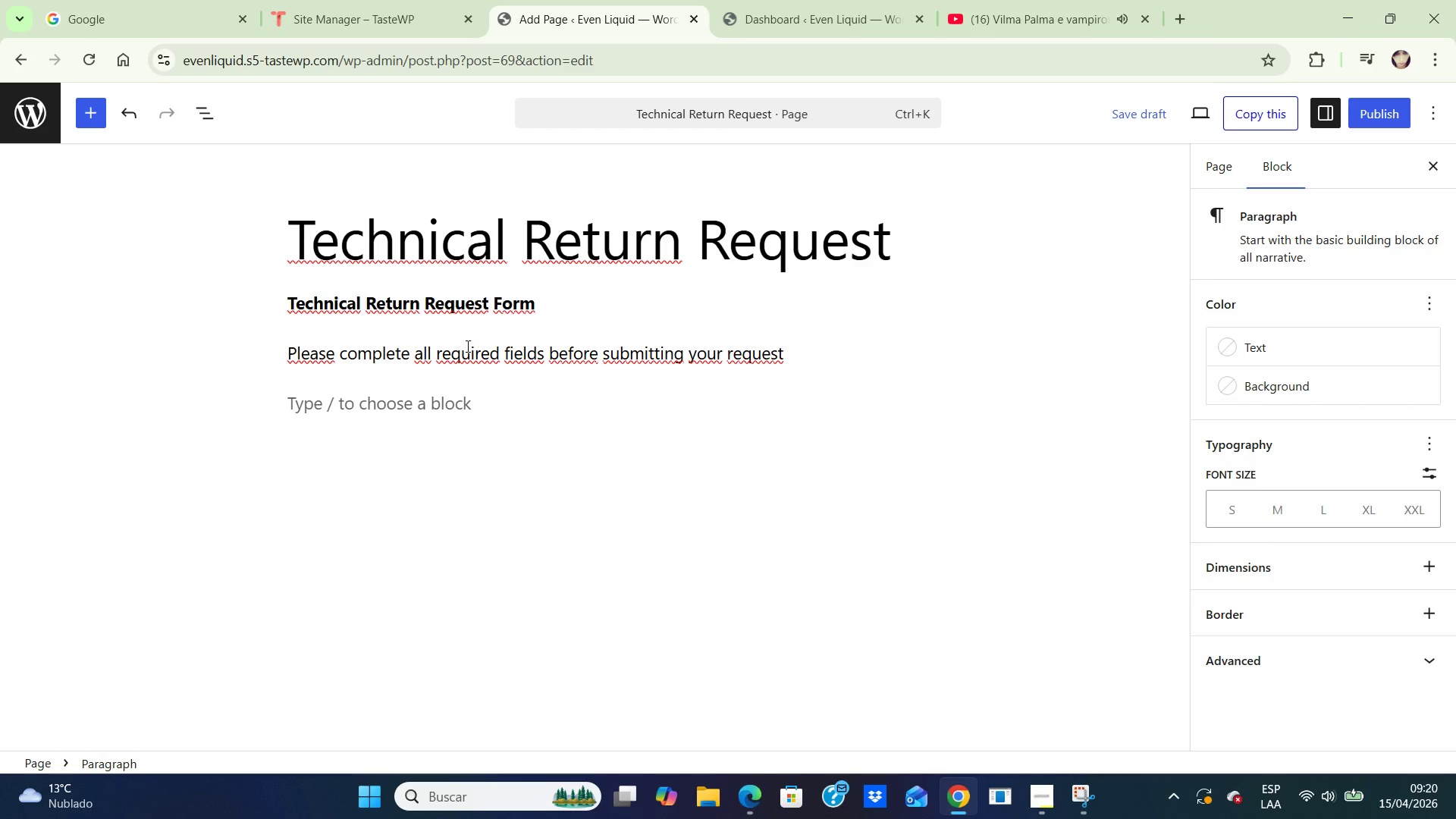 
type(Customer information)
 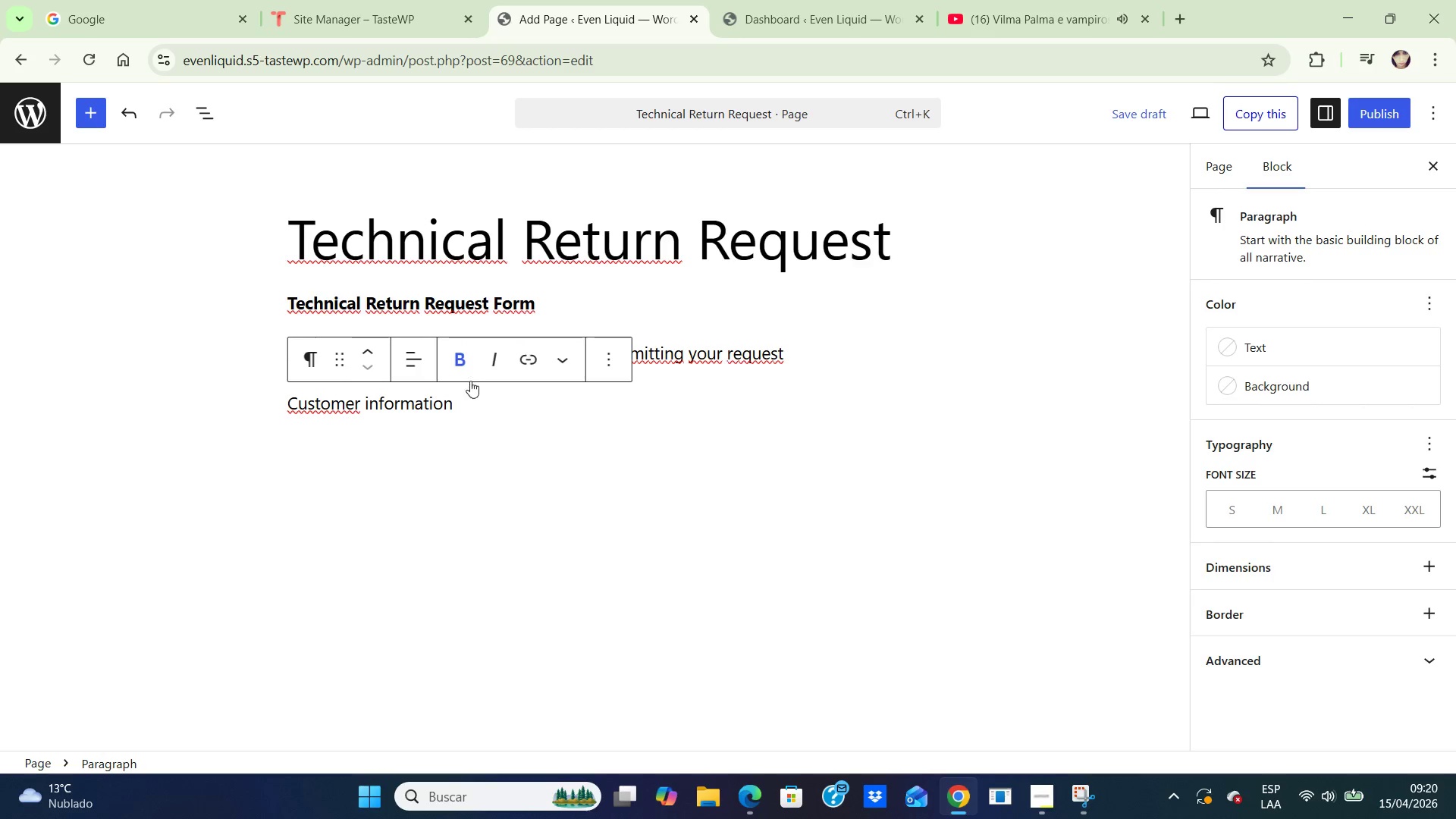 
left_click_drag(start_coordinate=[467, 405], to_coordinate=[179, 409])
 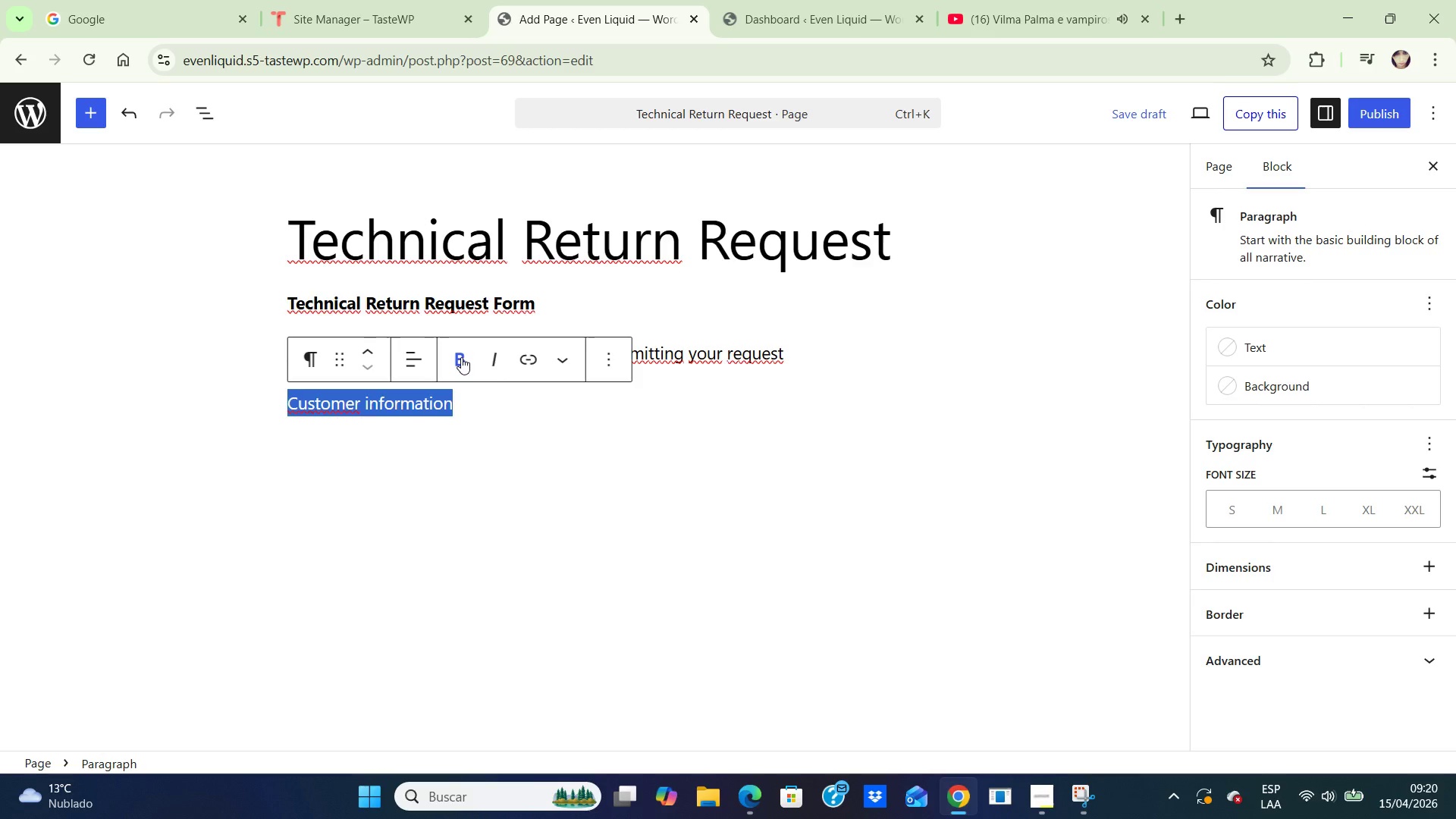 
left_click([461, 357])
 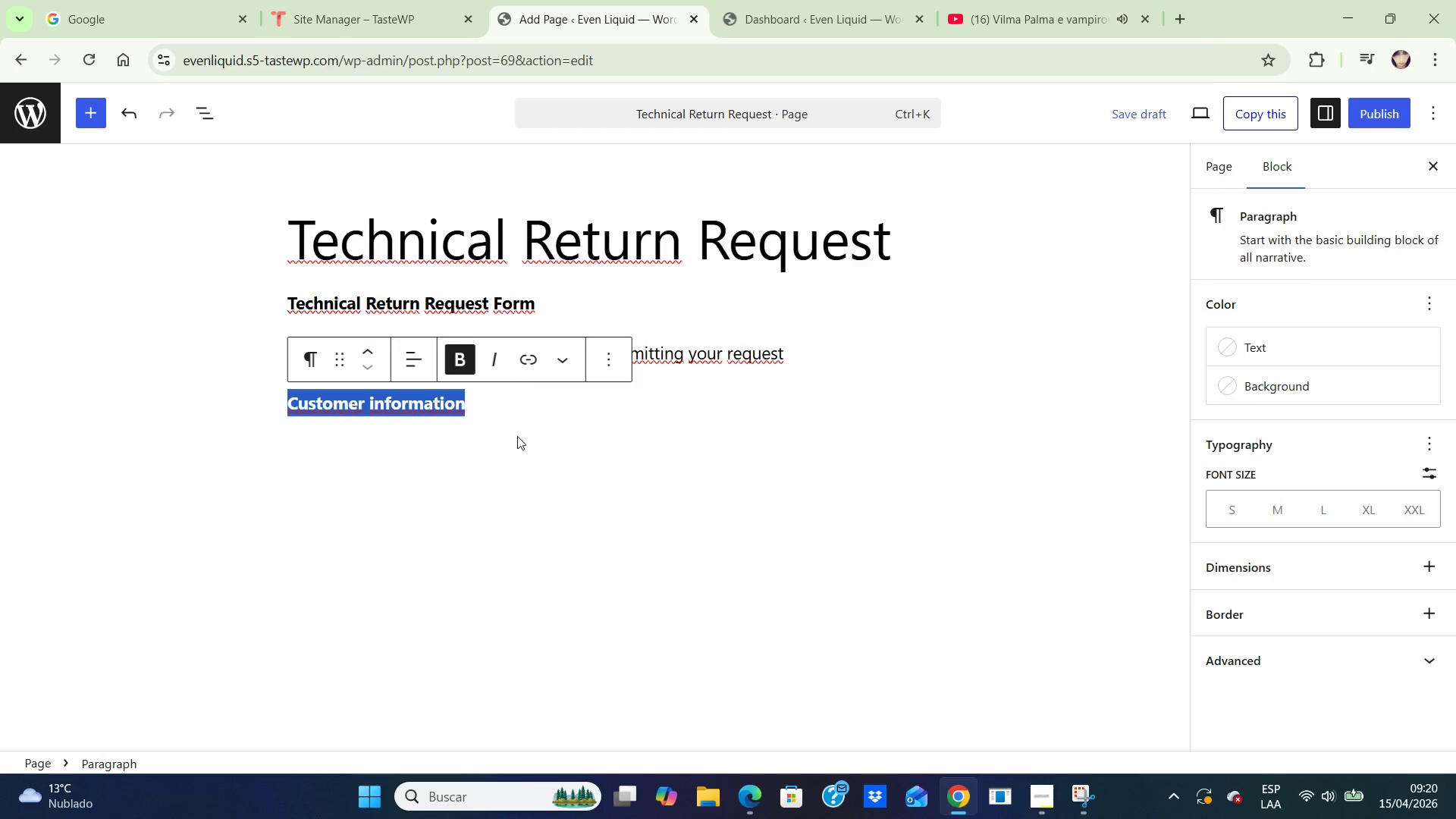 
left_click([522, 449])
 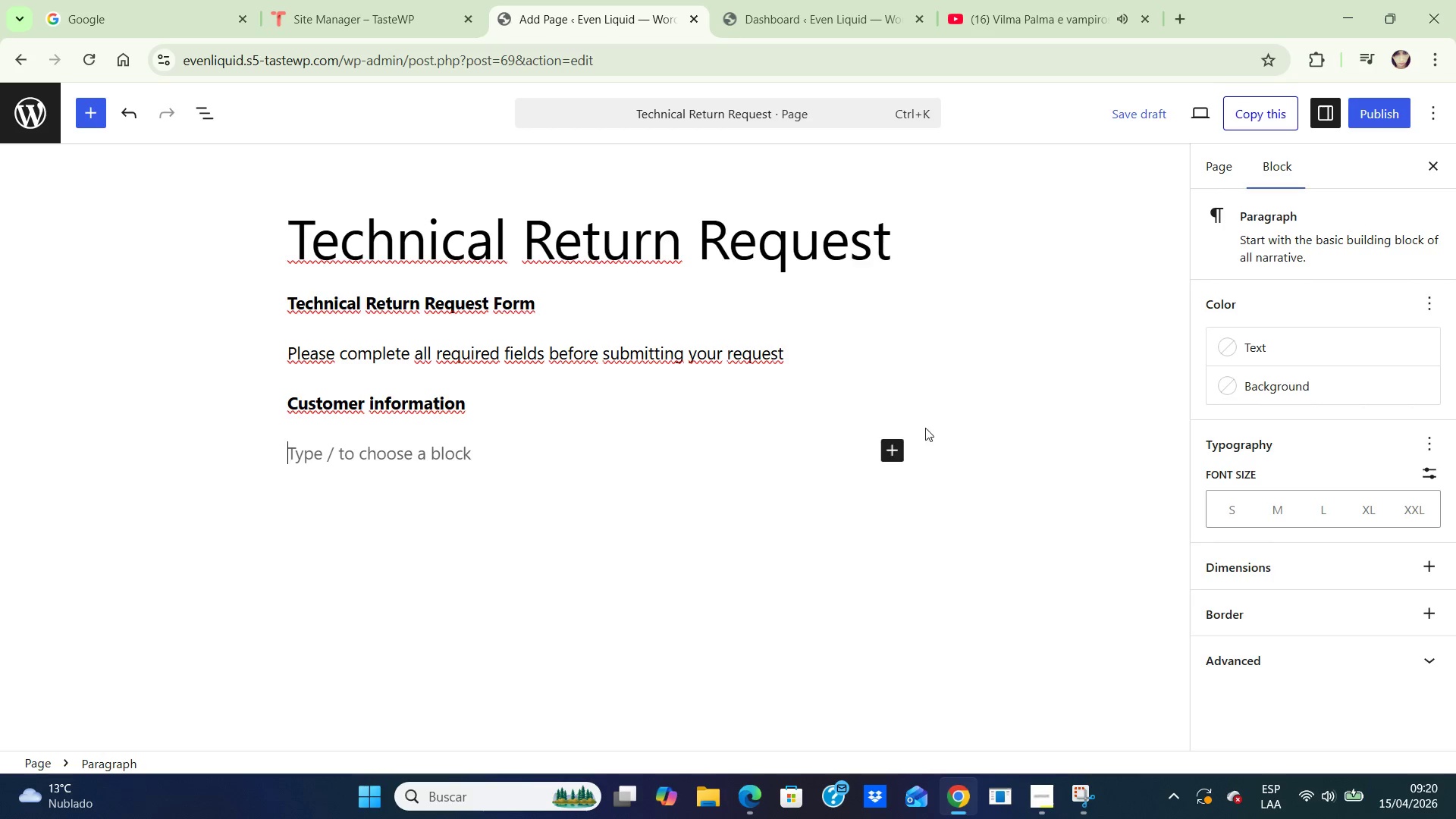 
left_click([890, 450])
 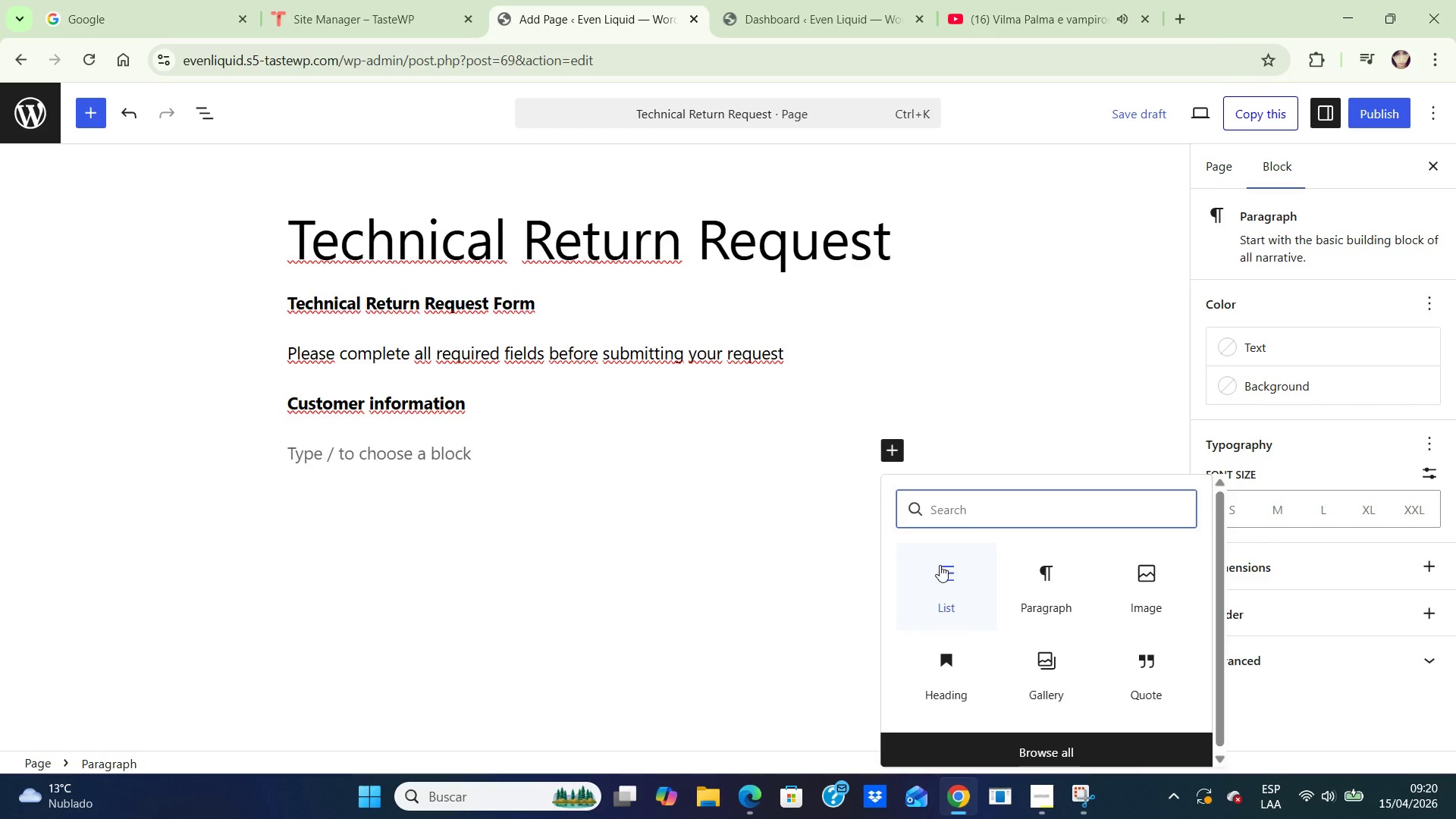 
left_click([943, 573])
 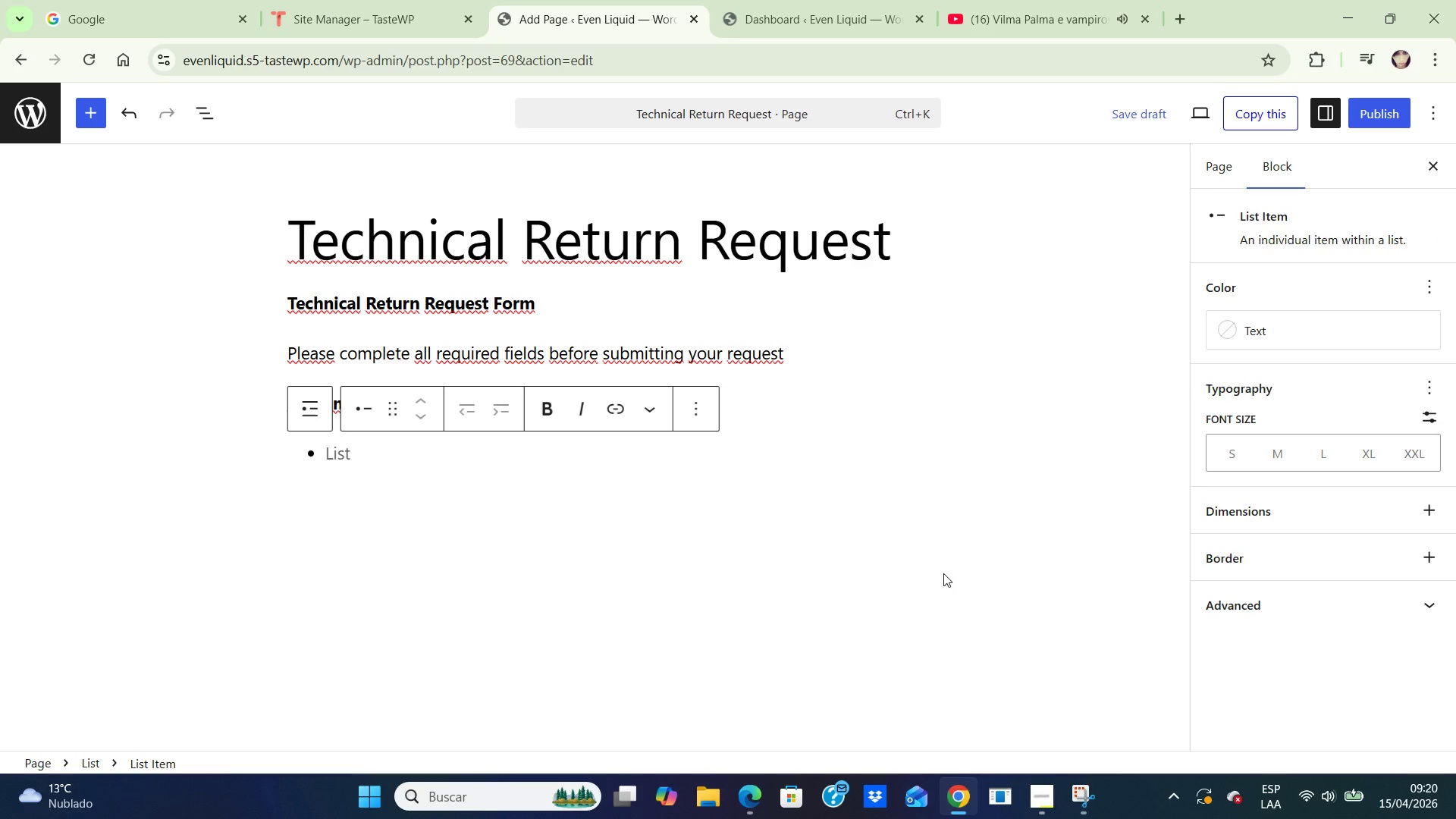 
type(Full Name)
 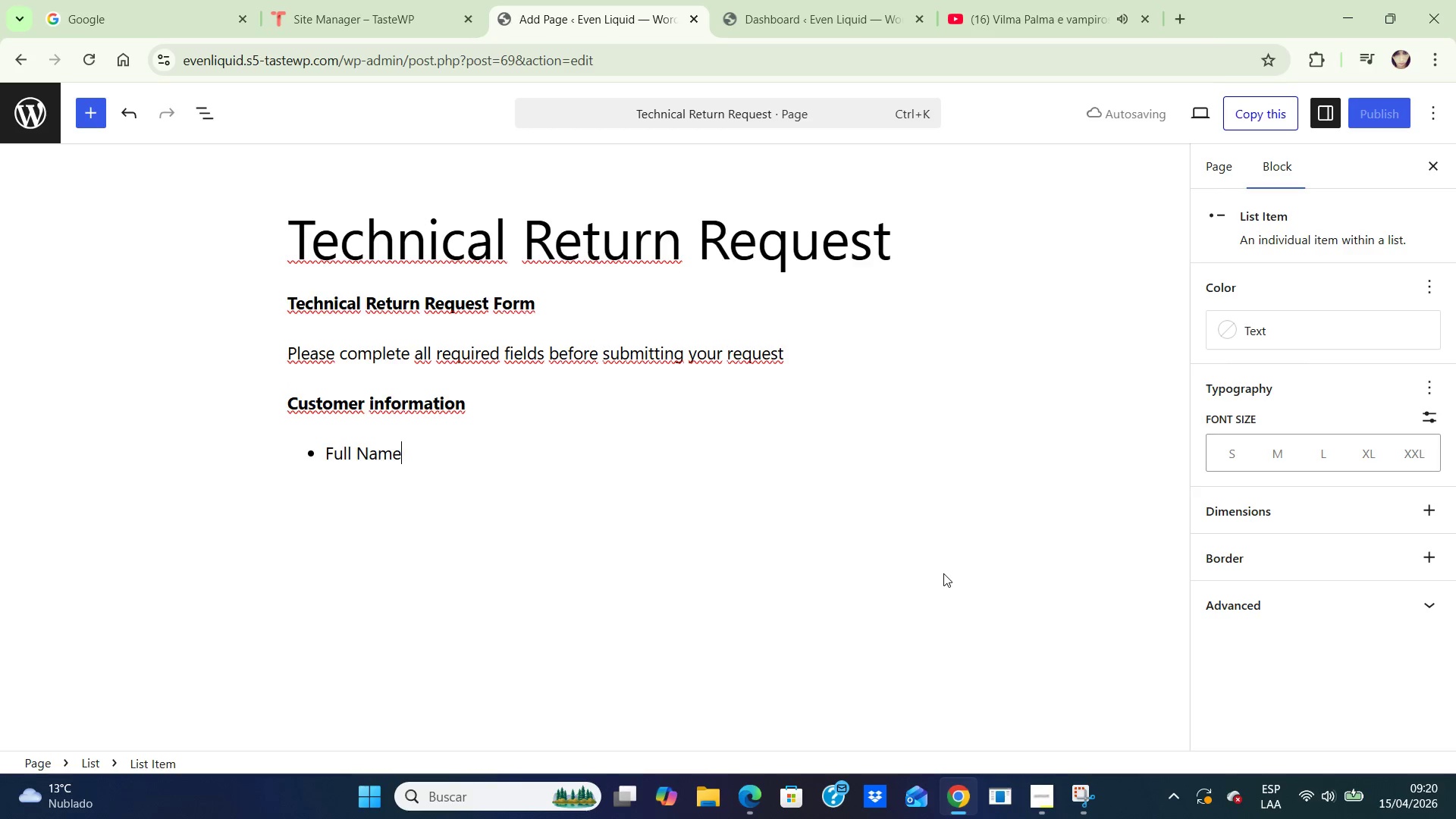 
key(Enter)
 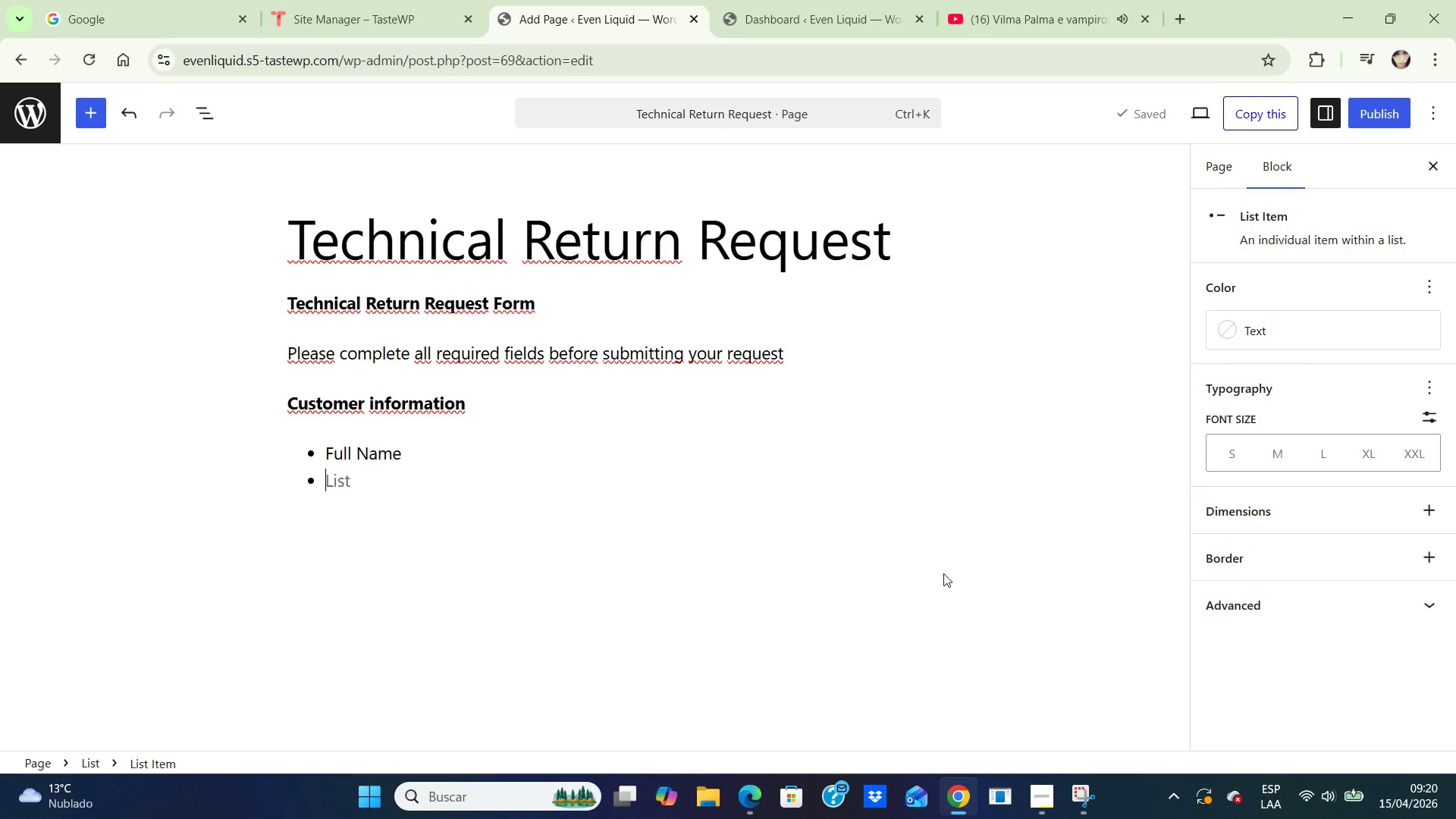 
type(A)
key(Backspace)
type(Email Address)
 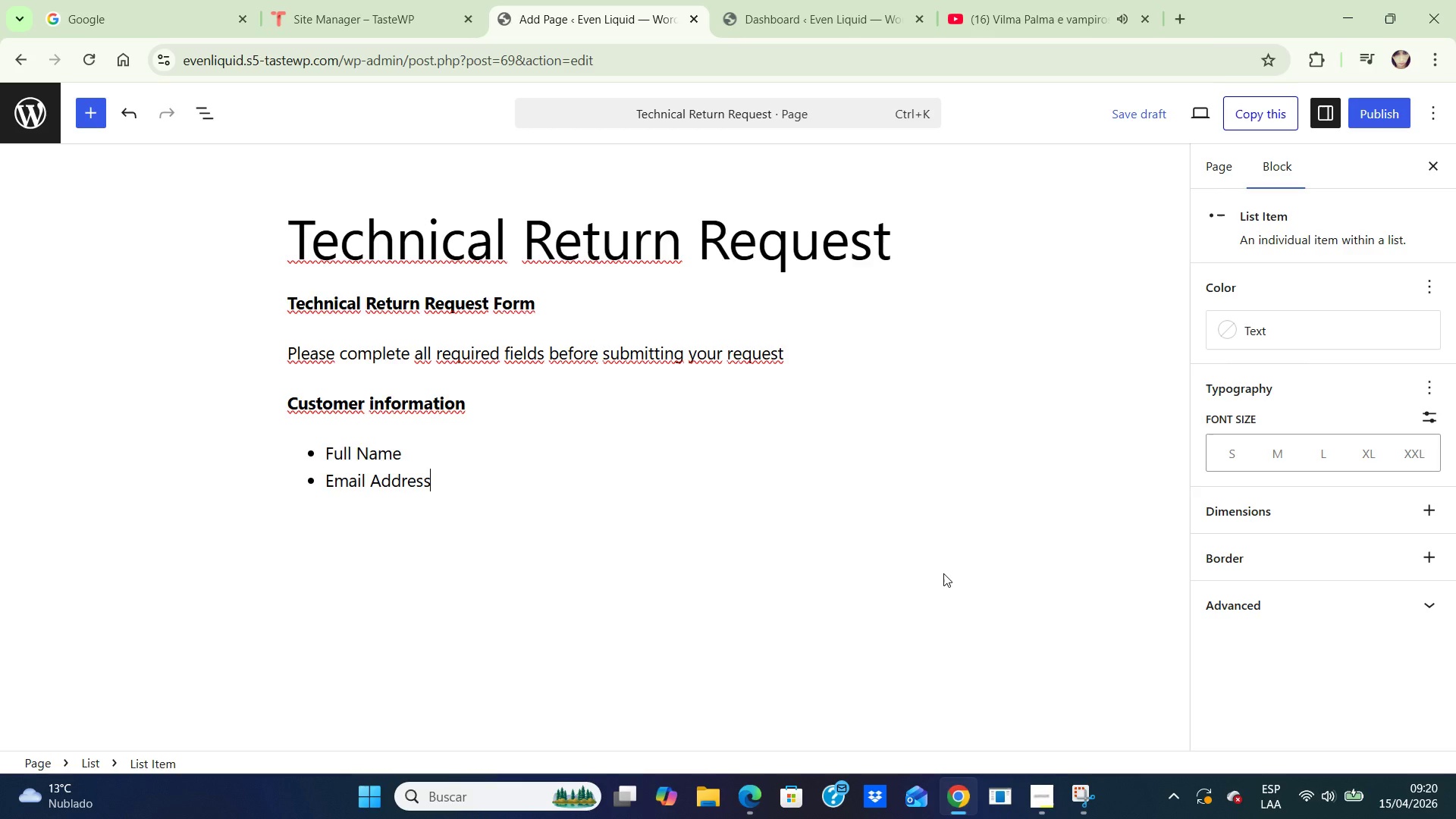 
key(Enter)
 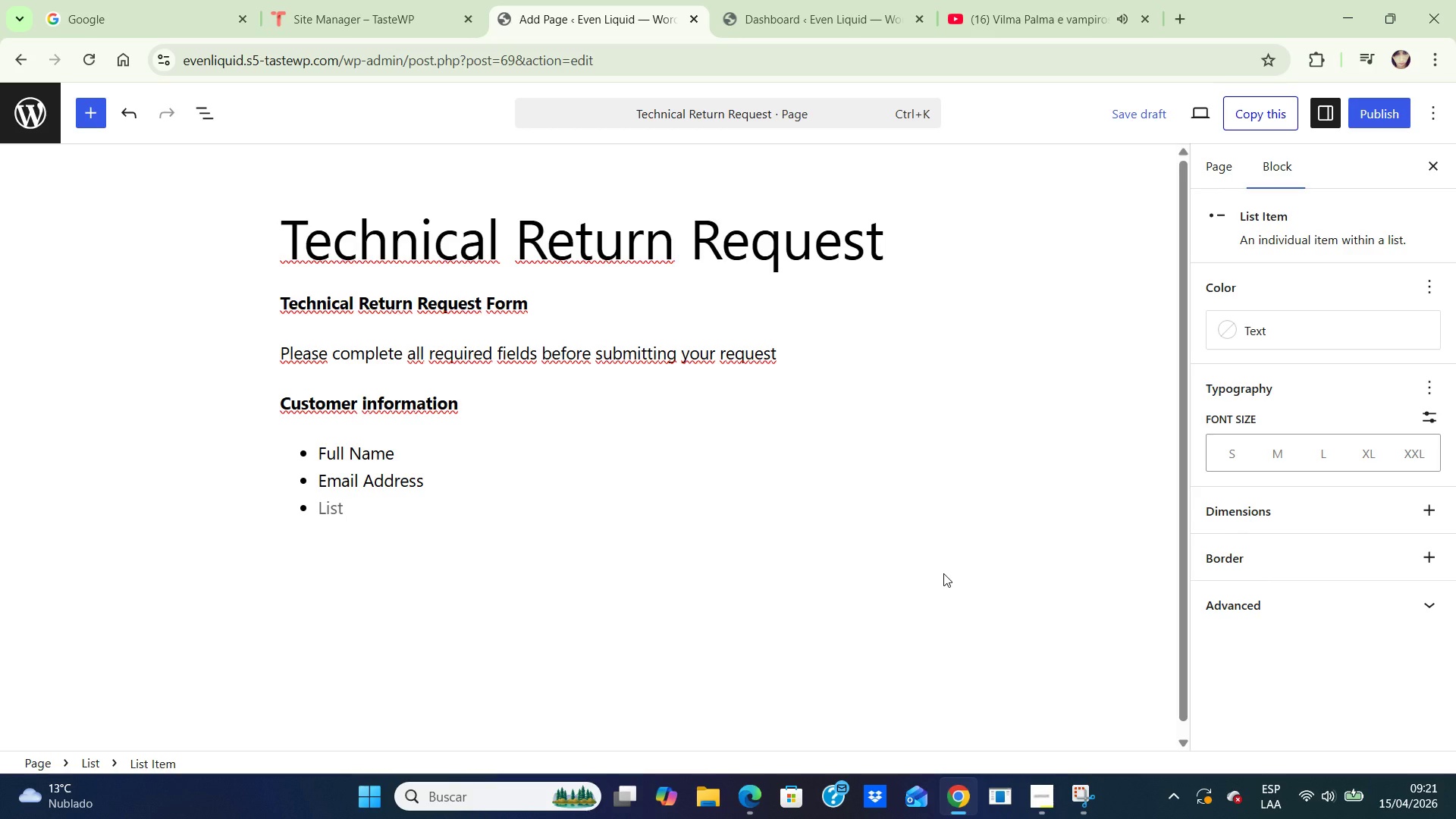 
type(Order Number)
 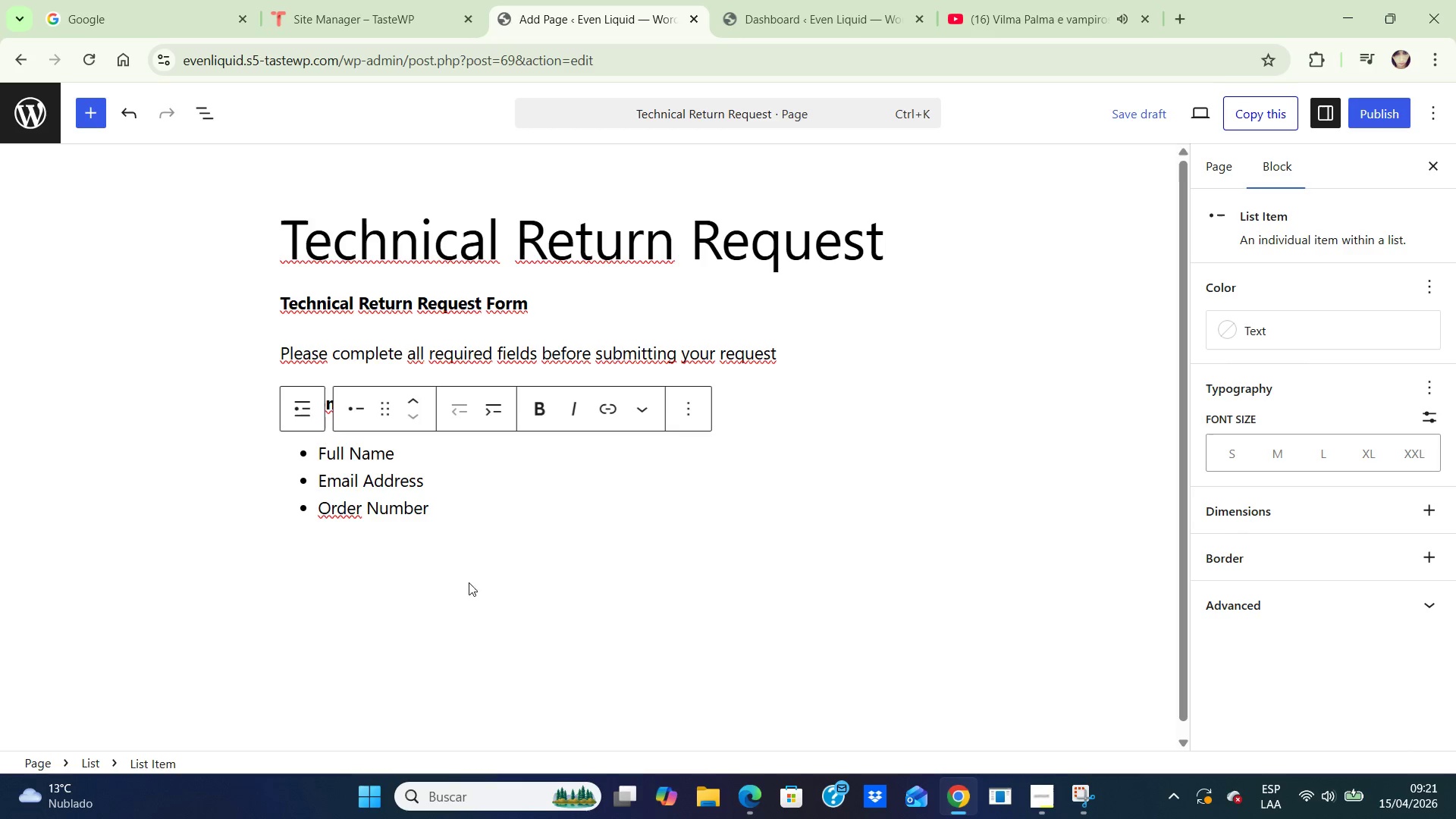 
scroll: coordinate [883, 526], scroll_direction: down, amount: 1.0
 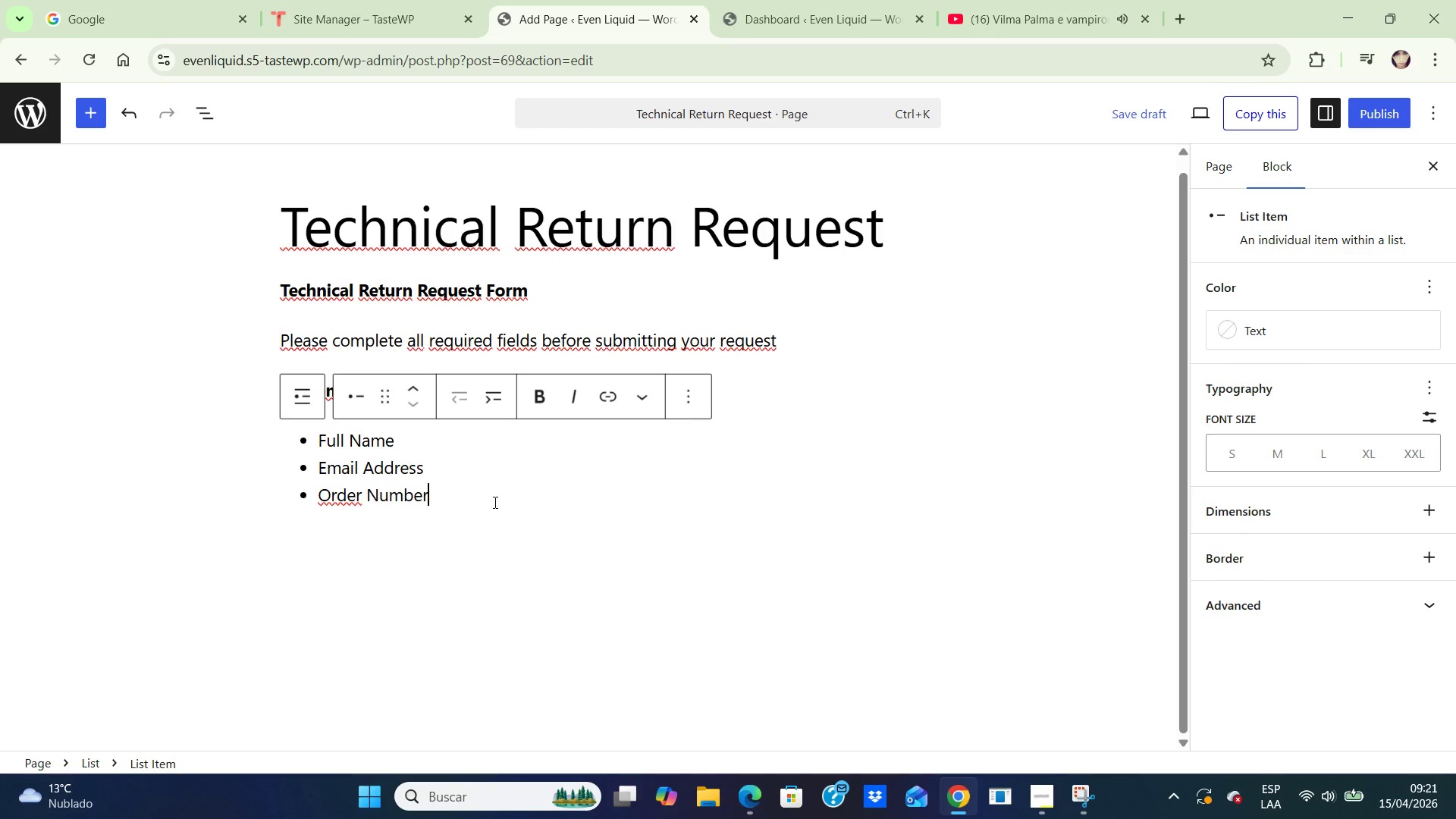 
key(Enter)
 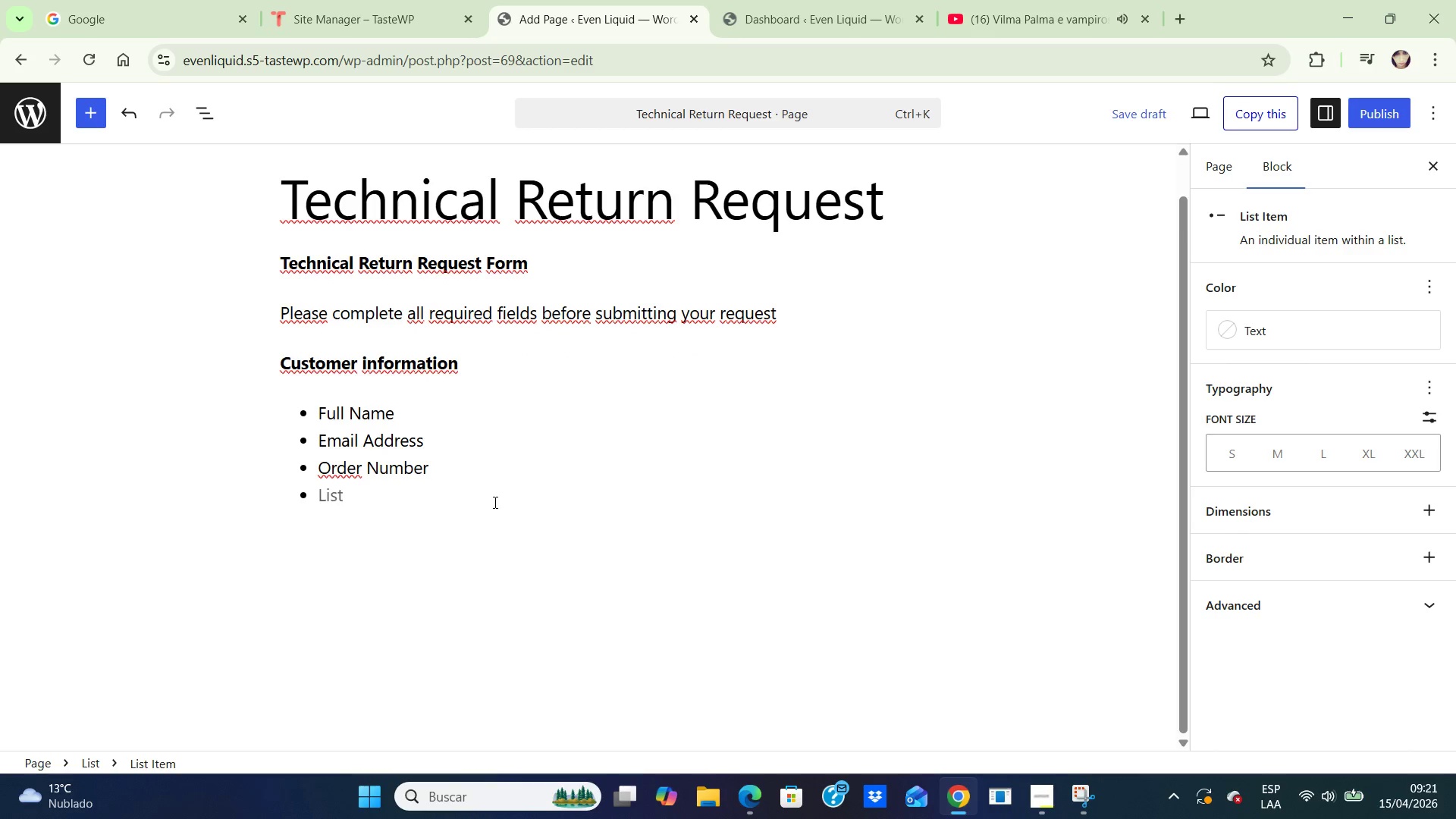 
key(Enter)
 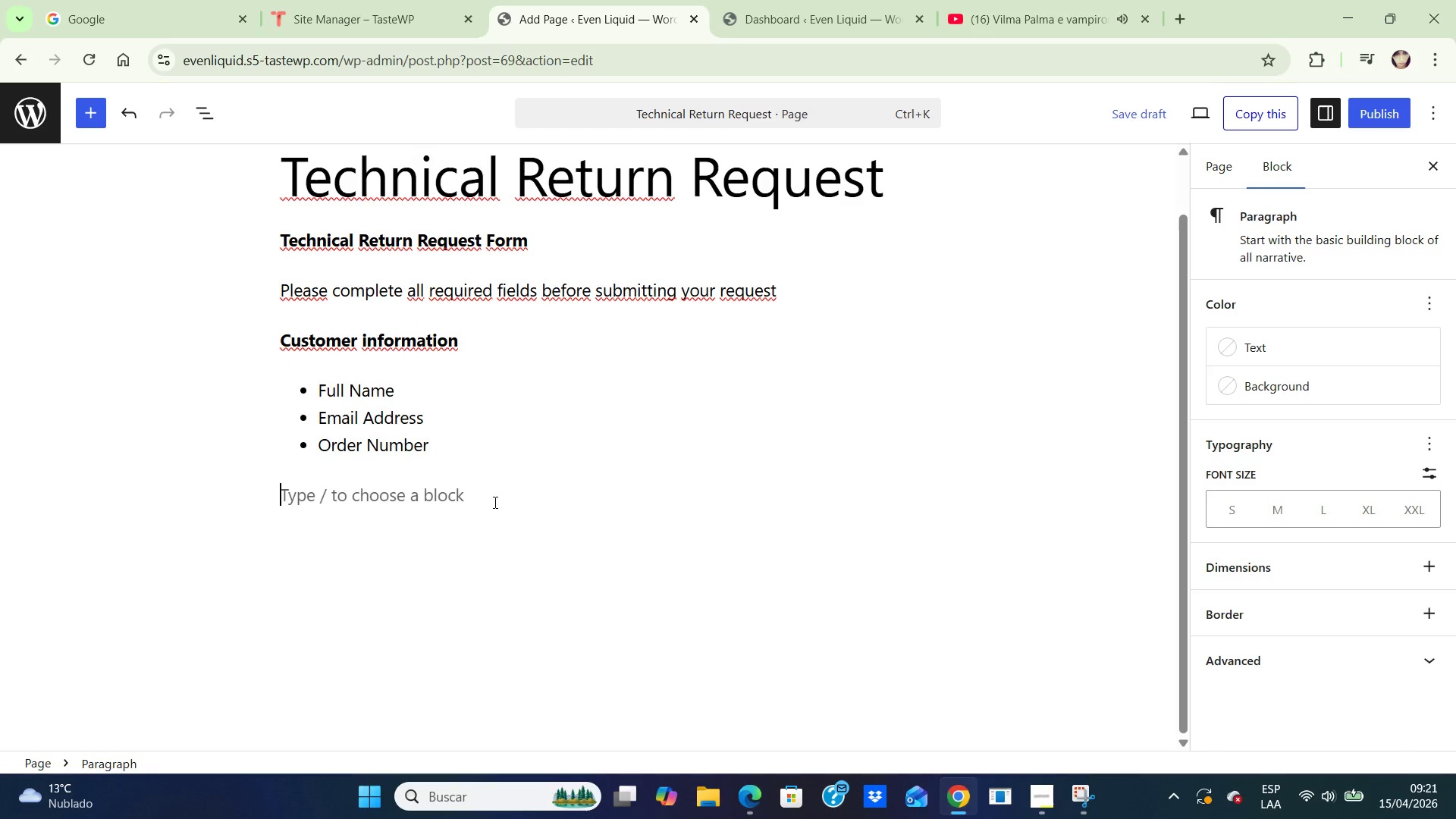 
type(Product Information)
 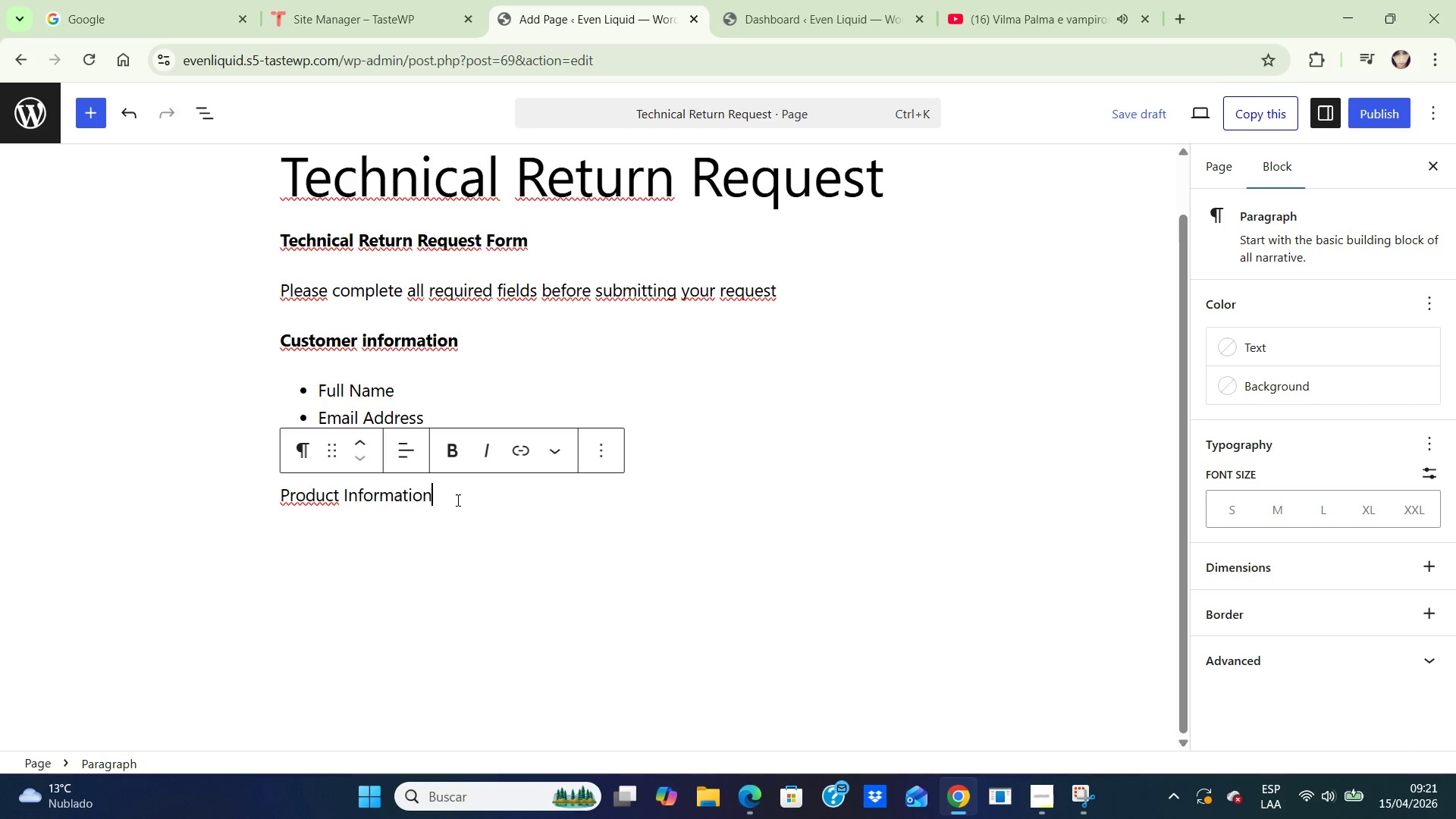 
left_click_drag(start_coordinate=[445, 495], to_coordinate=[234, 493])
 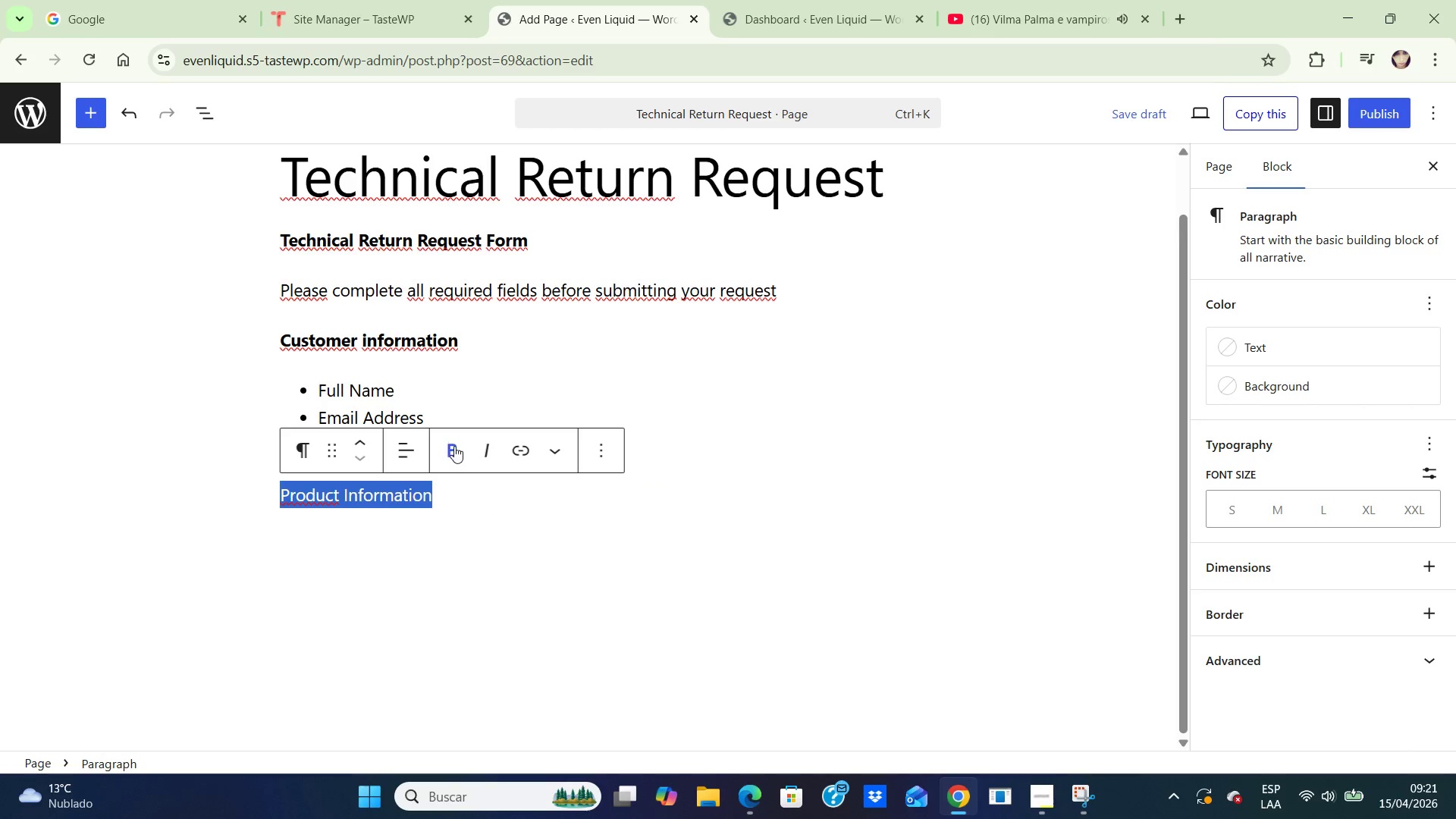 
left_click([455, 446])
 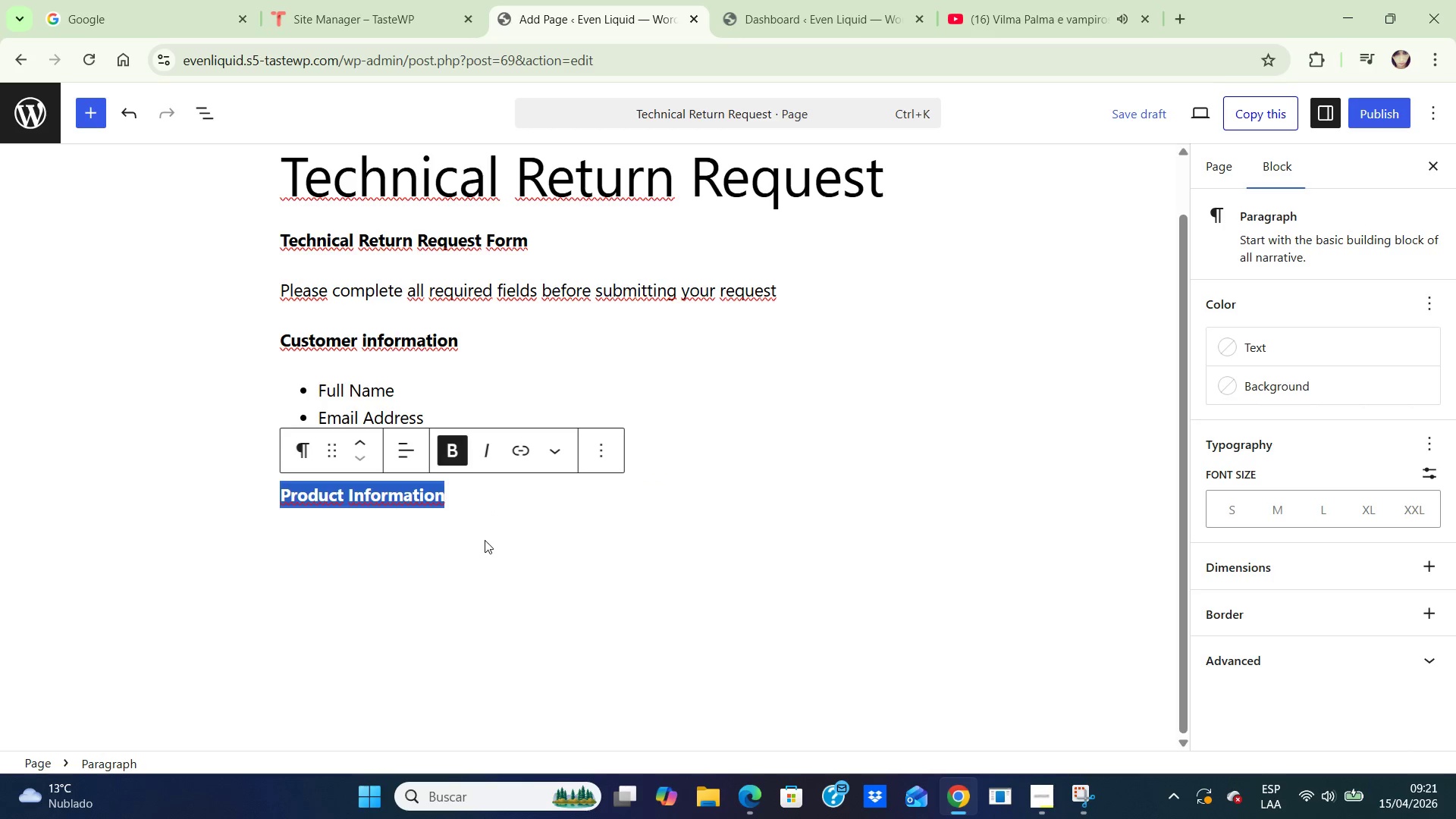 
left_click([485, 540])
 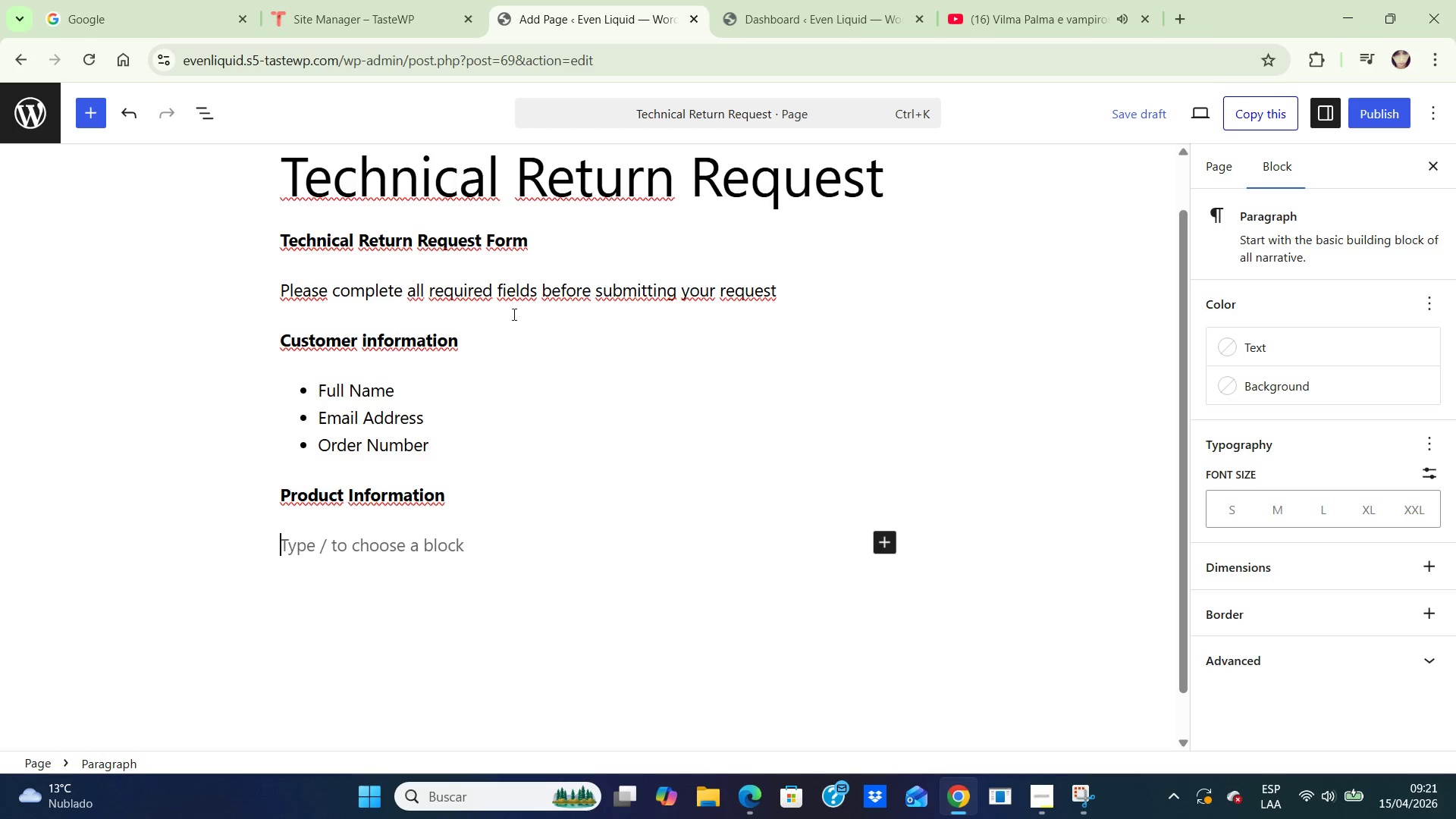 
wait(5.98)
 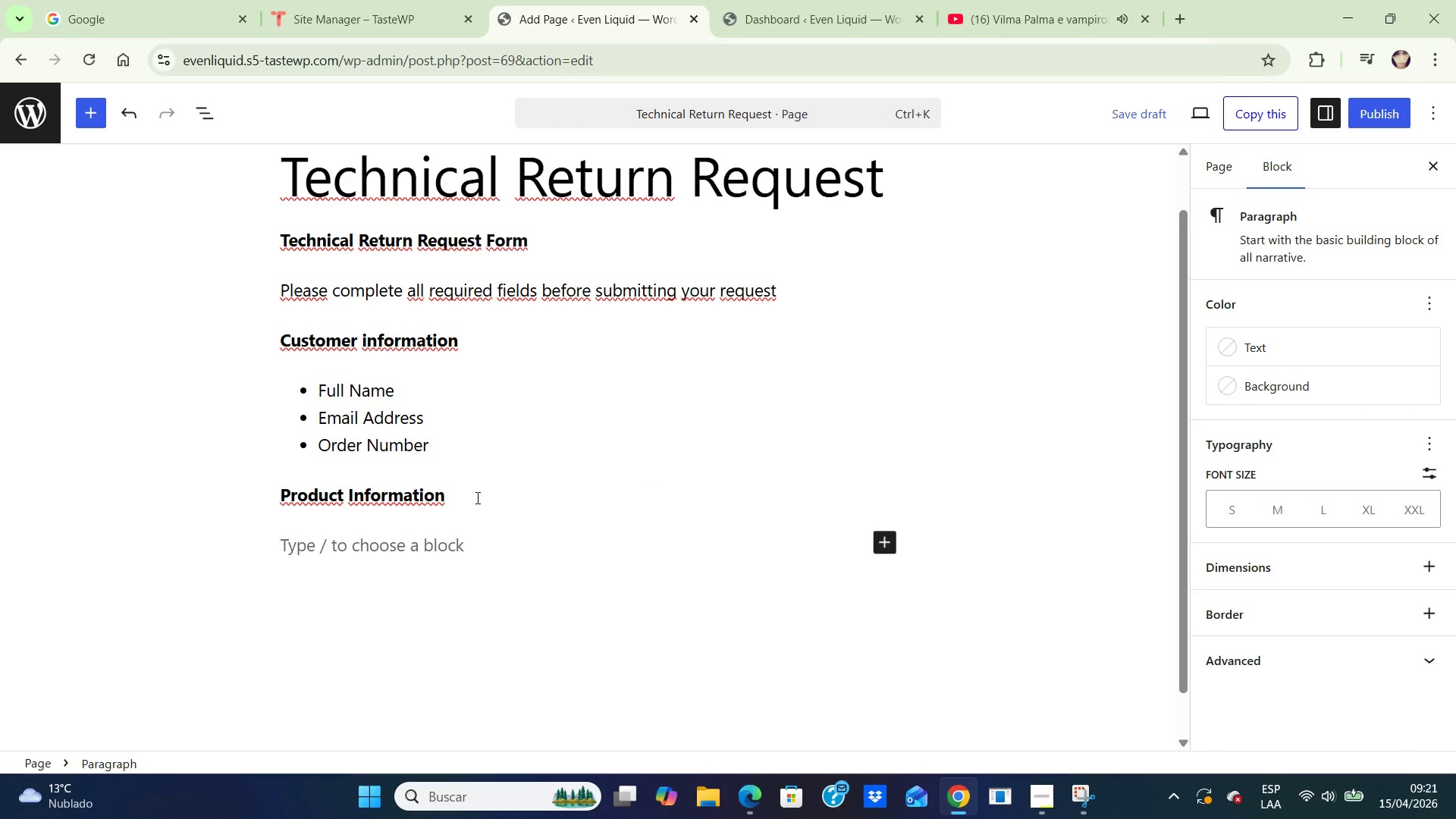 
left_click([886, 533])
 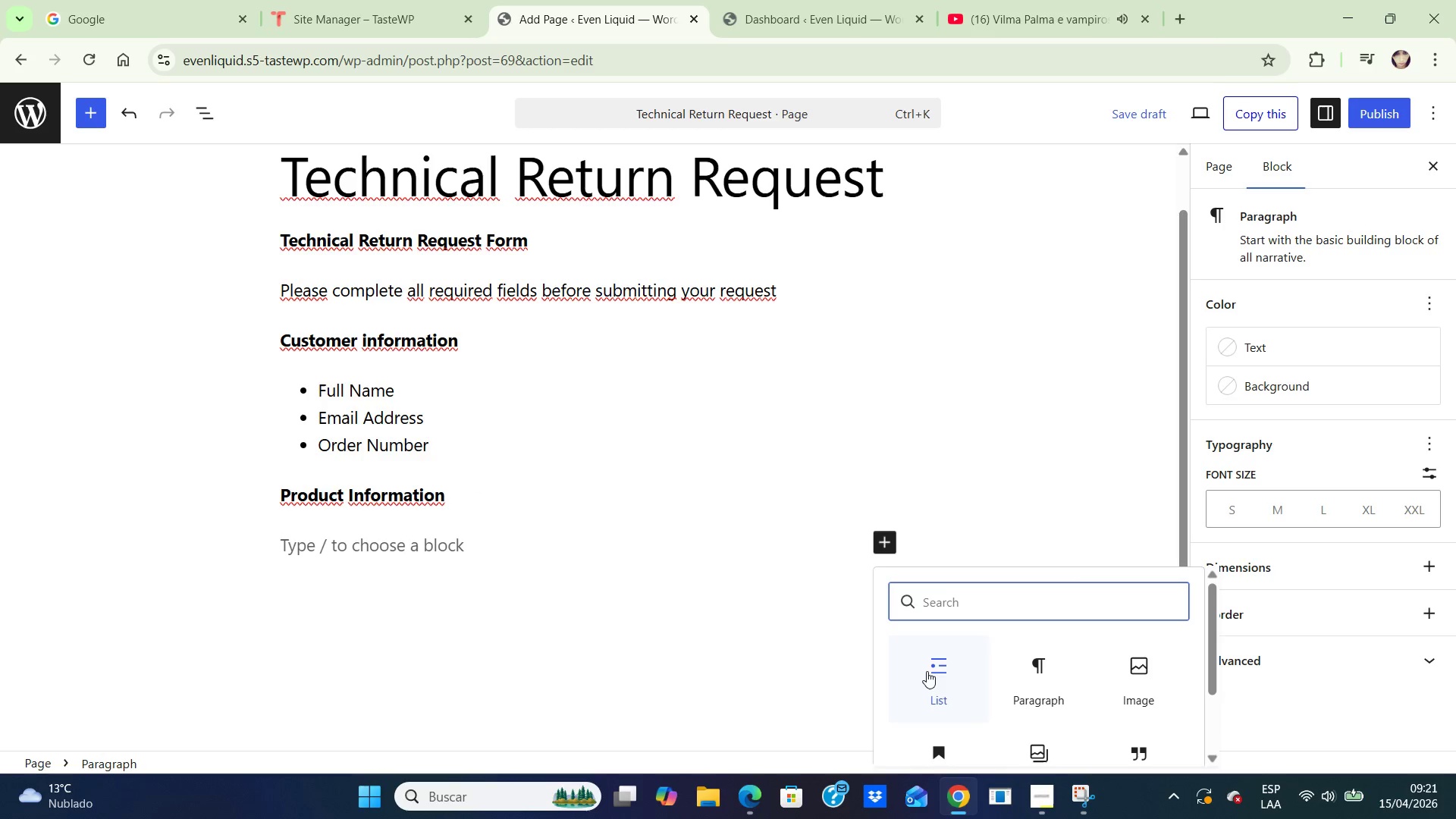 
left_click([934, 670])
 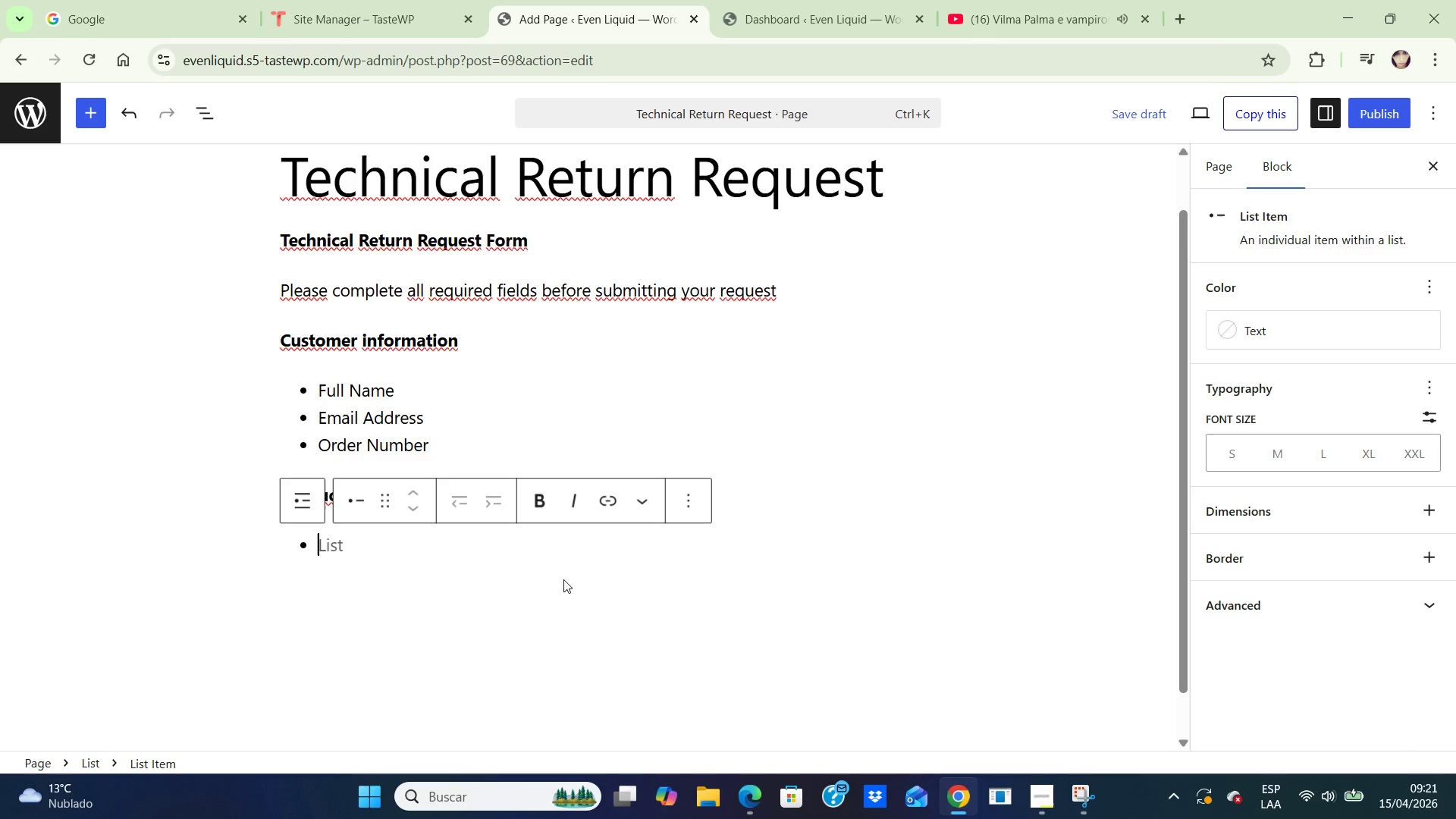 
type(Product Name)
 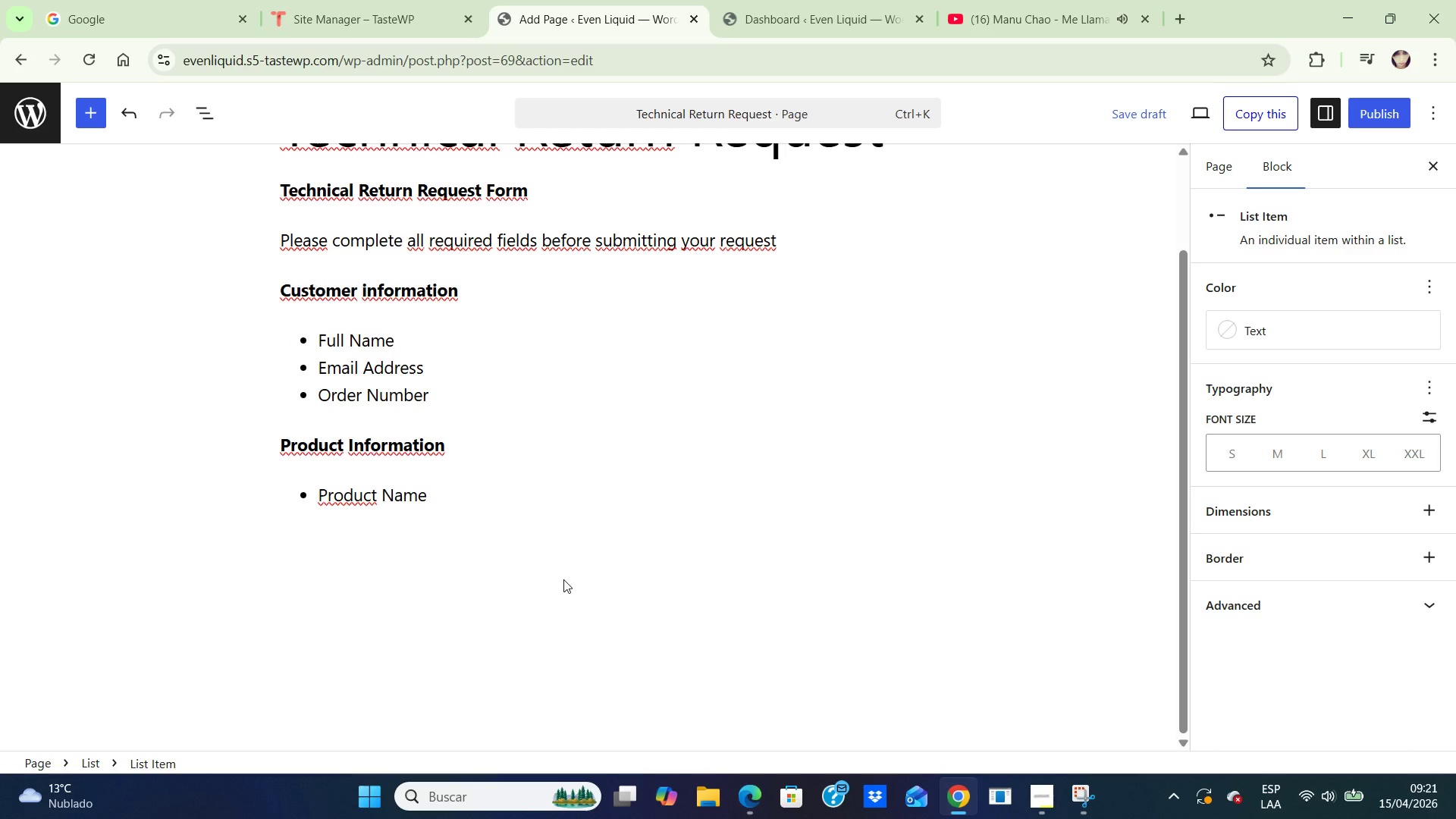 
key(Enter)
 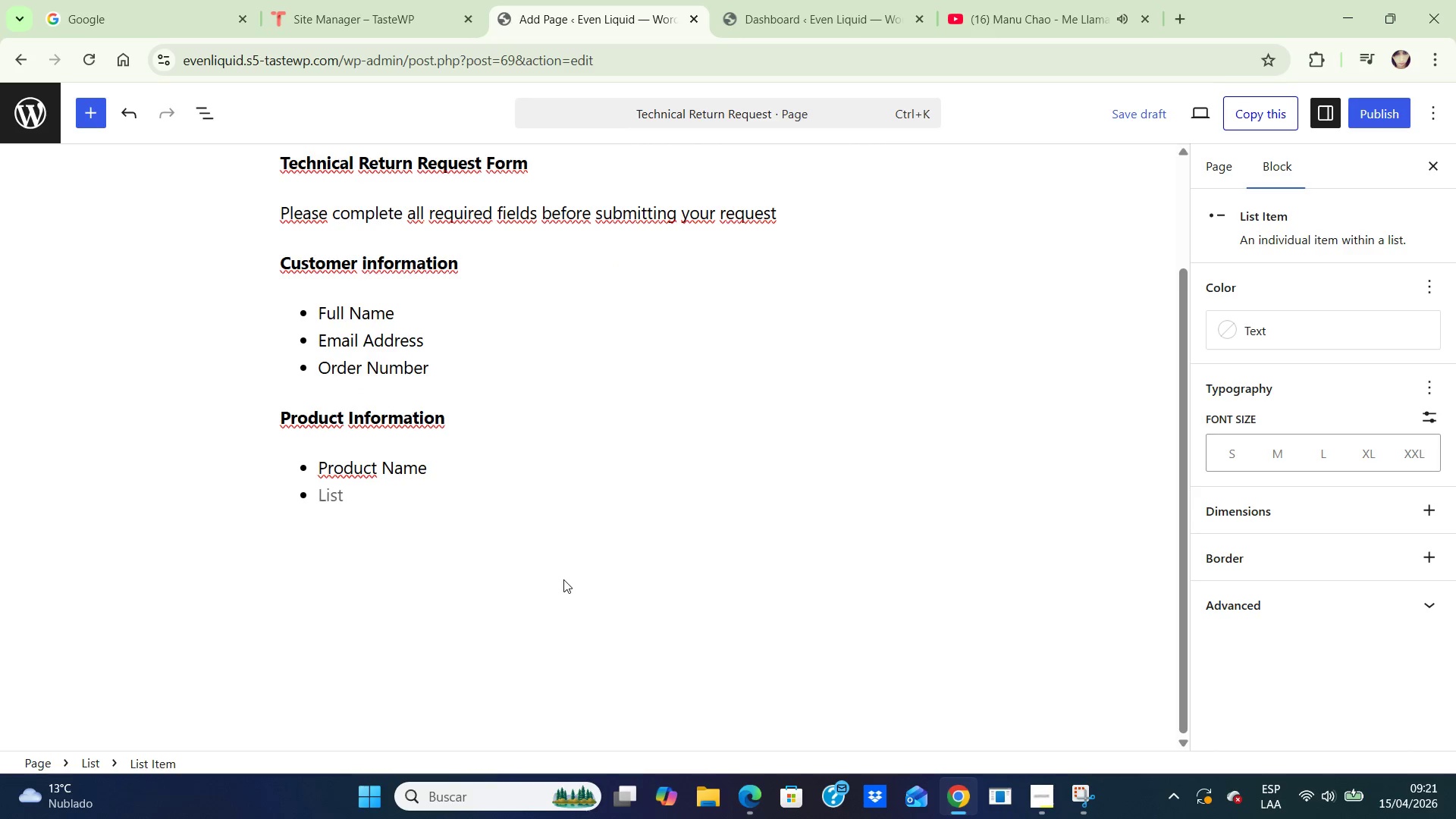 
type(Serial Number)
 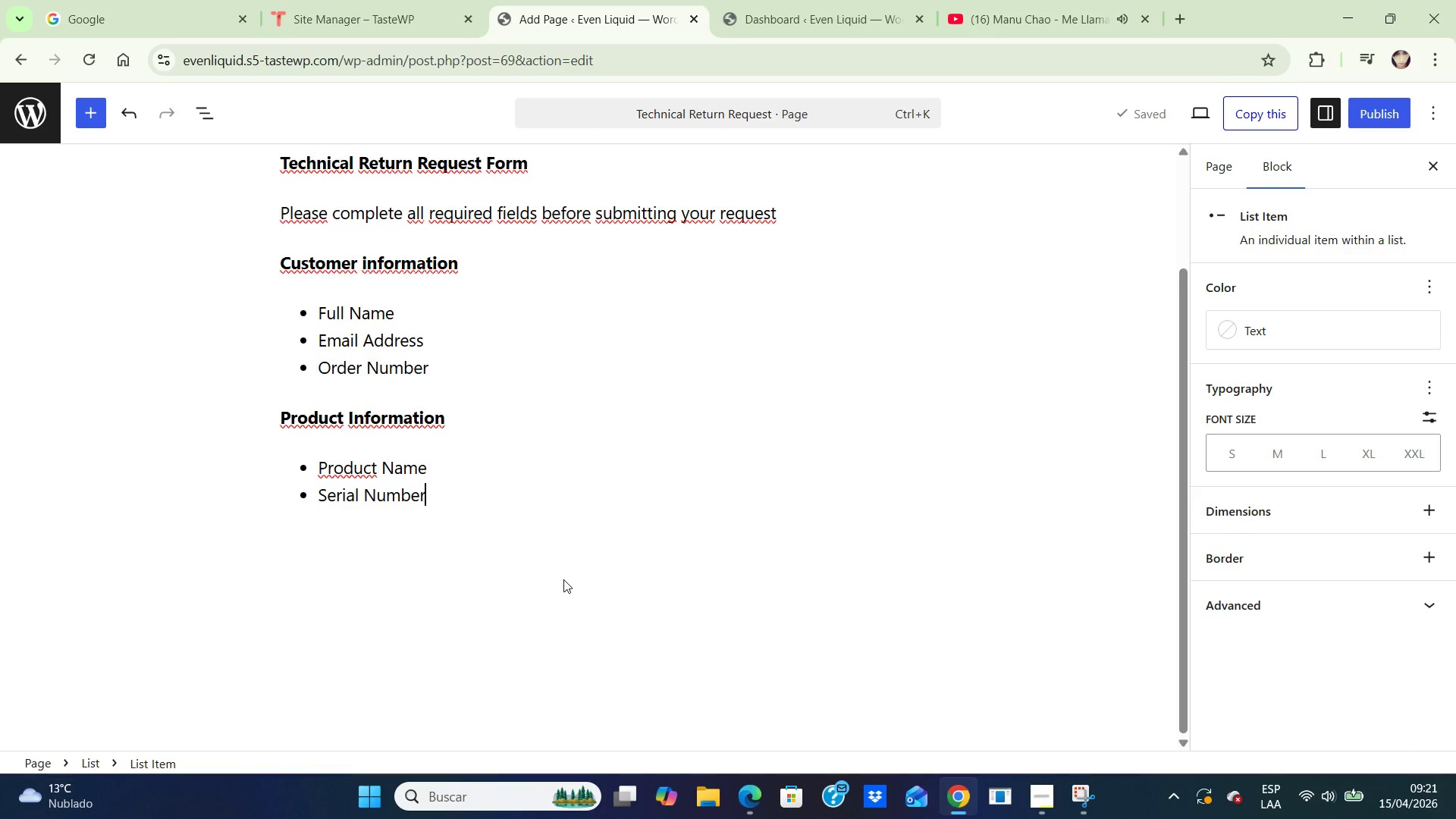 
key(Enter)
 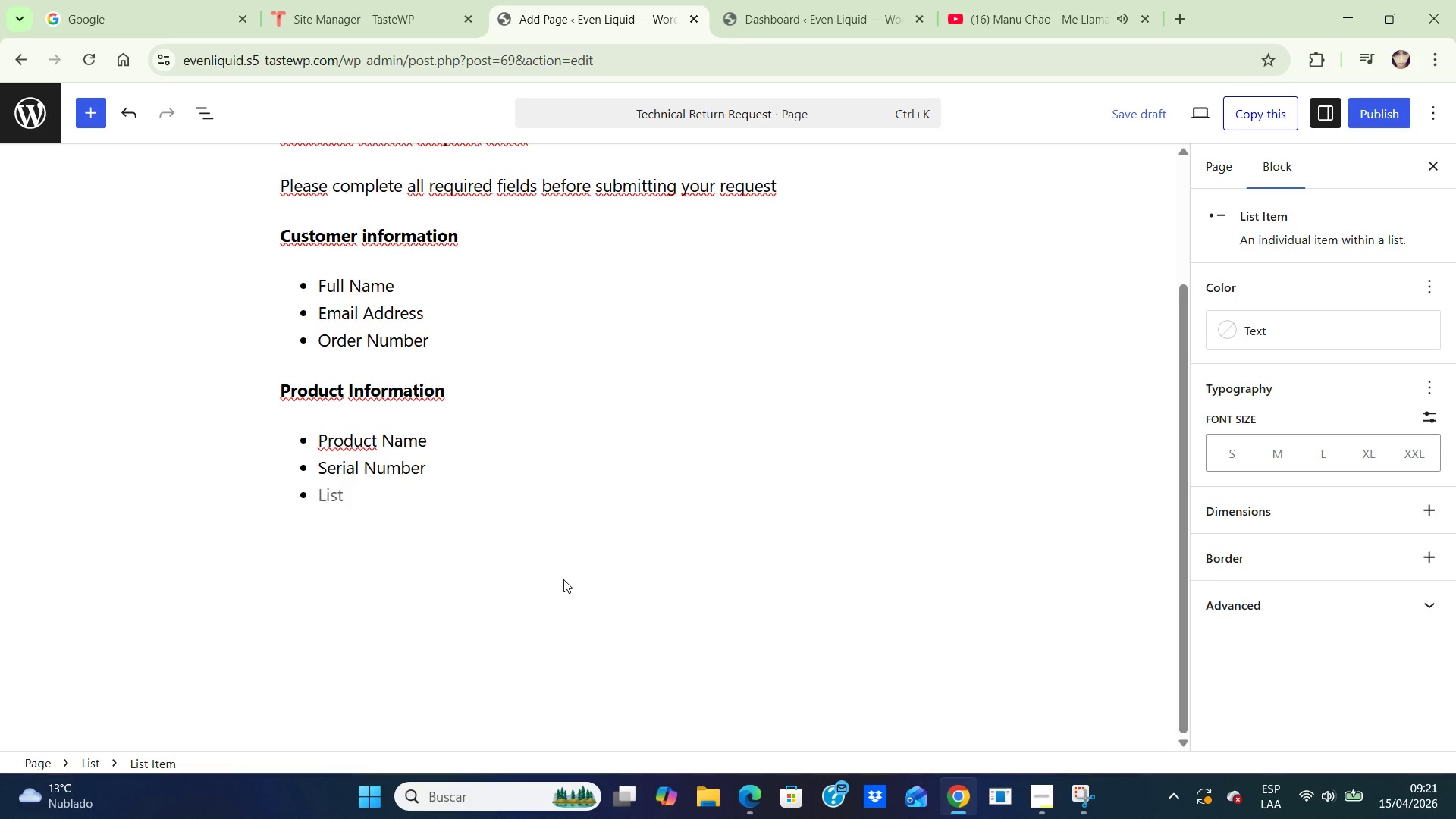 
key(Enter)
 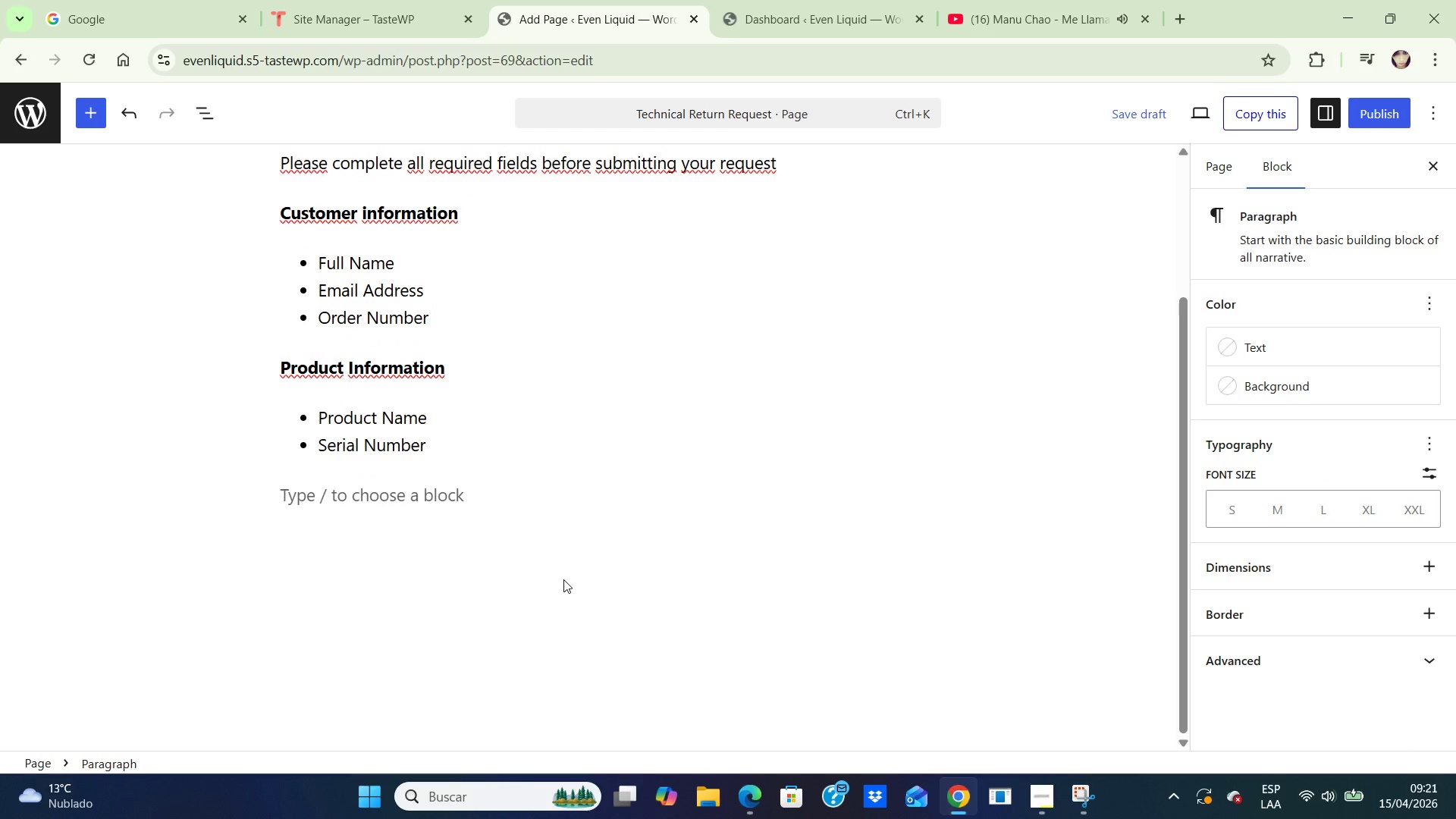 
type(Return Type)
 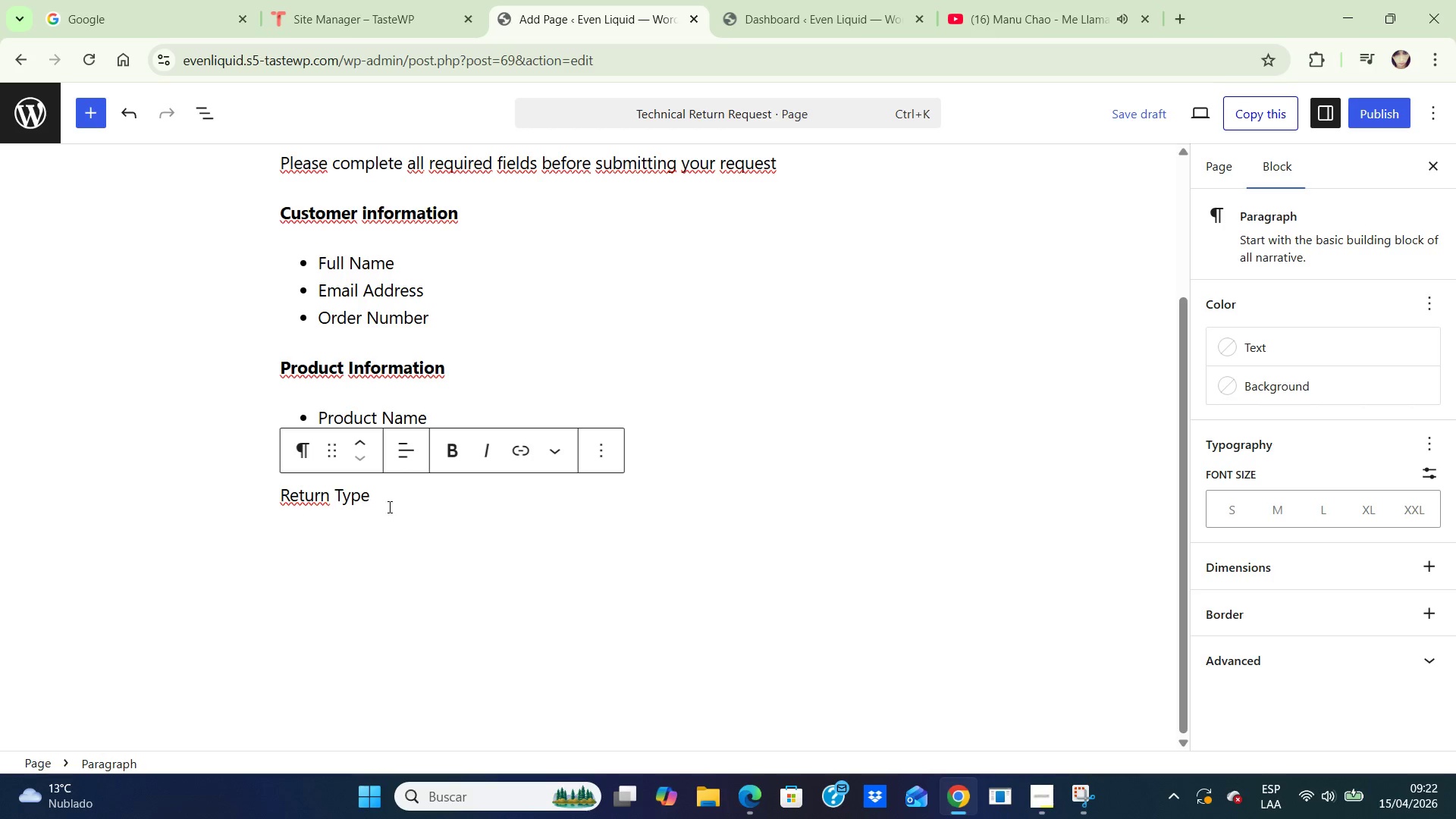 
left_click_drag(start_coordinate=[383, 503], to_coordinate=[271, 496])
 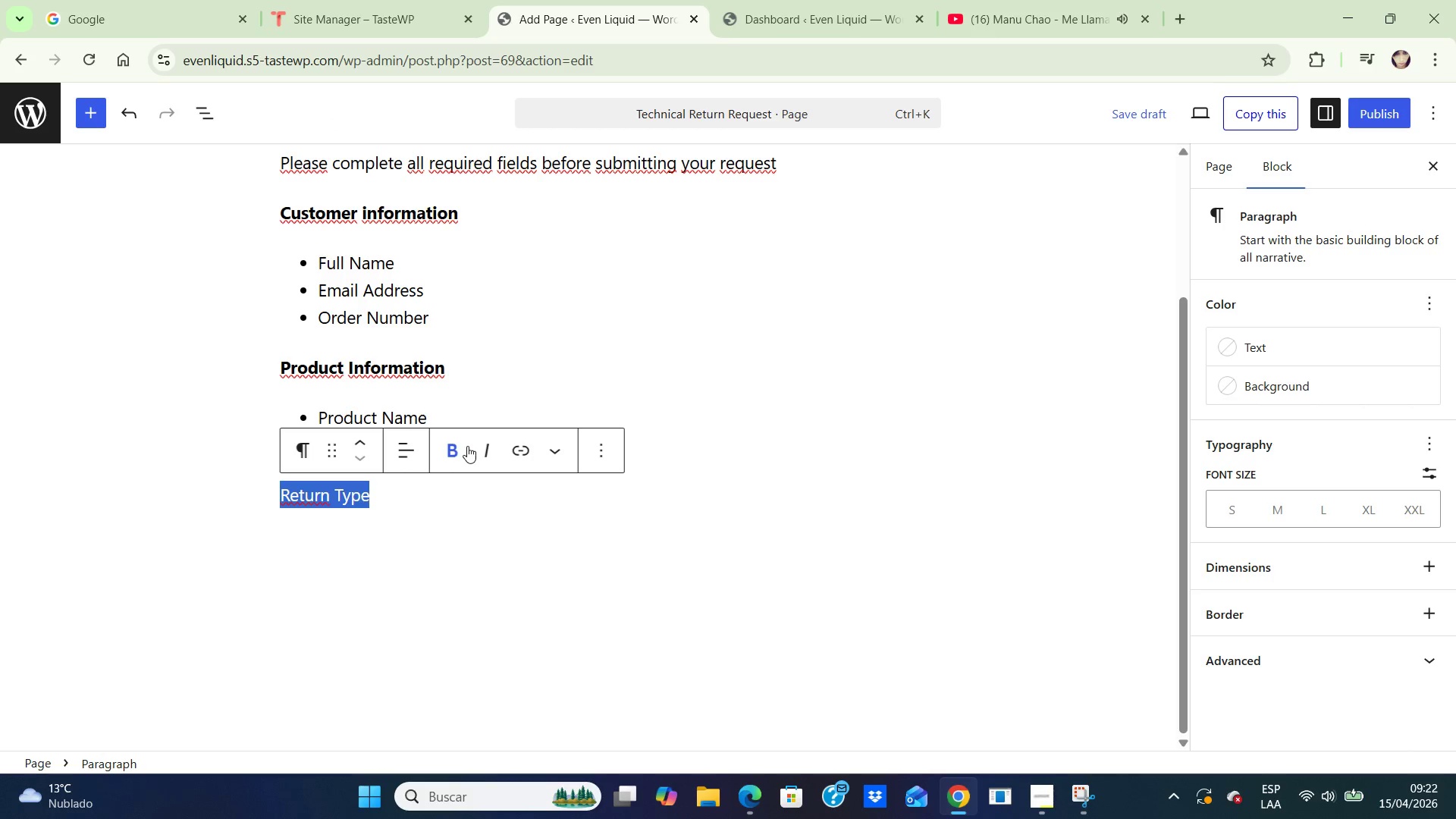 
left_click([438, 446])
 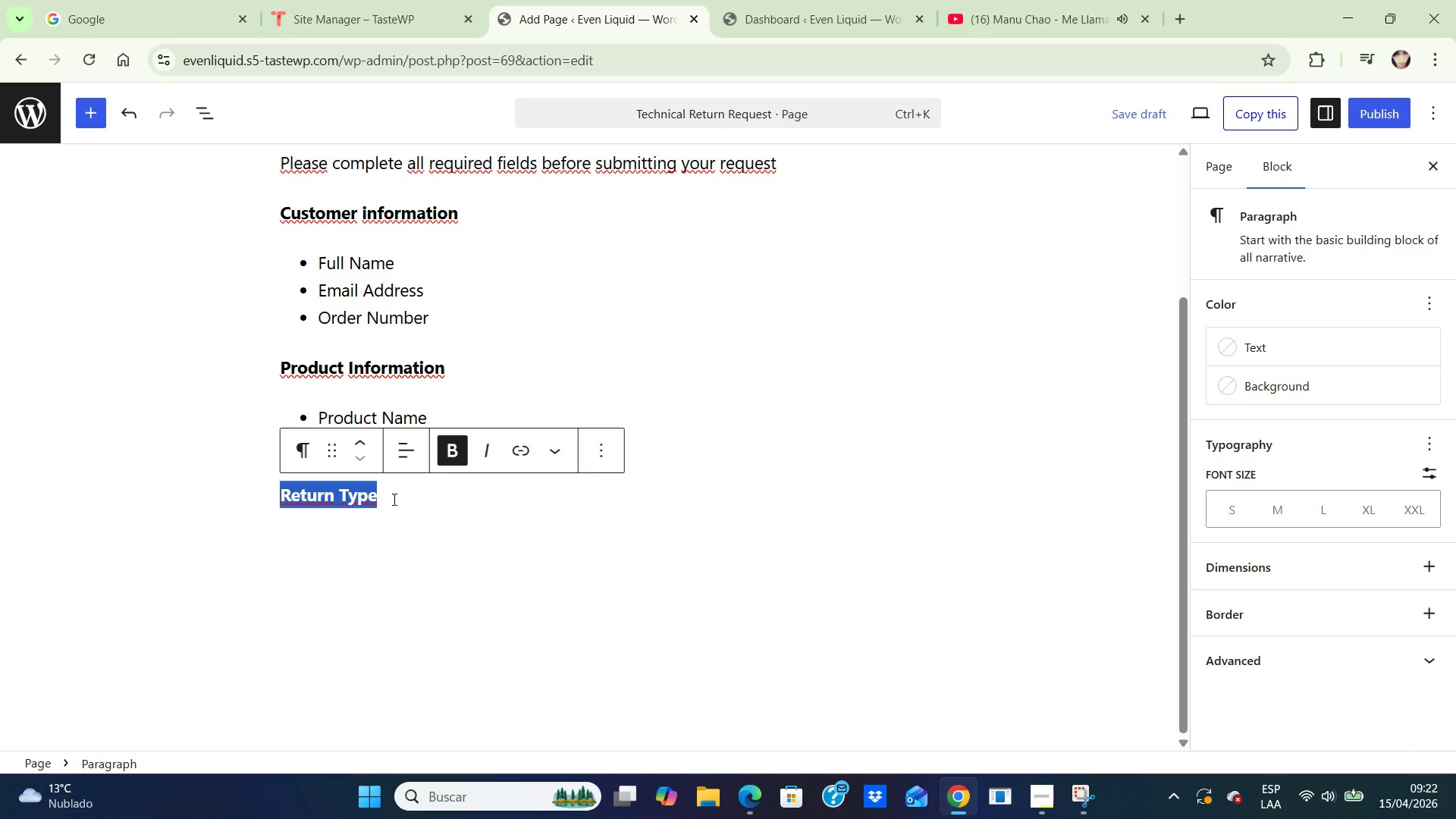 
left_click([398, 499])
 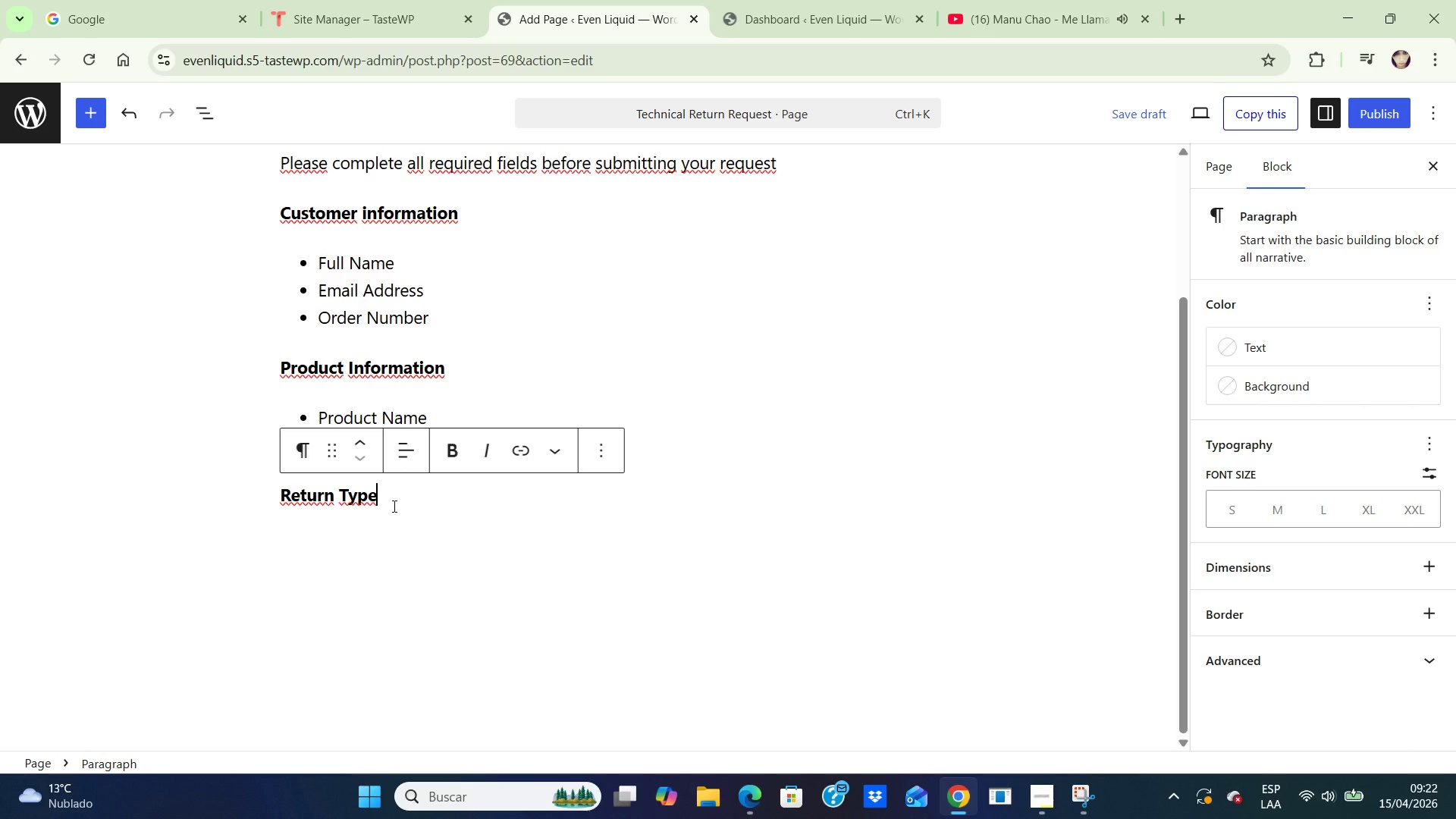 
key(Enter)
 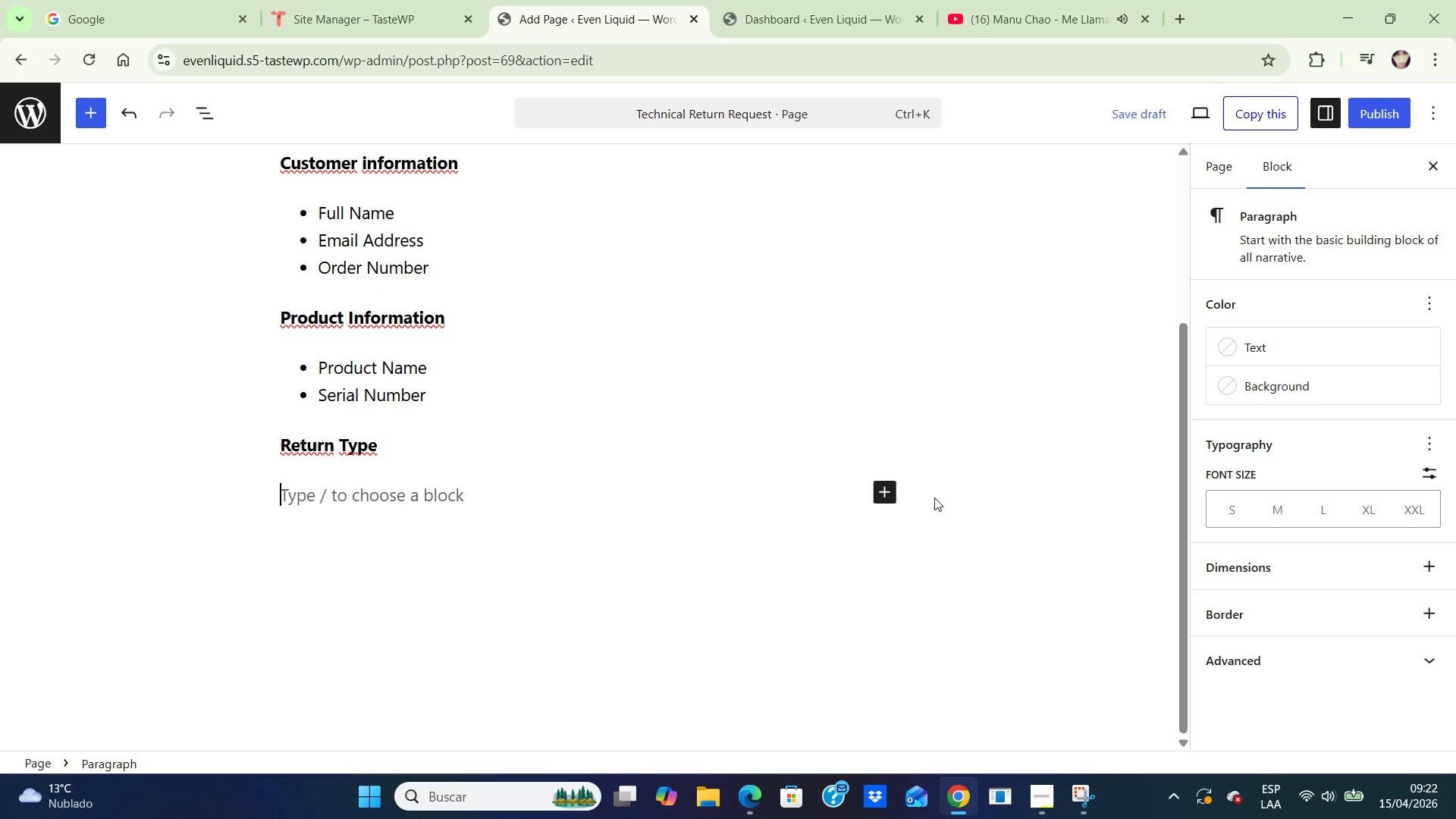 
left_click([883, 492])
 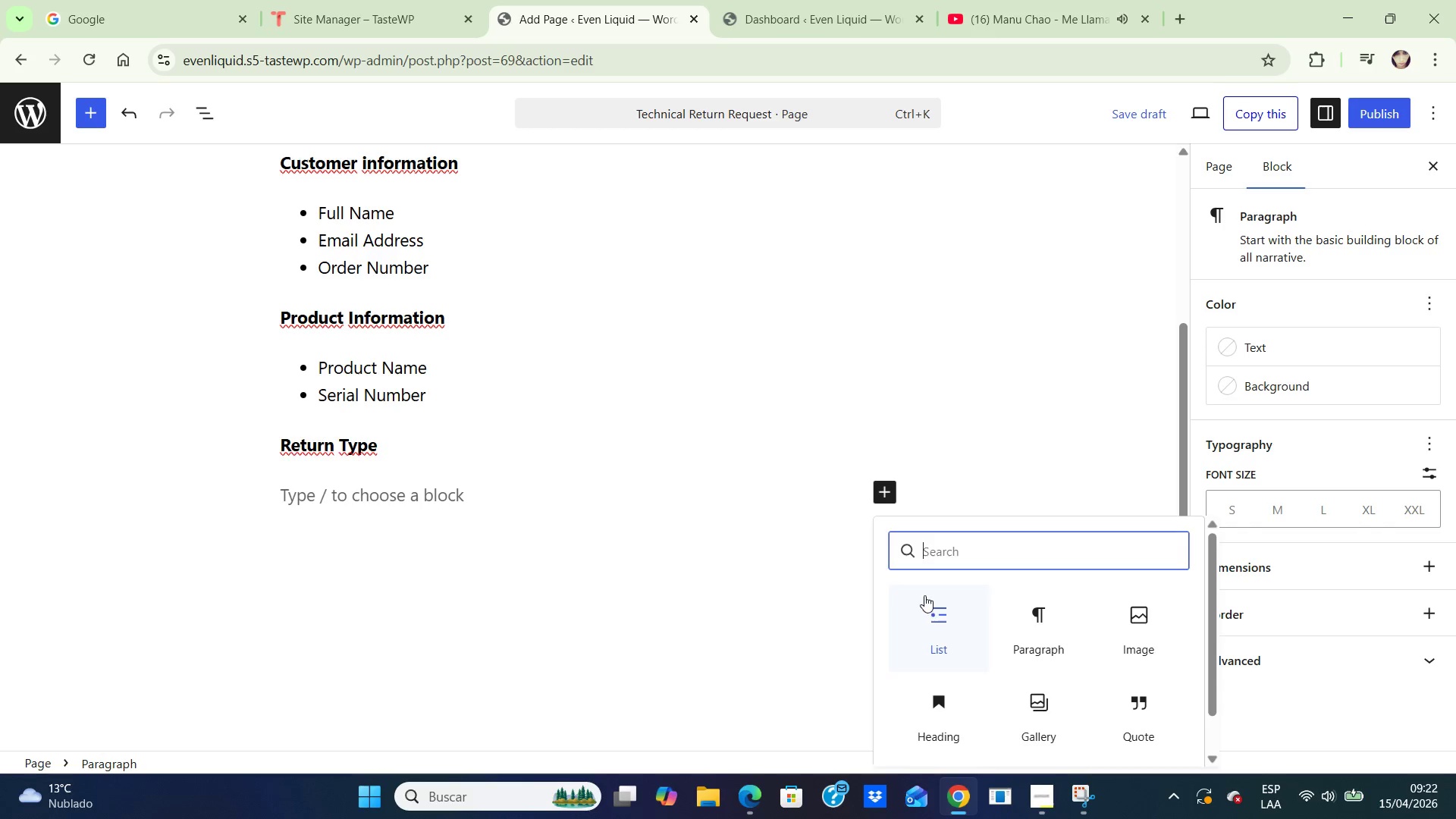 
left_click([935, 610])
 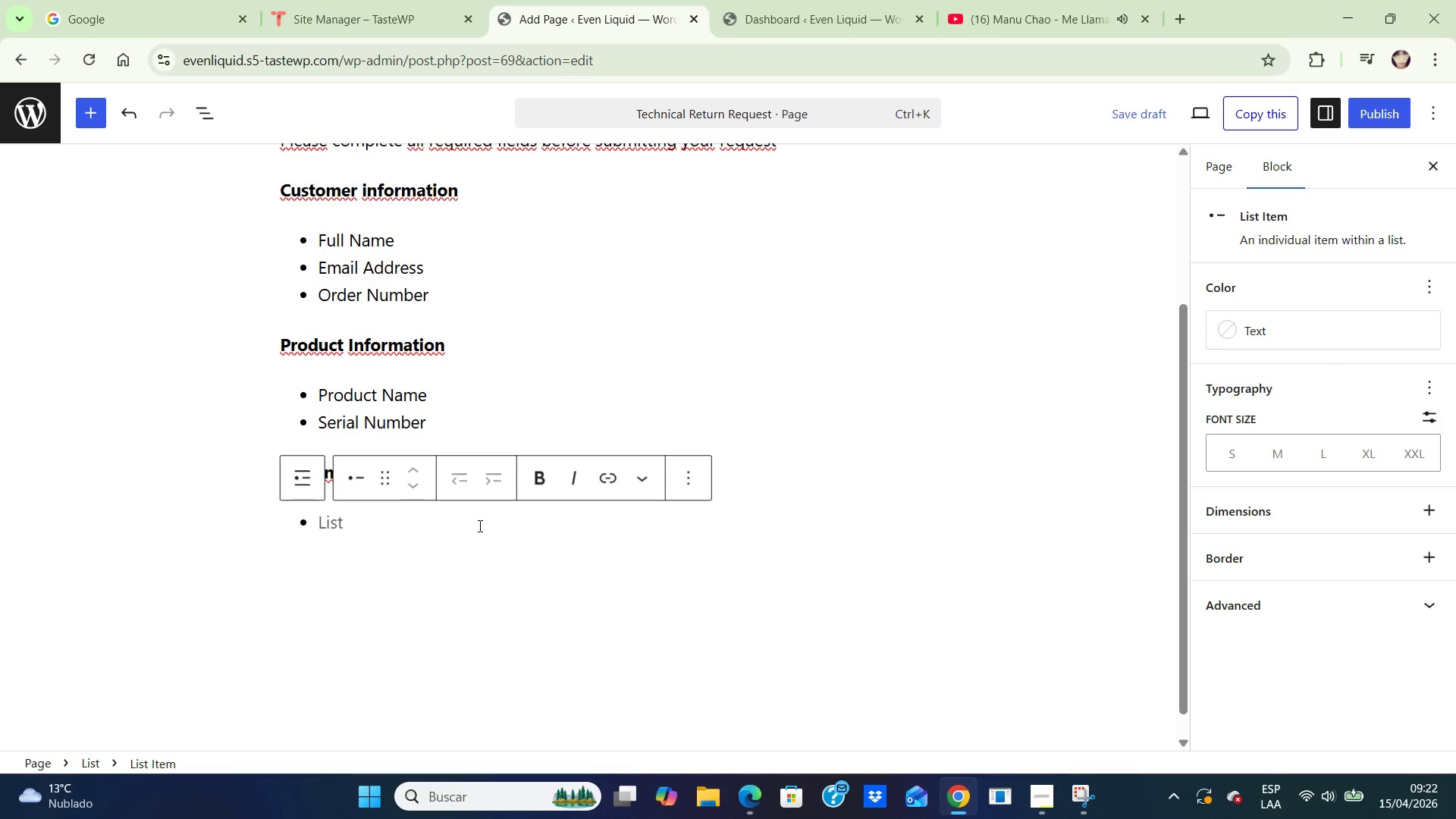 
type(Unopene)
 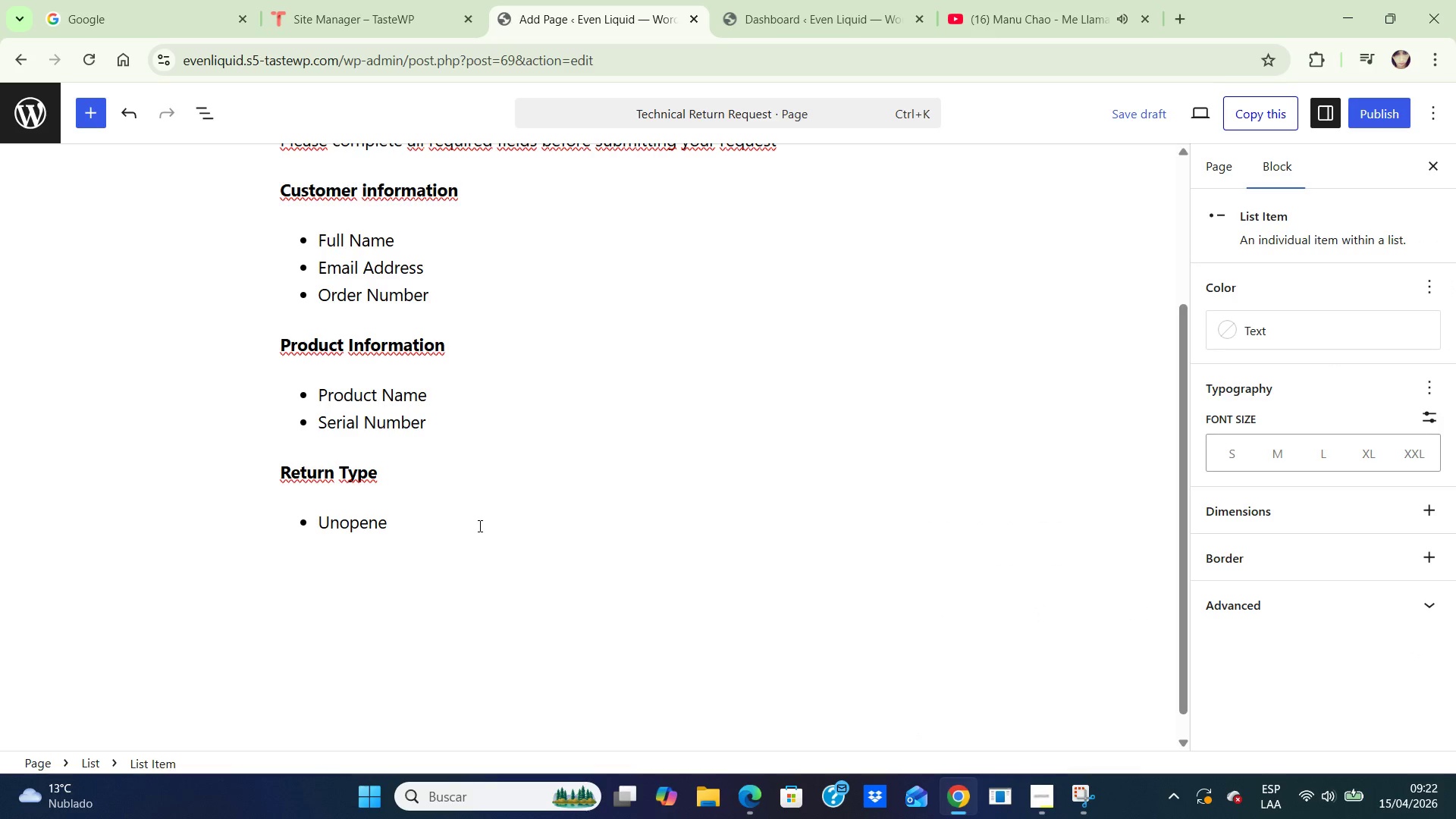 
type(d / Change of mind)
 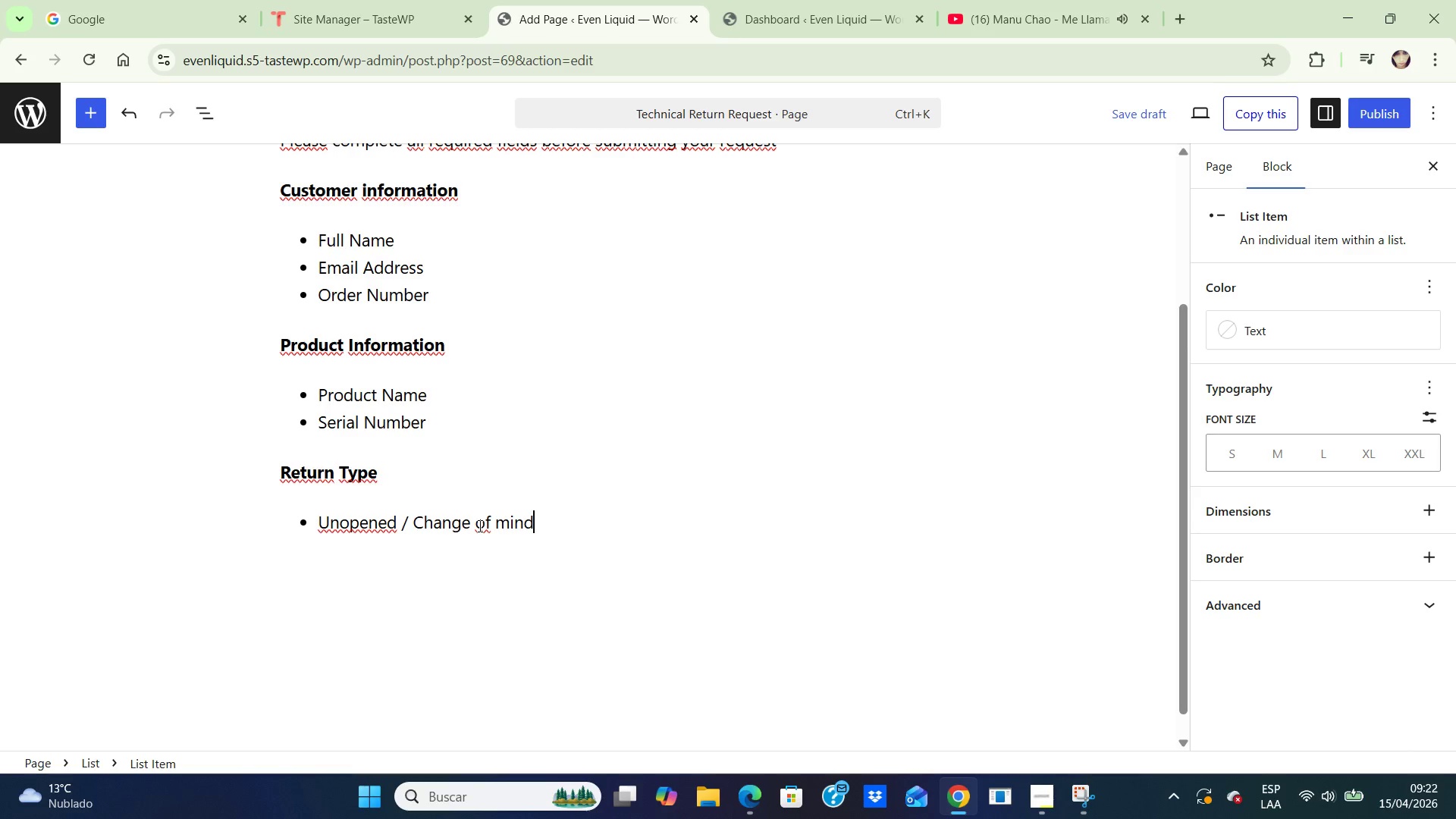 
key(Enter)
 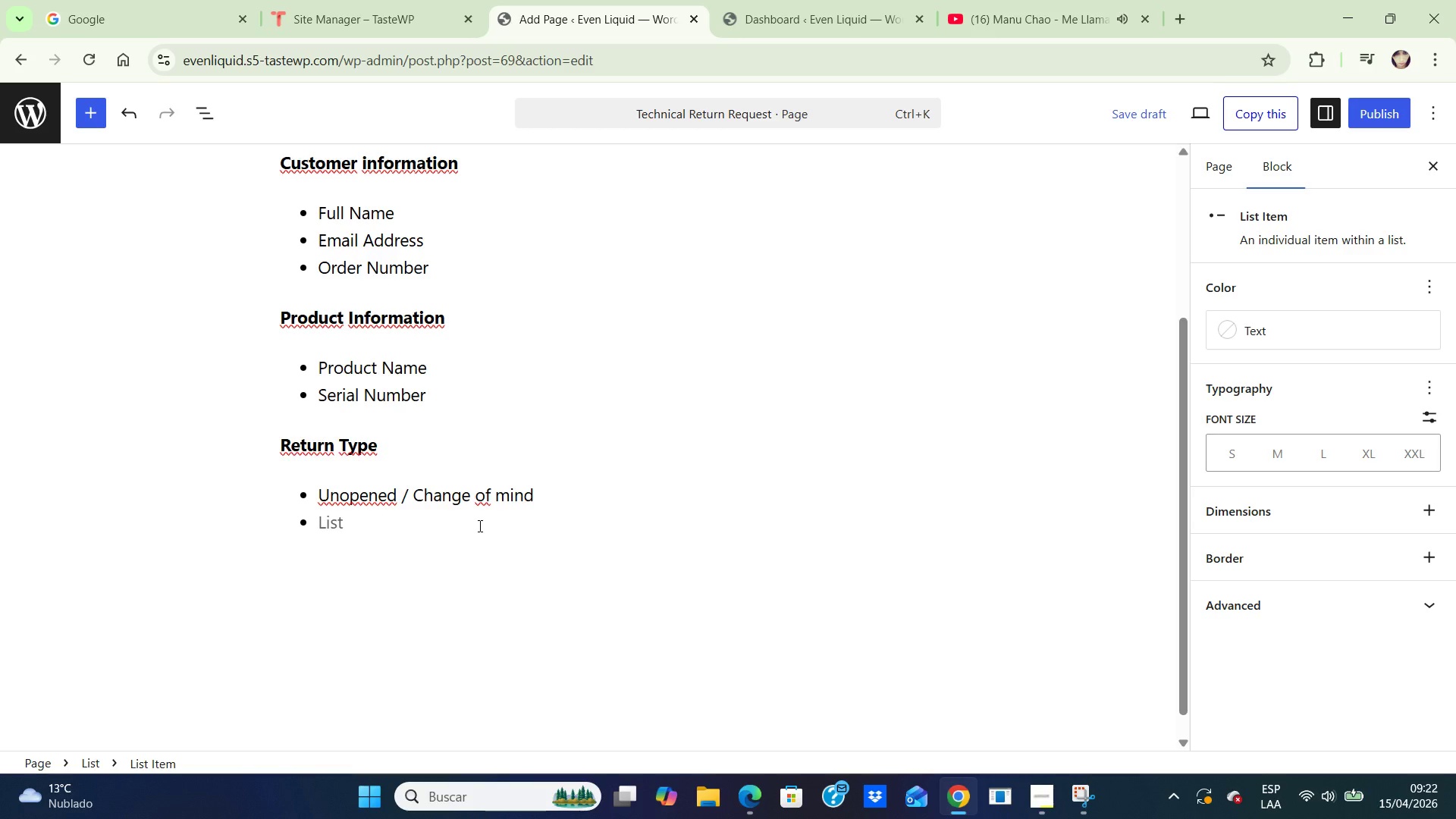 
type(Technical Failure / Warranty)
 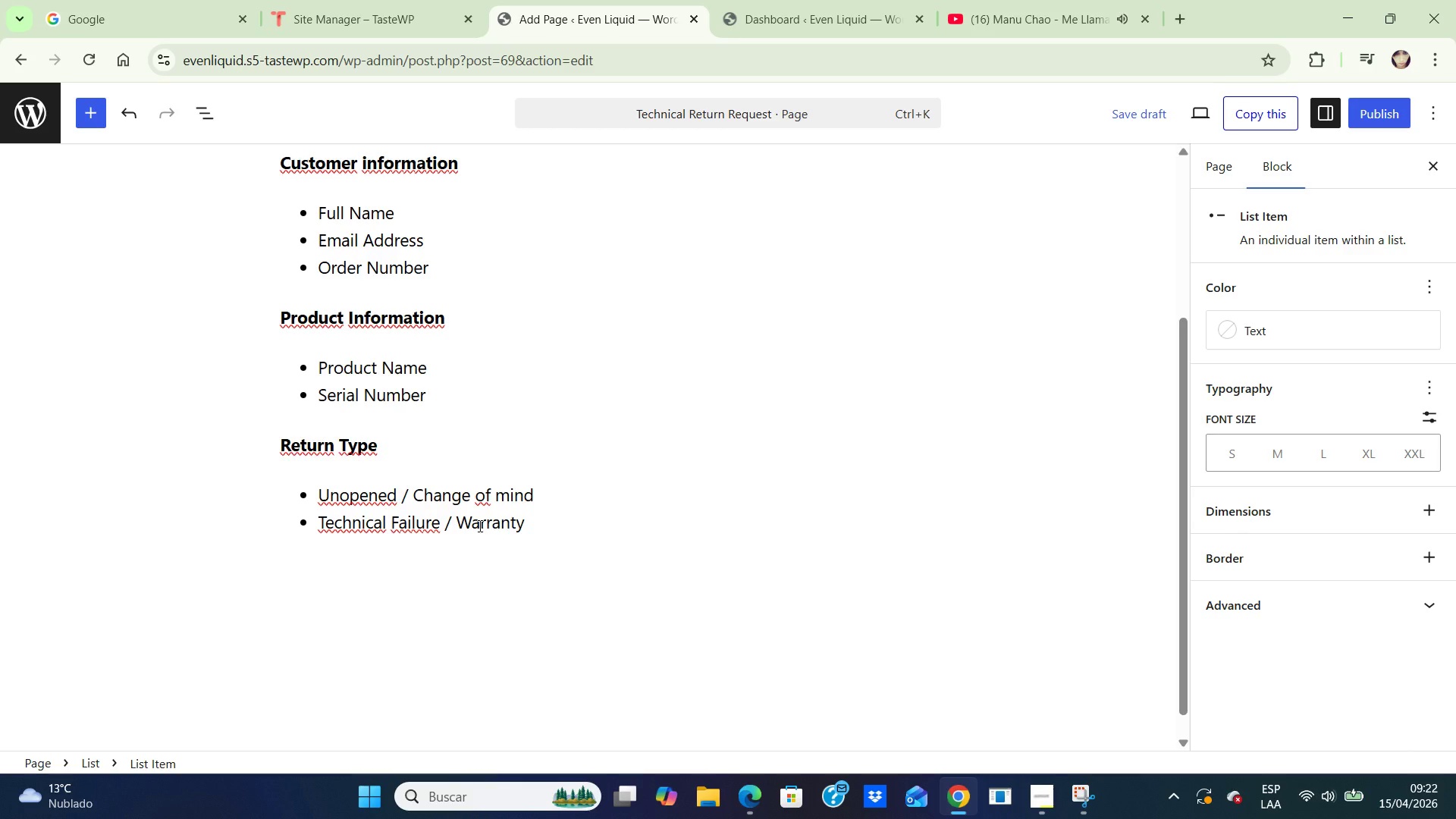 
key(Enter)
 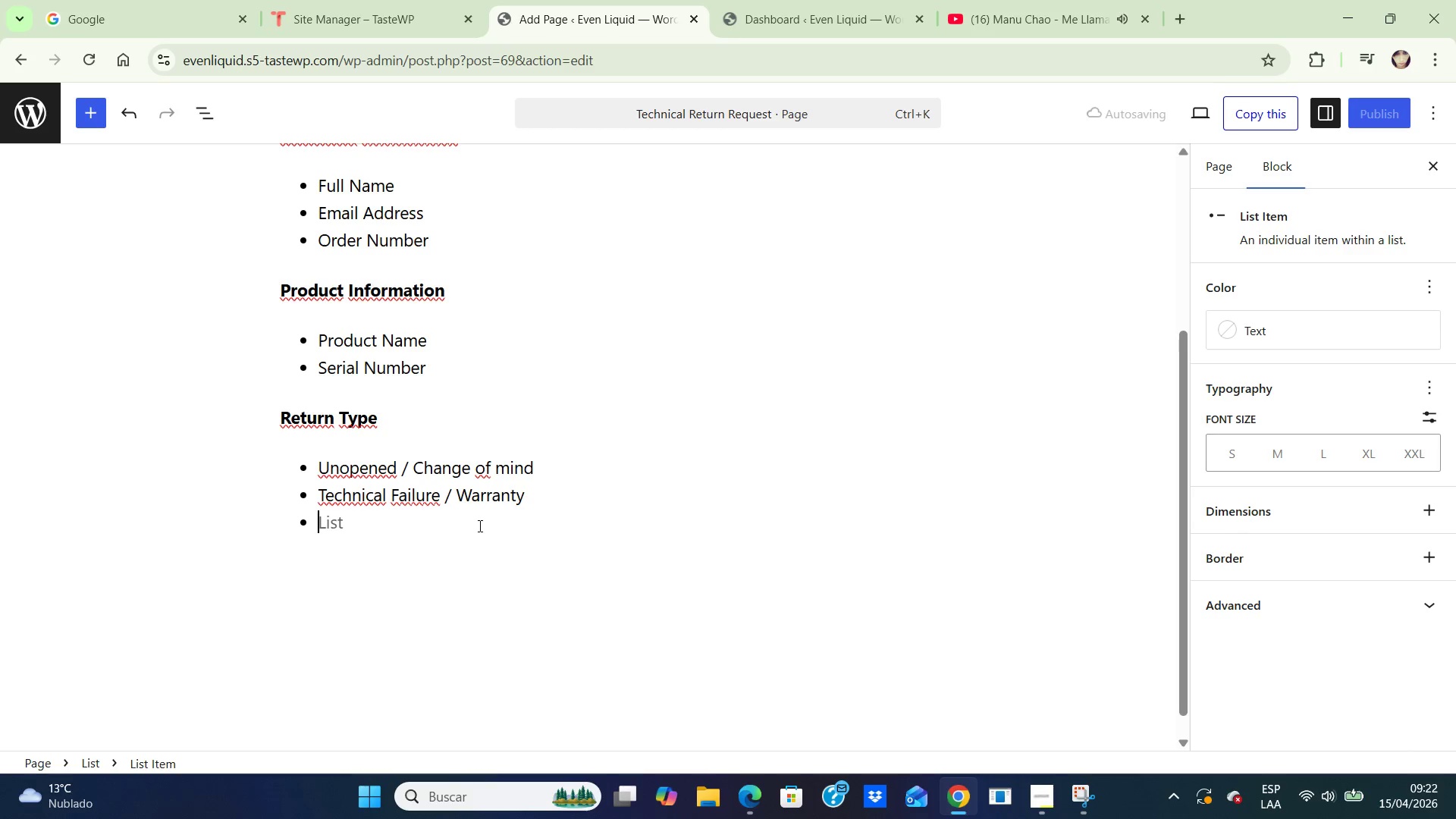 
key(Enter)
 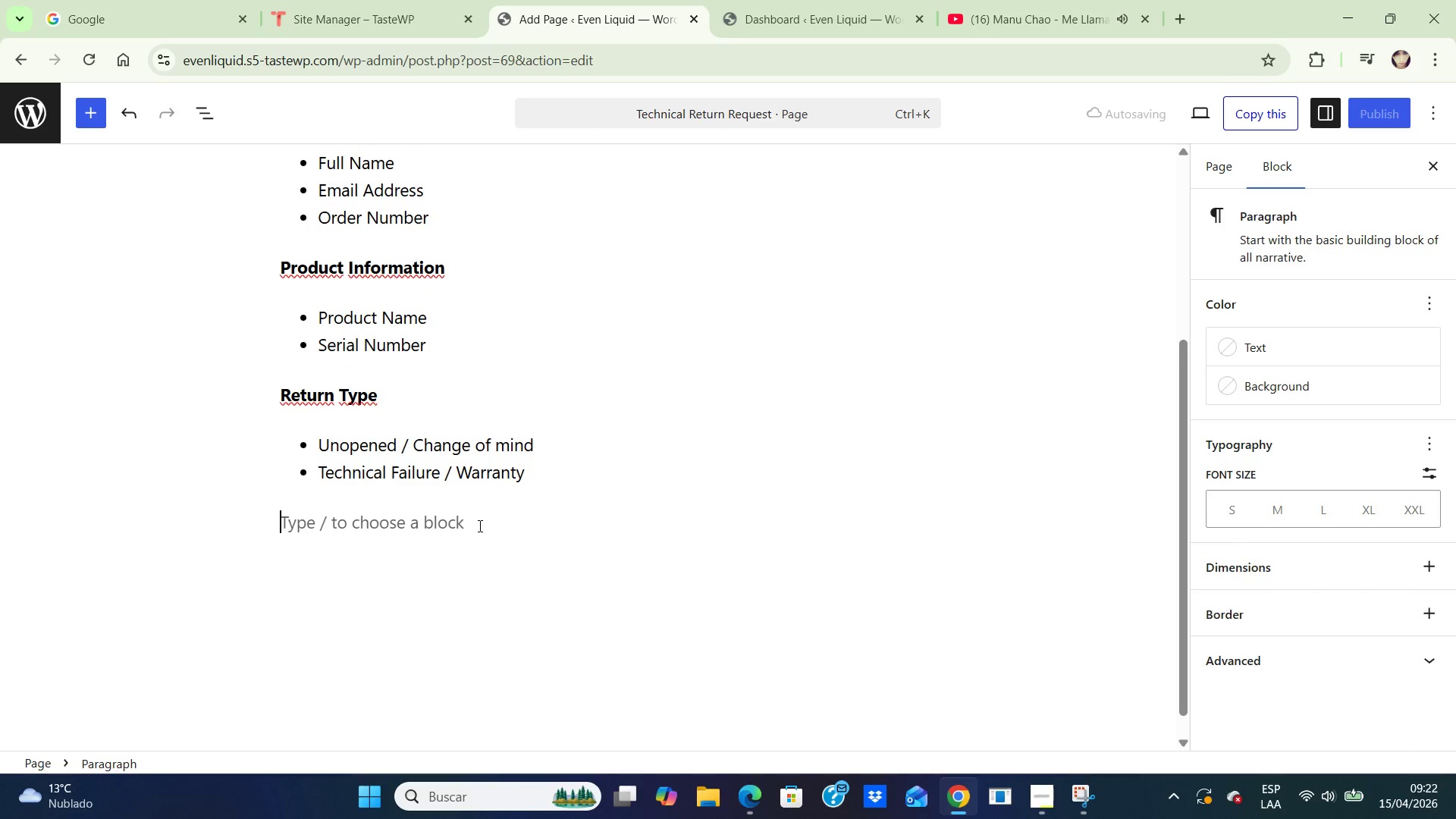 
type(Required Uploads)
 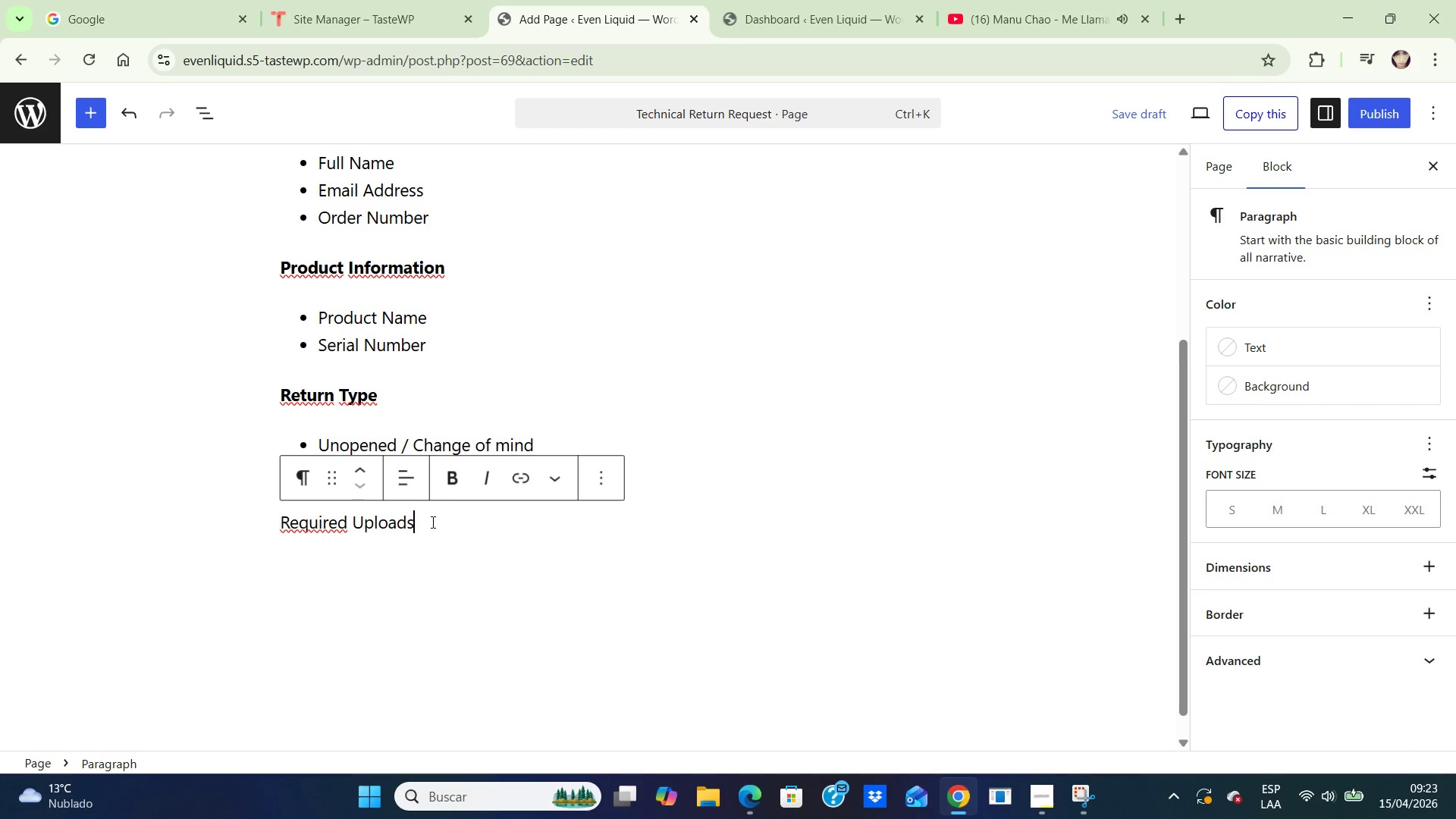 
left_click_drag(start_coordinate=[428, 522], to_coordinate=[274, 535])
 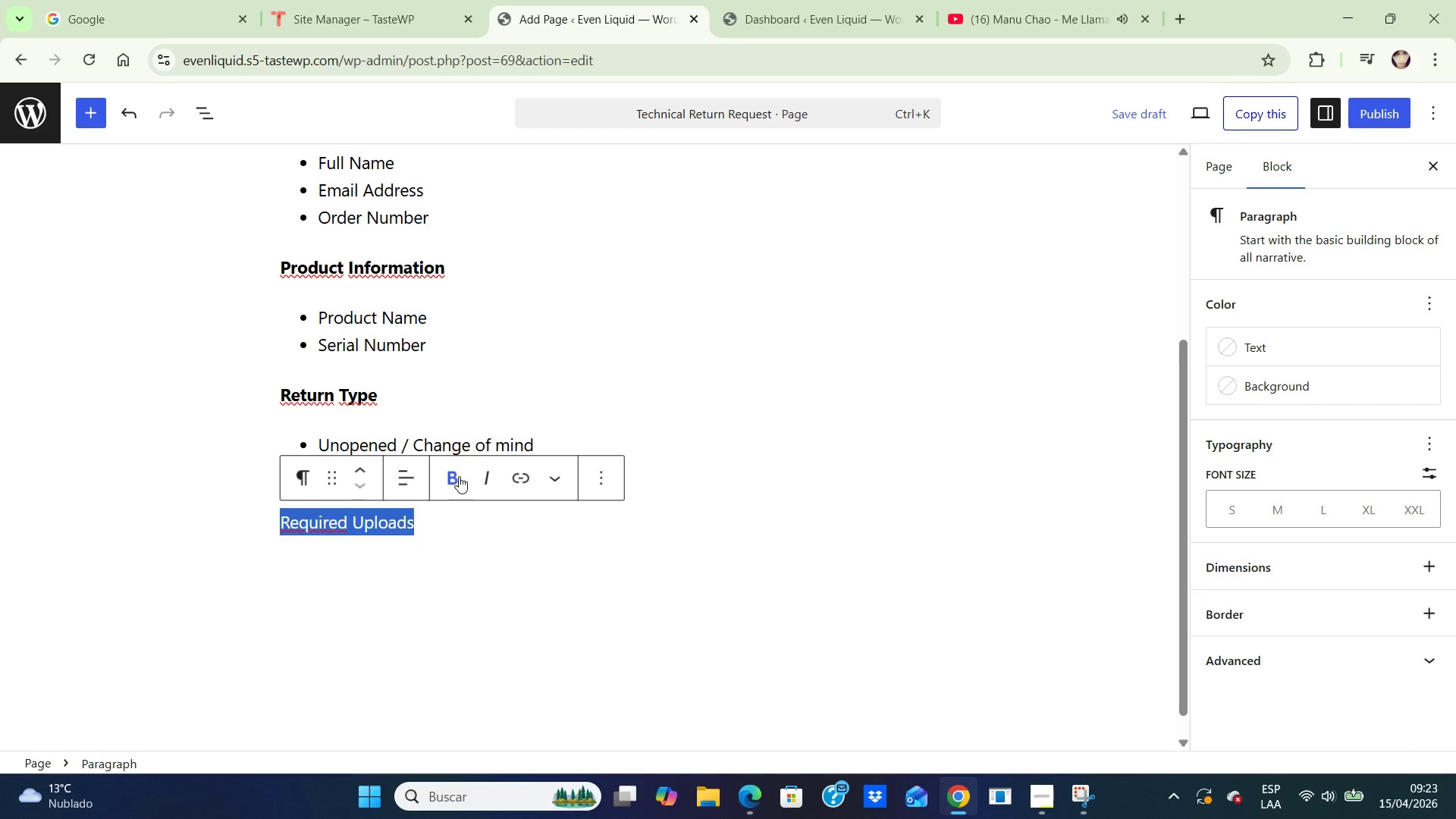 
left_click([459, 476])
 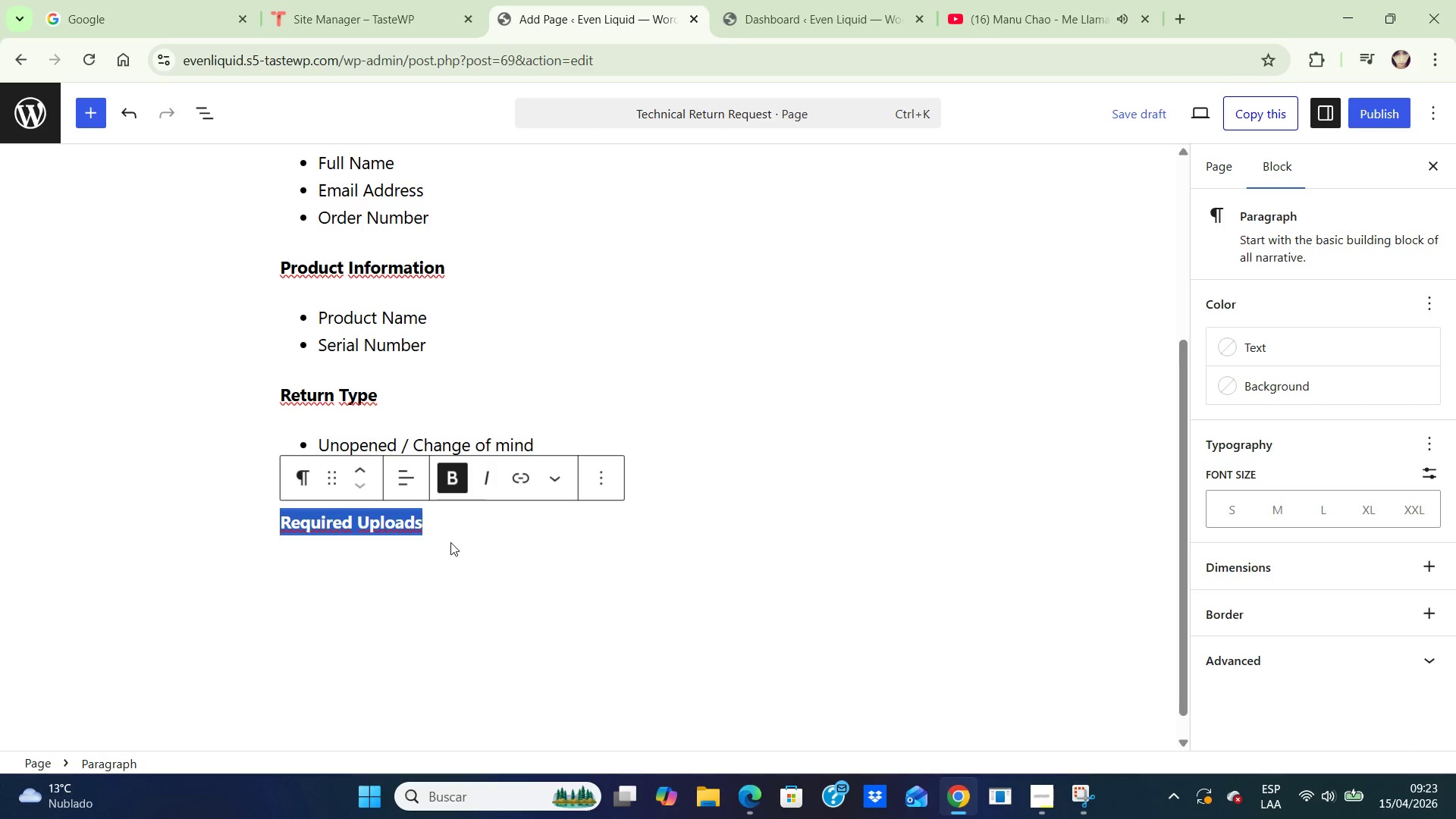 
left_click([450, 544])
 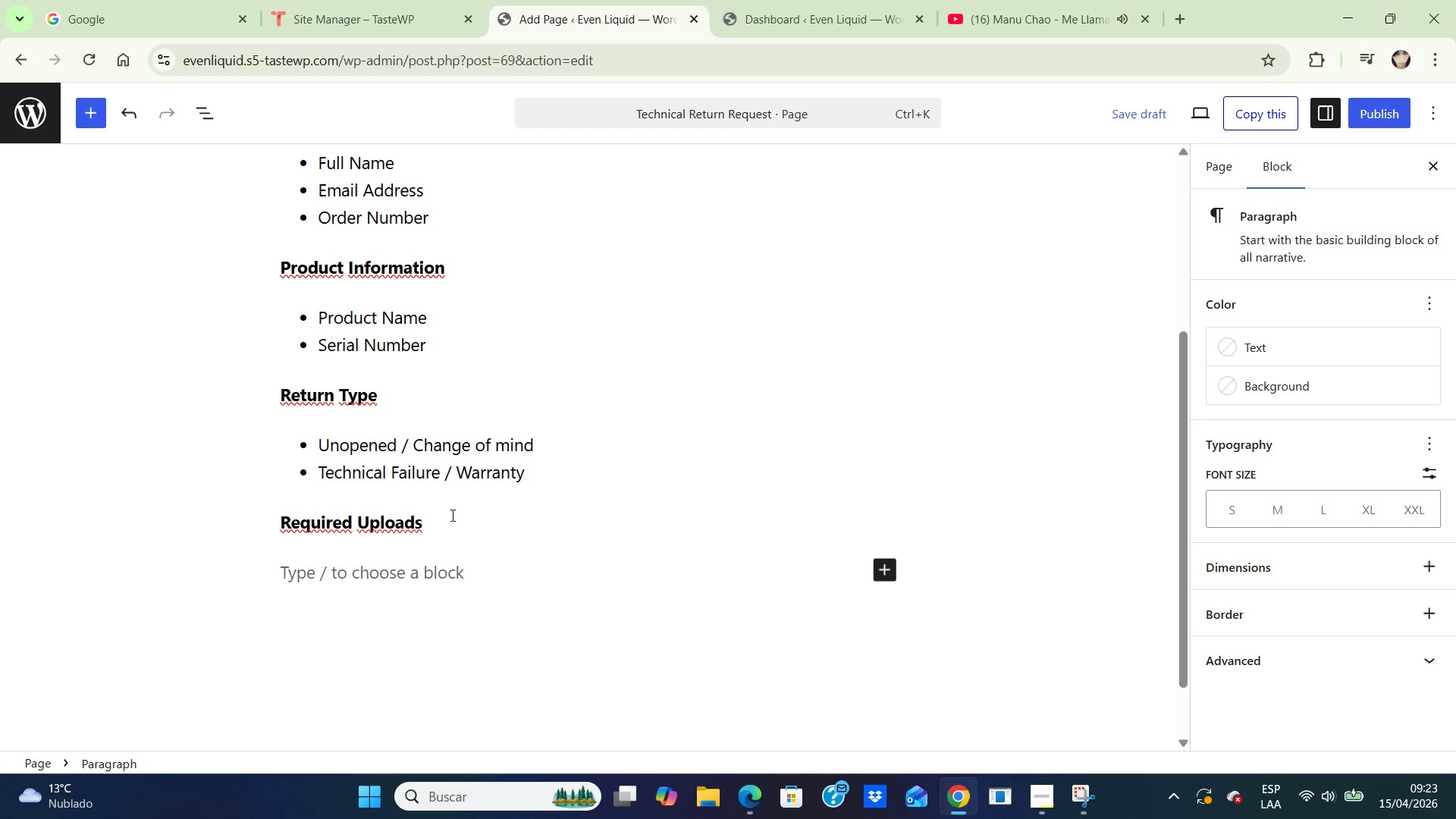 
wait(5.53)
 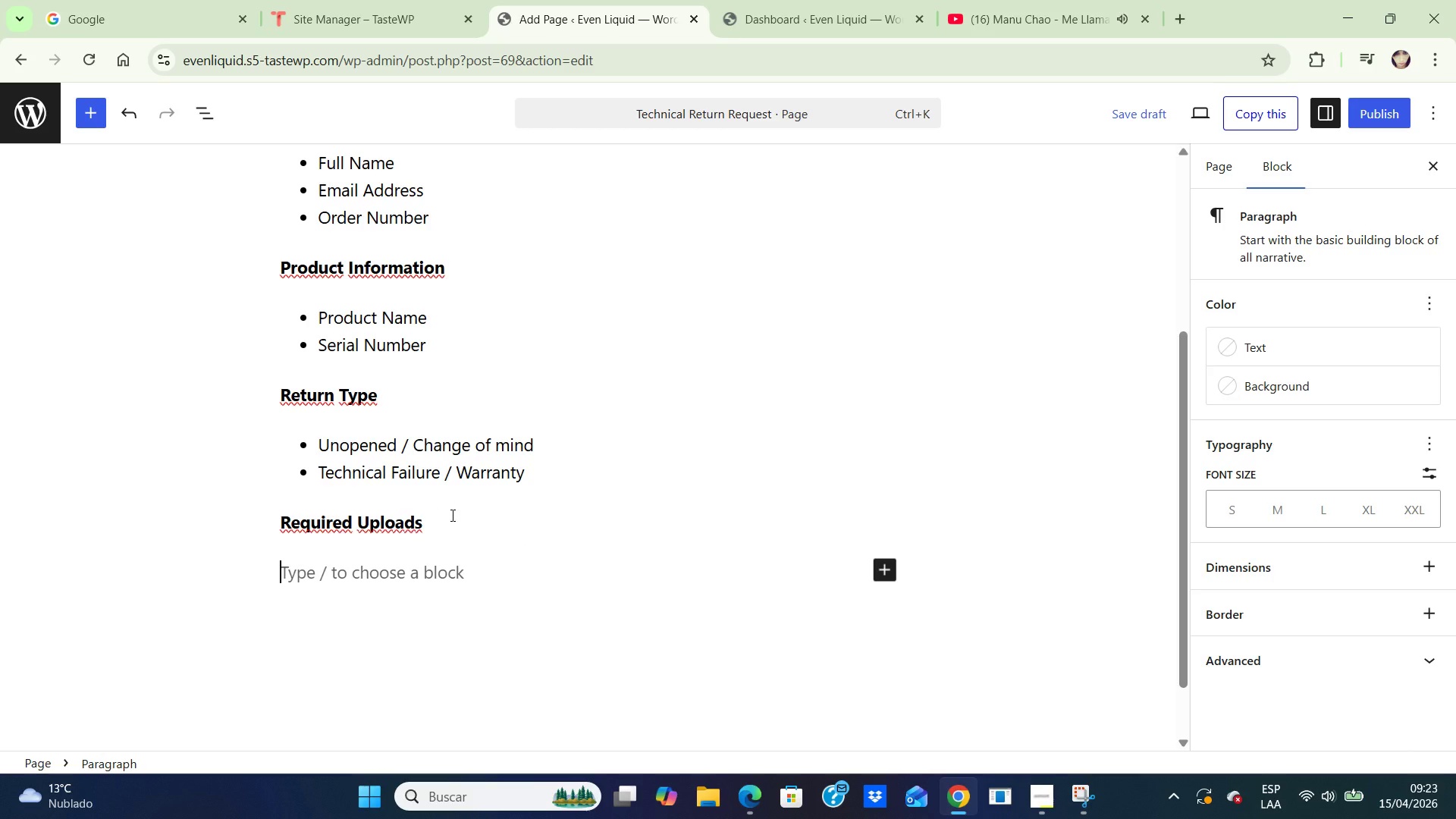 
type(Photo )
key(Backspace)
key(Backspace)
key(Backspace)
key(Backspace)
key(Backspace)
key(Backspace)
key(Backspace)
 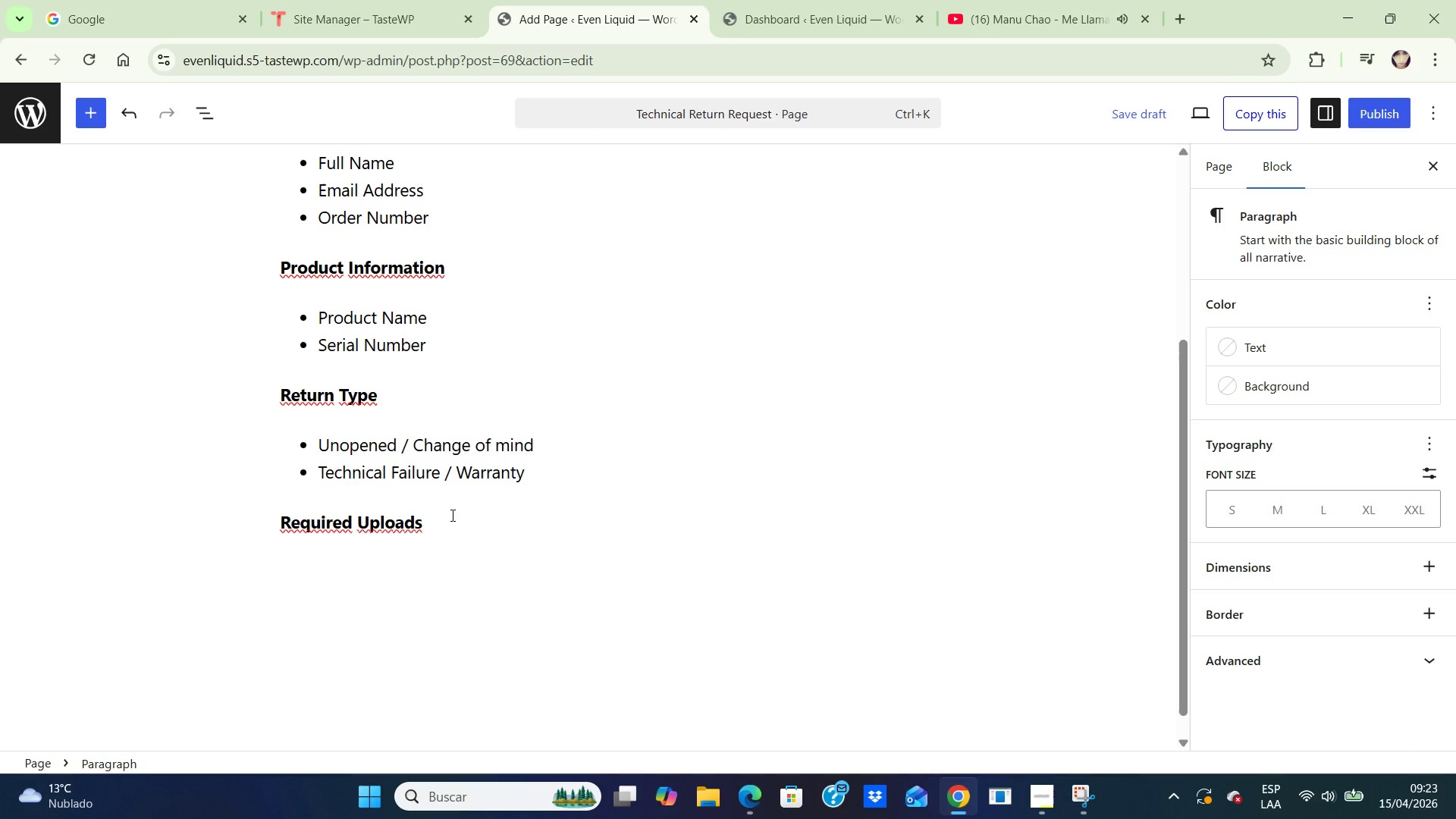 
key(Enter)
 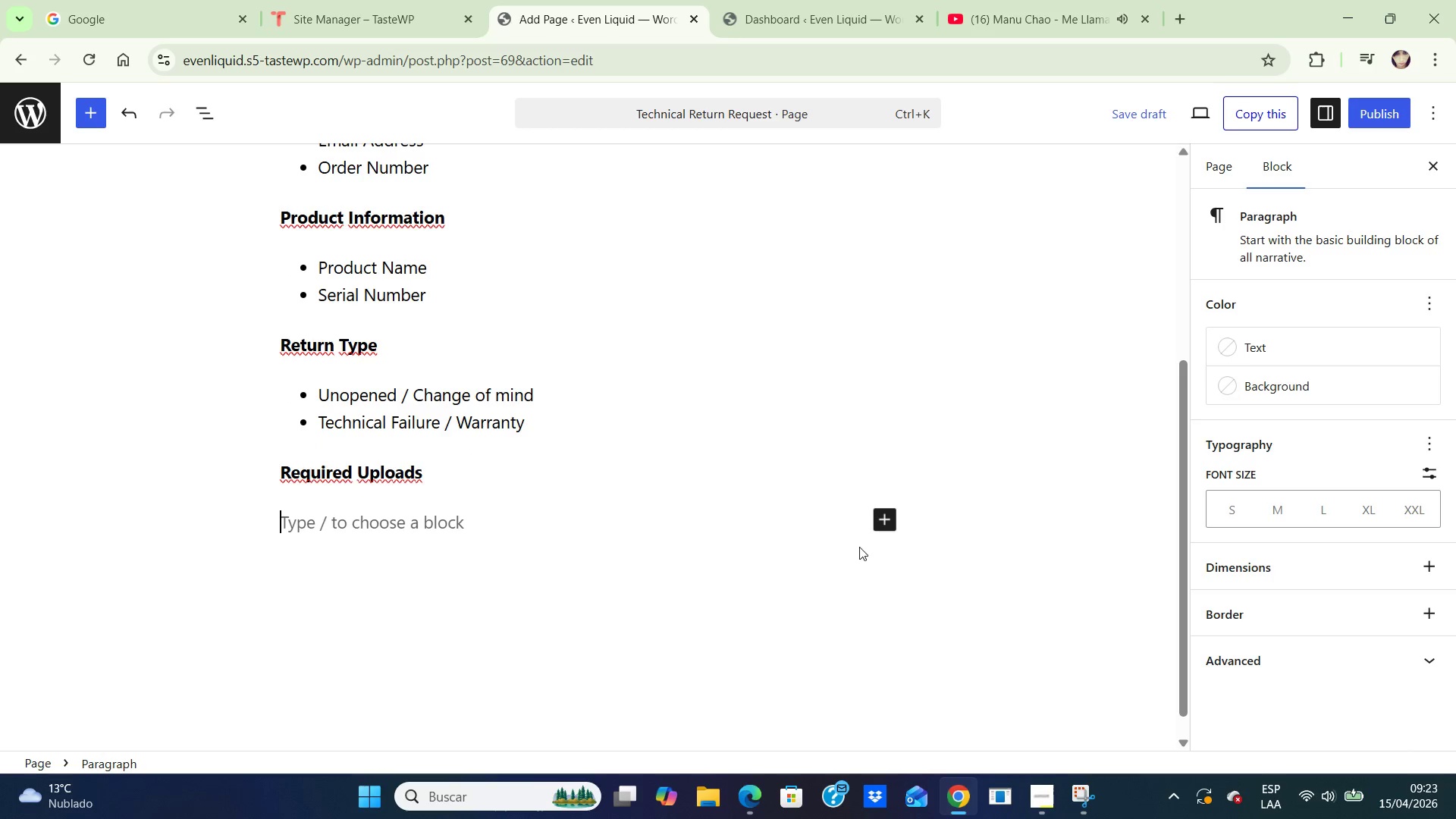 
left_click([886, 520])
 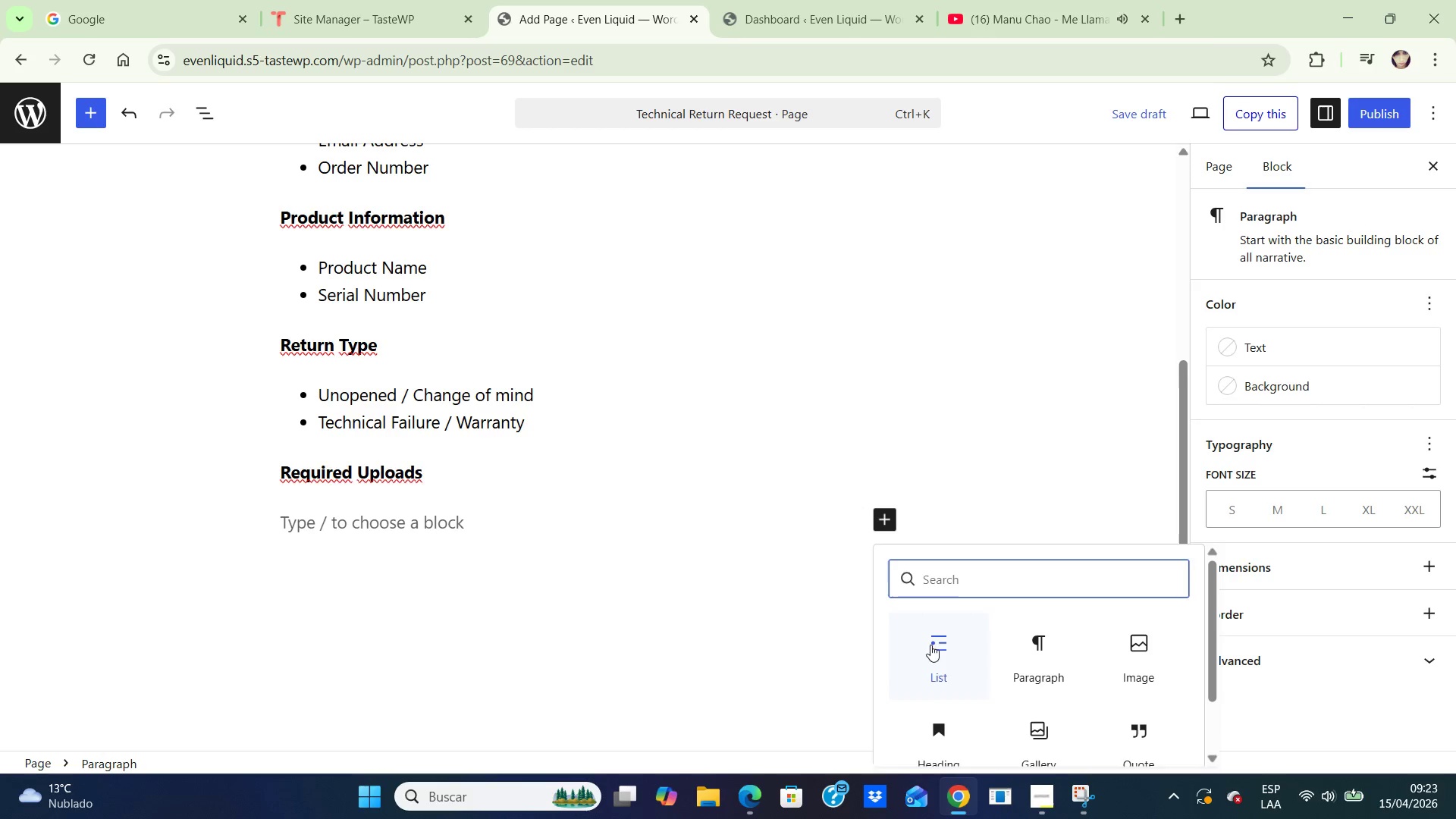 
left_click([944, 645])
 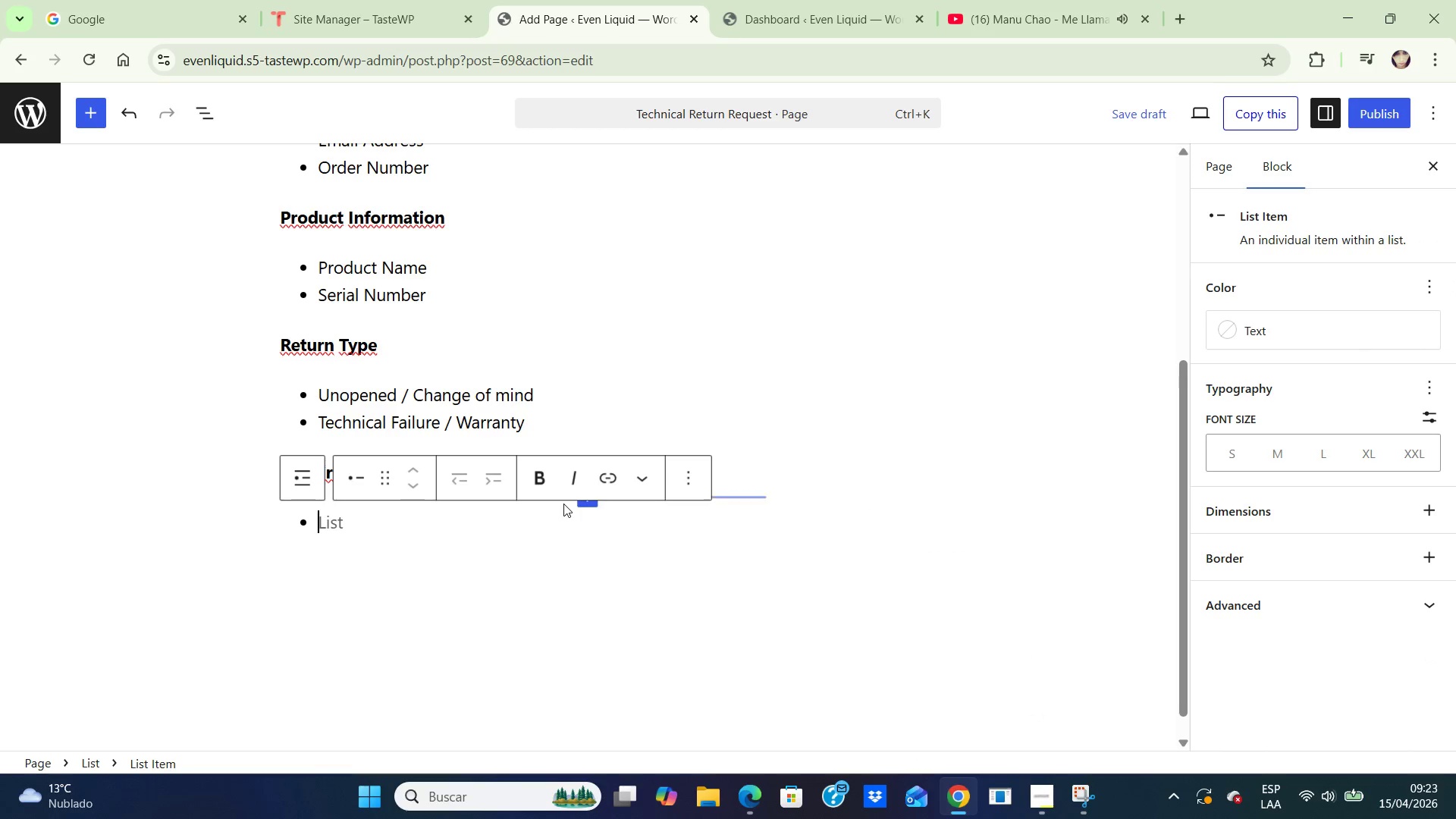 
type(Photo of installed unit)
 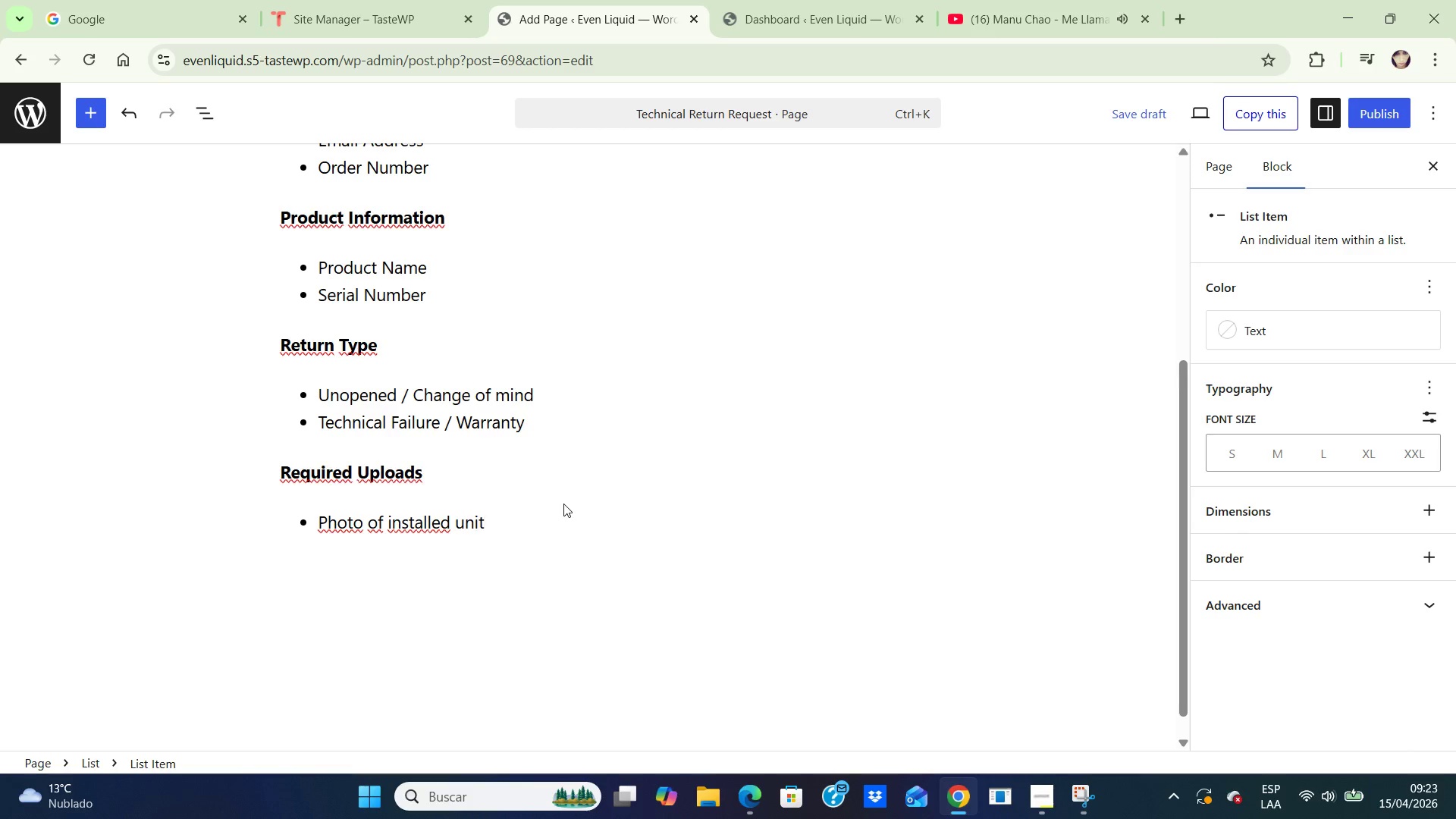 
key(Enter)
 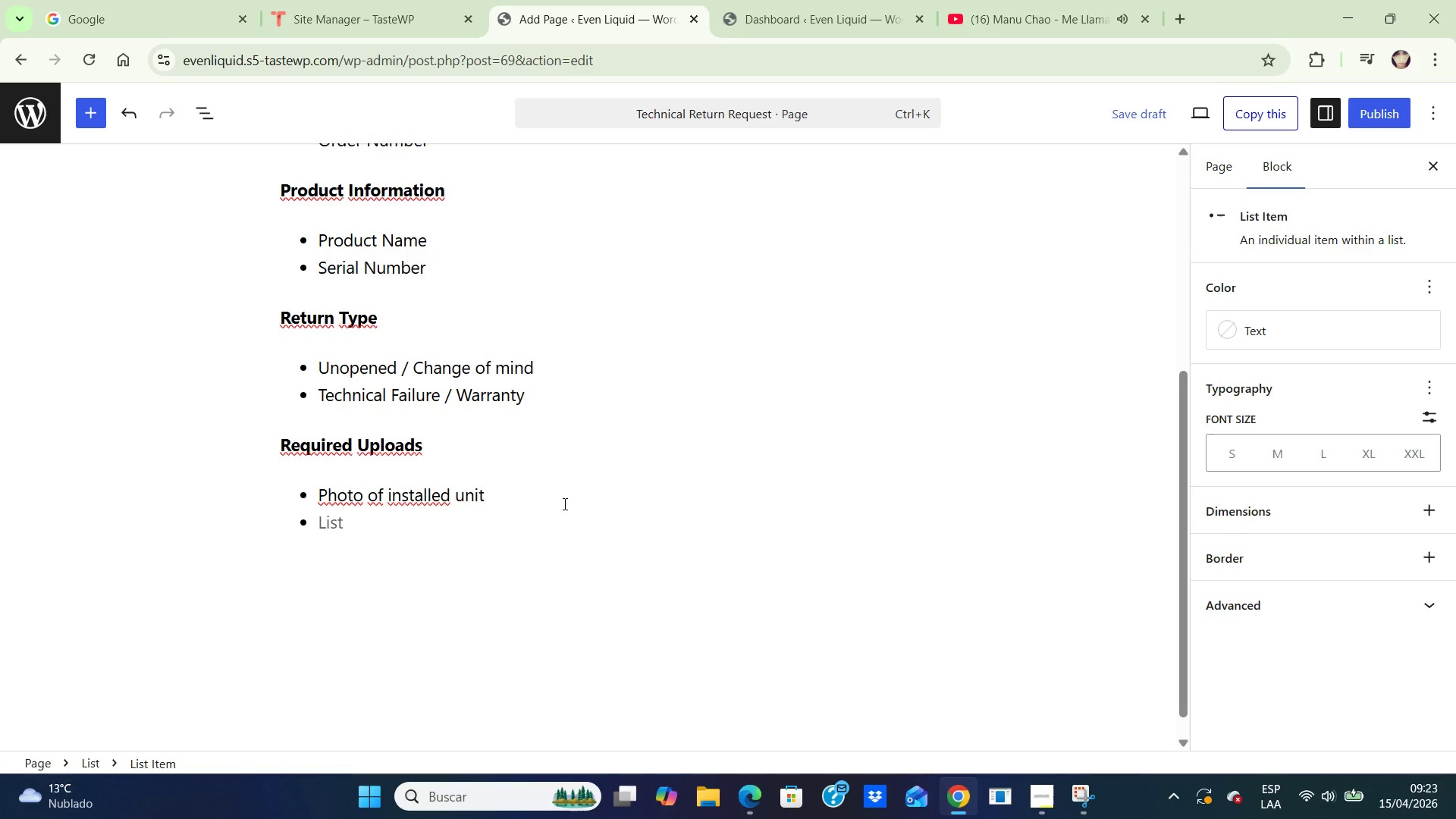 
type(Photo of electrical )
 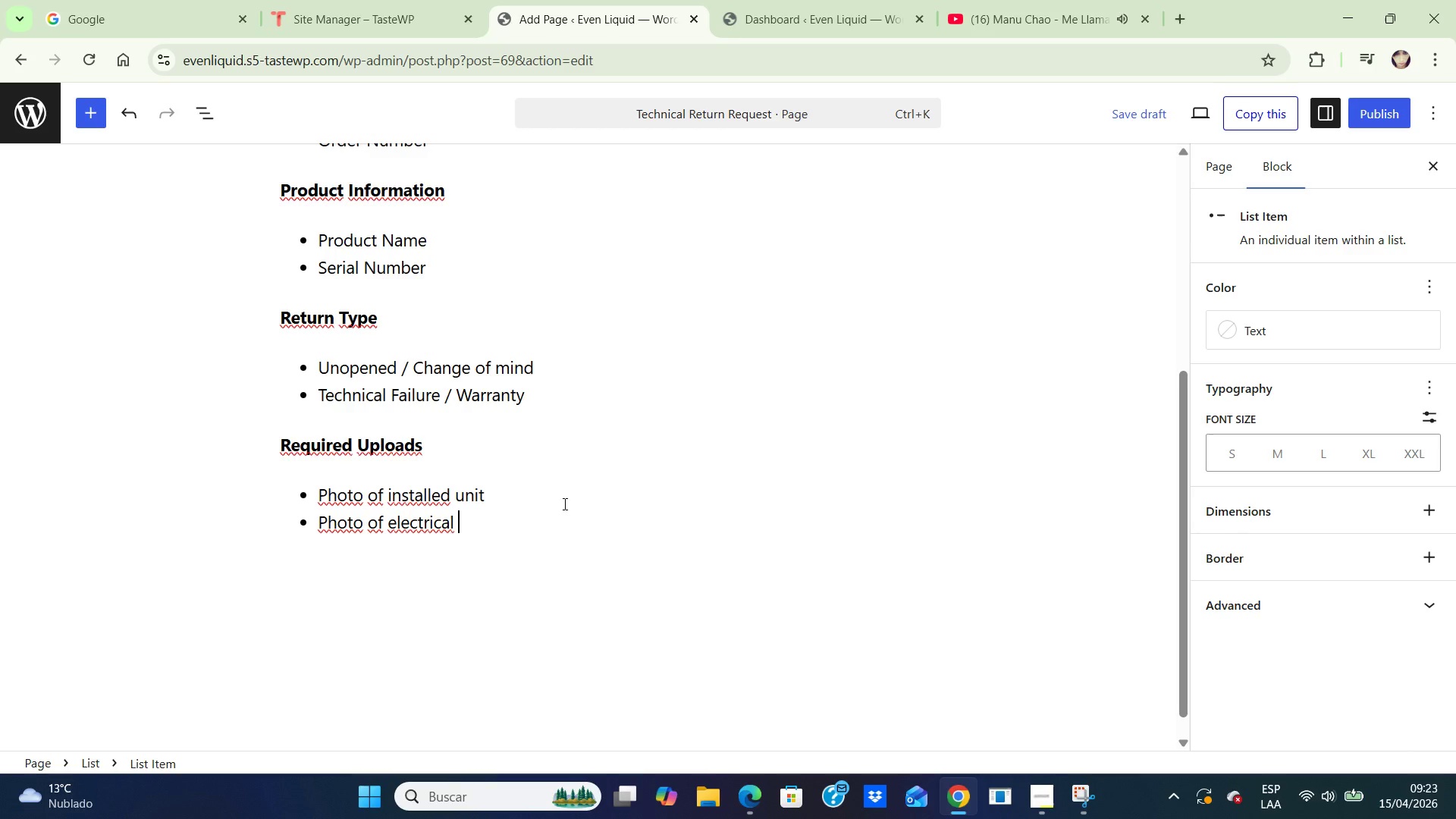 
wait(7.38)
 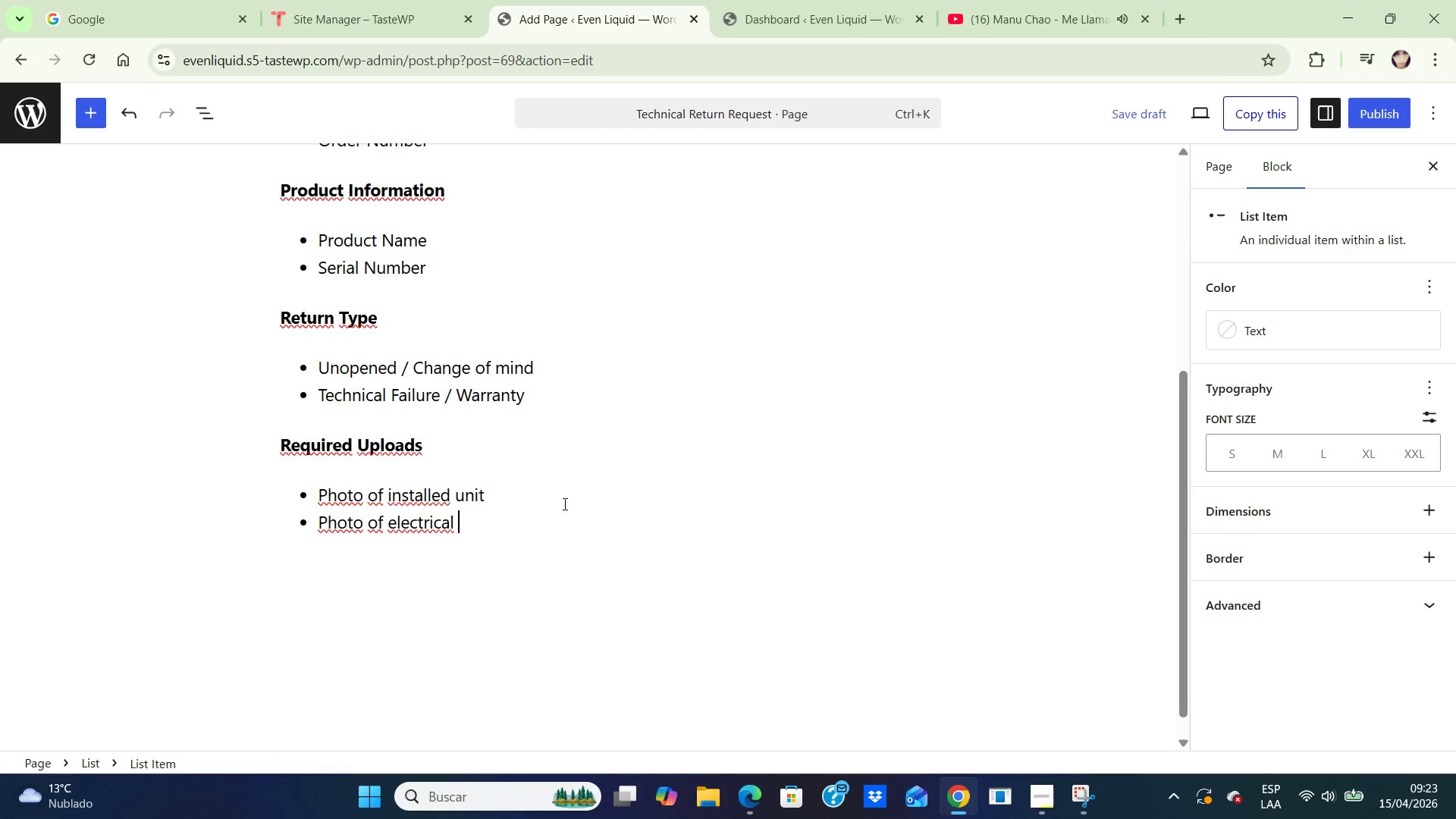 
type(panel)
 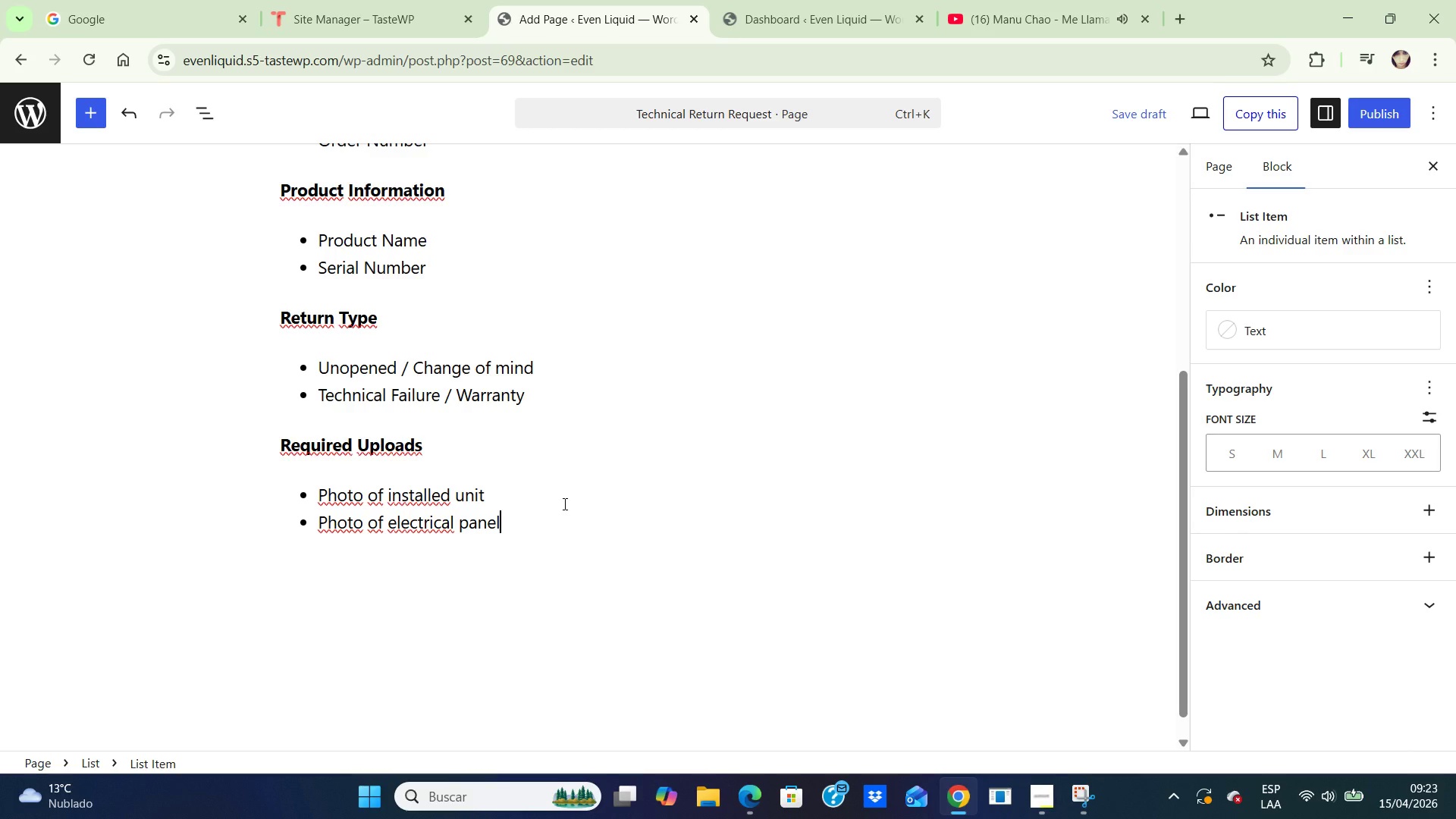 
key(Enter)
 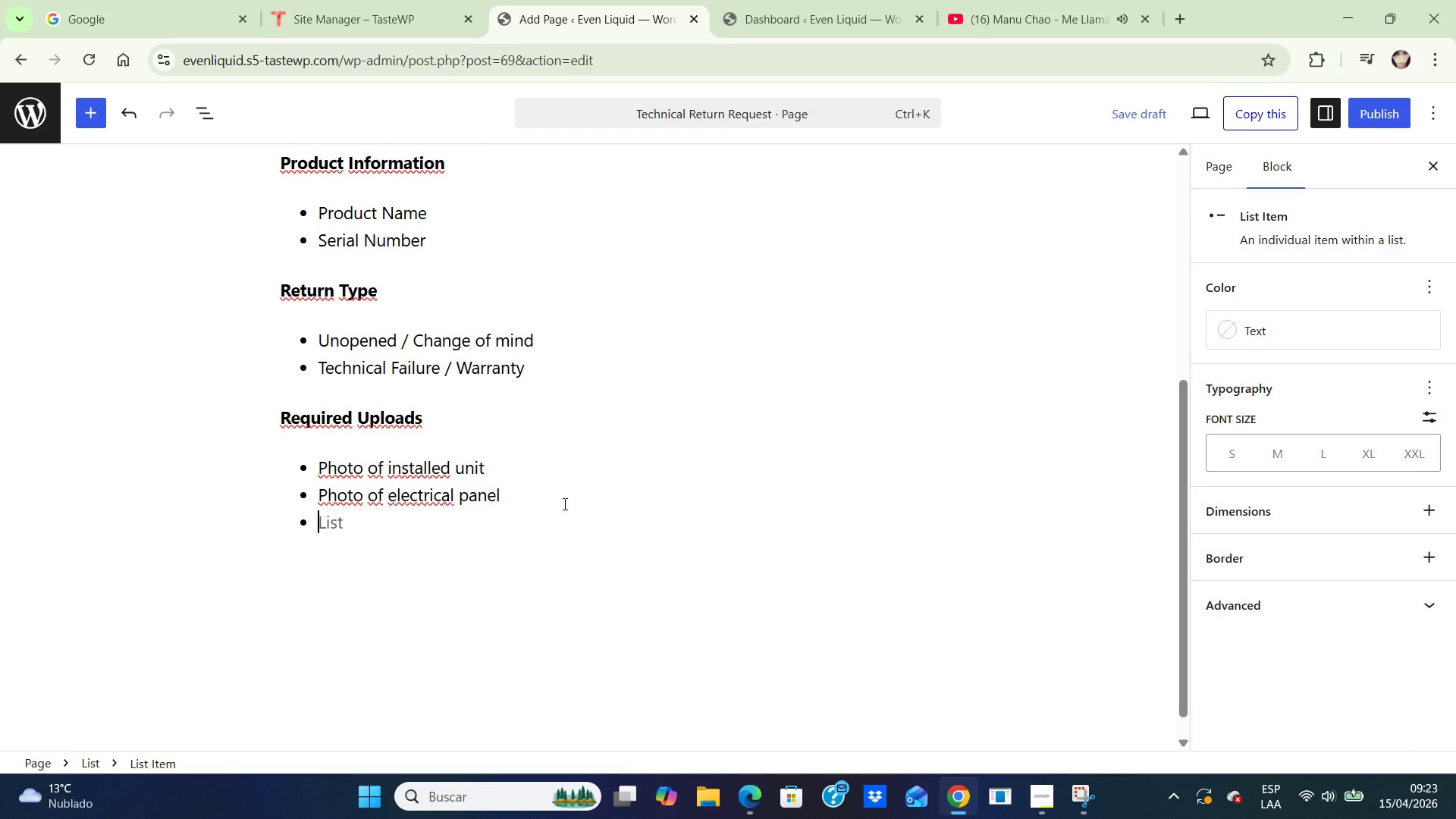 
key(Enter)
 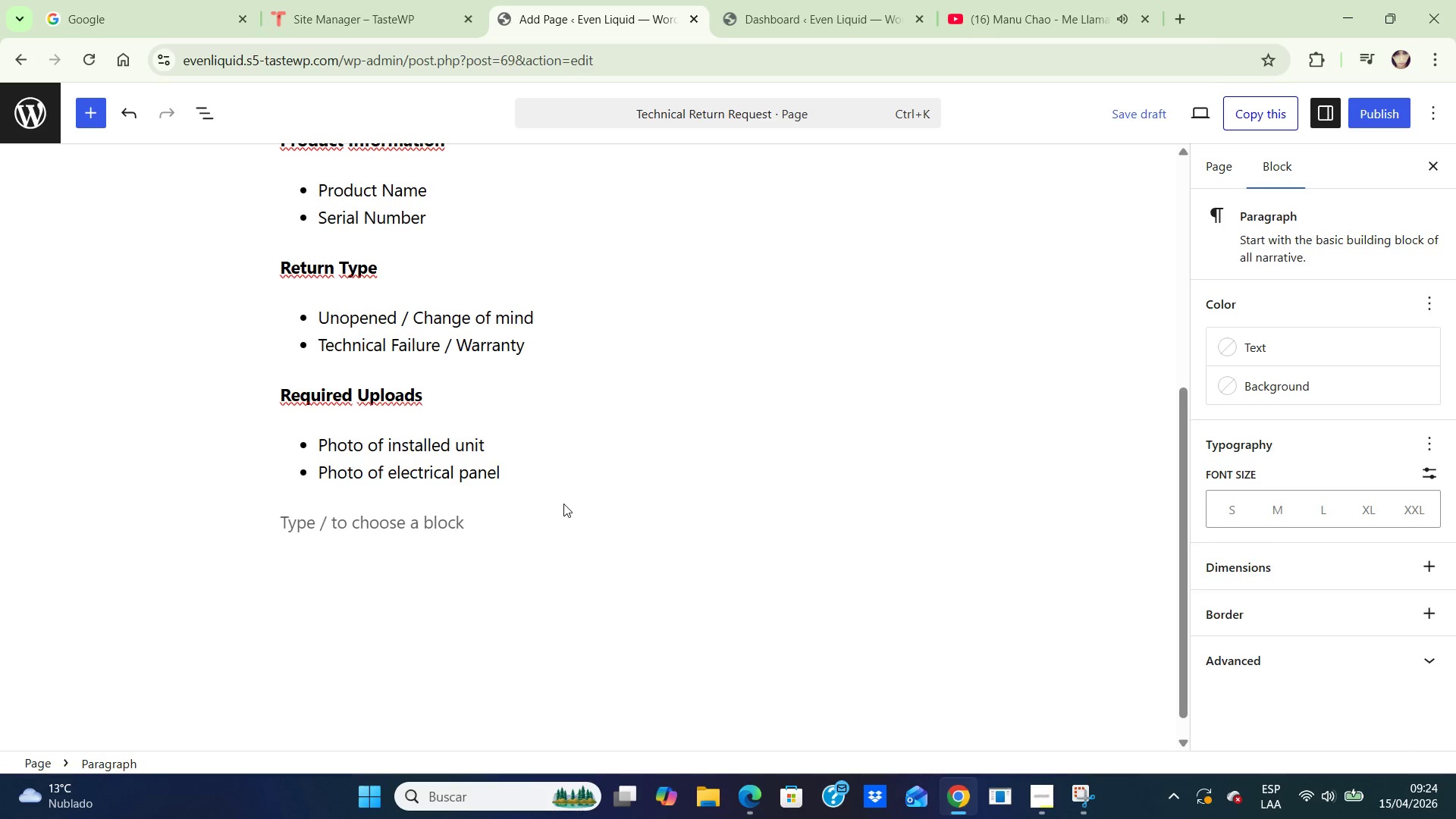 
wait(44.69)
 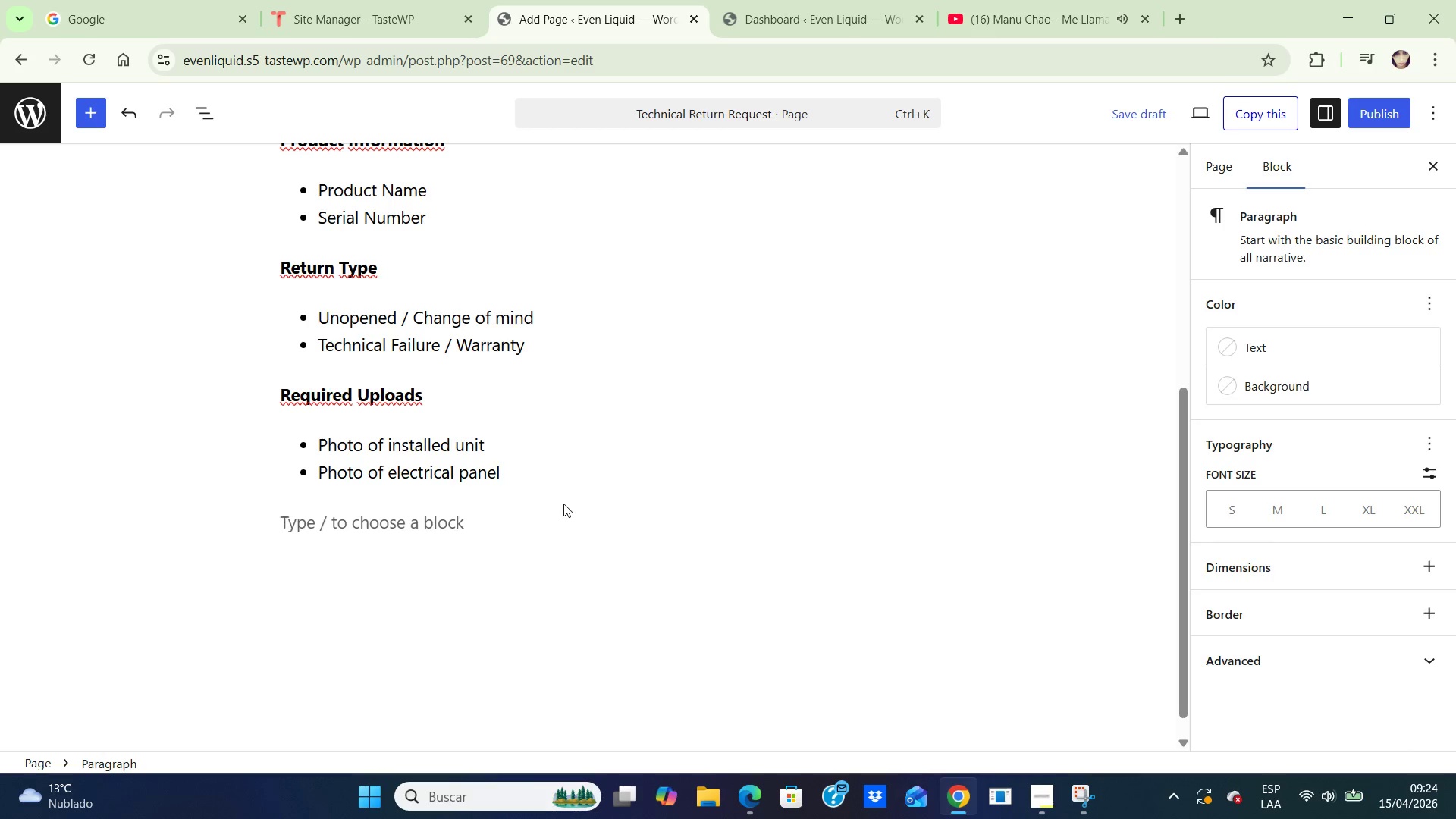 
type(Troubles )
key(Backspace)
type(shooting C)
 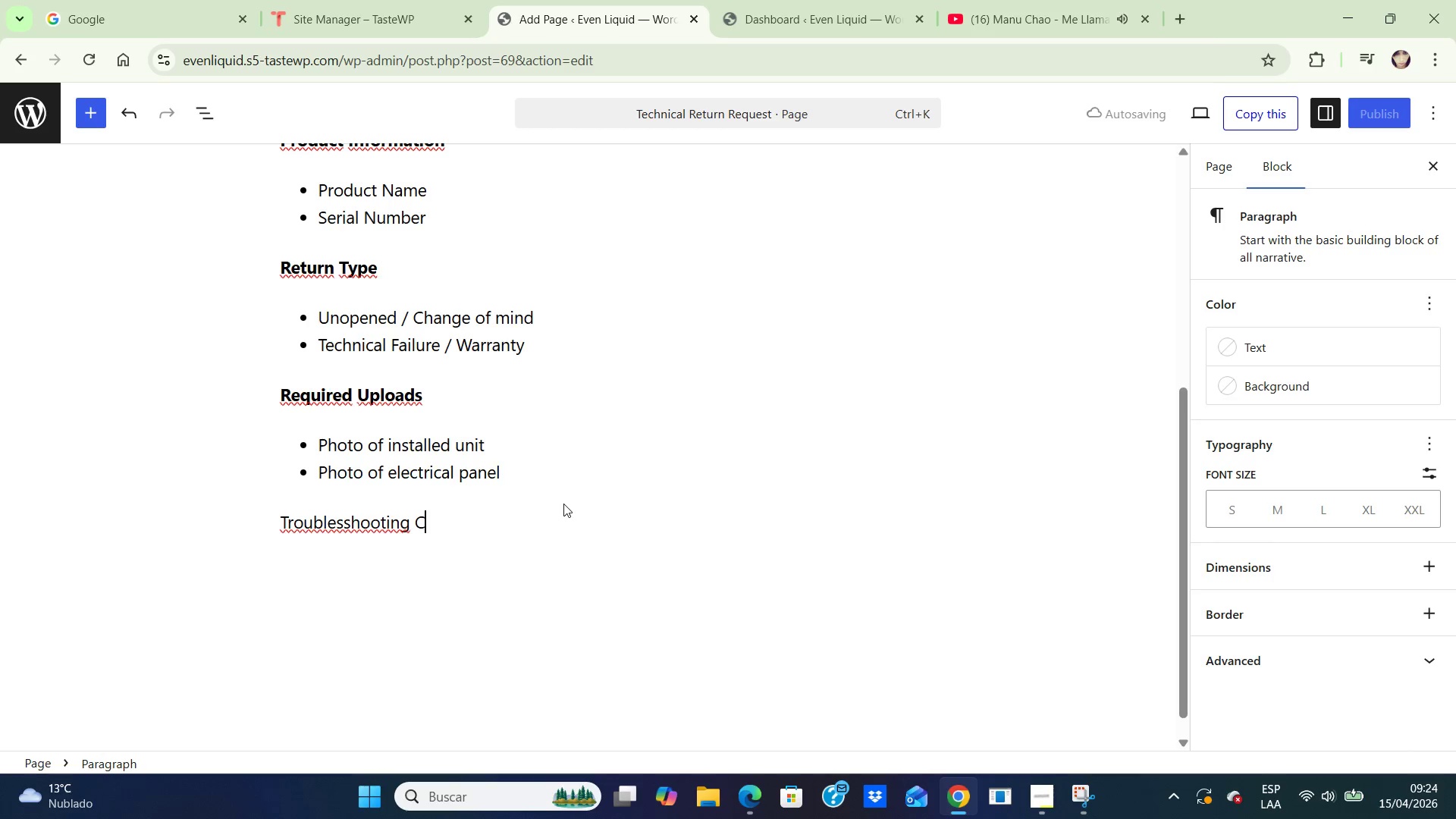 
wait(5.69)
 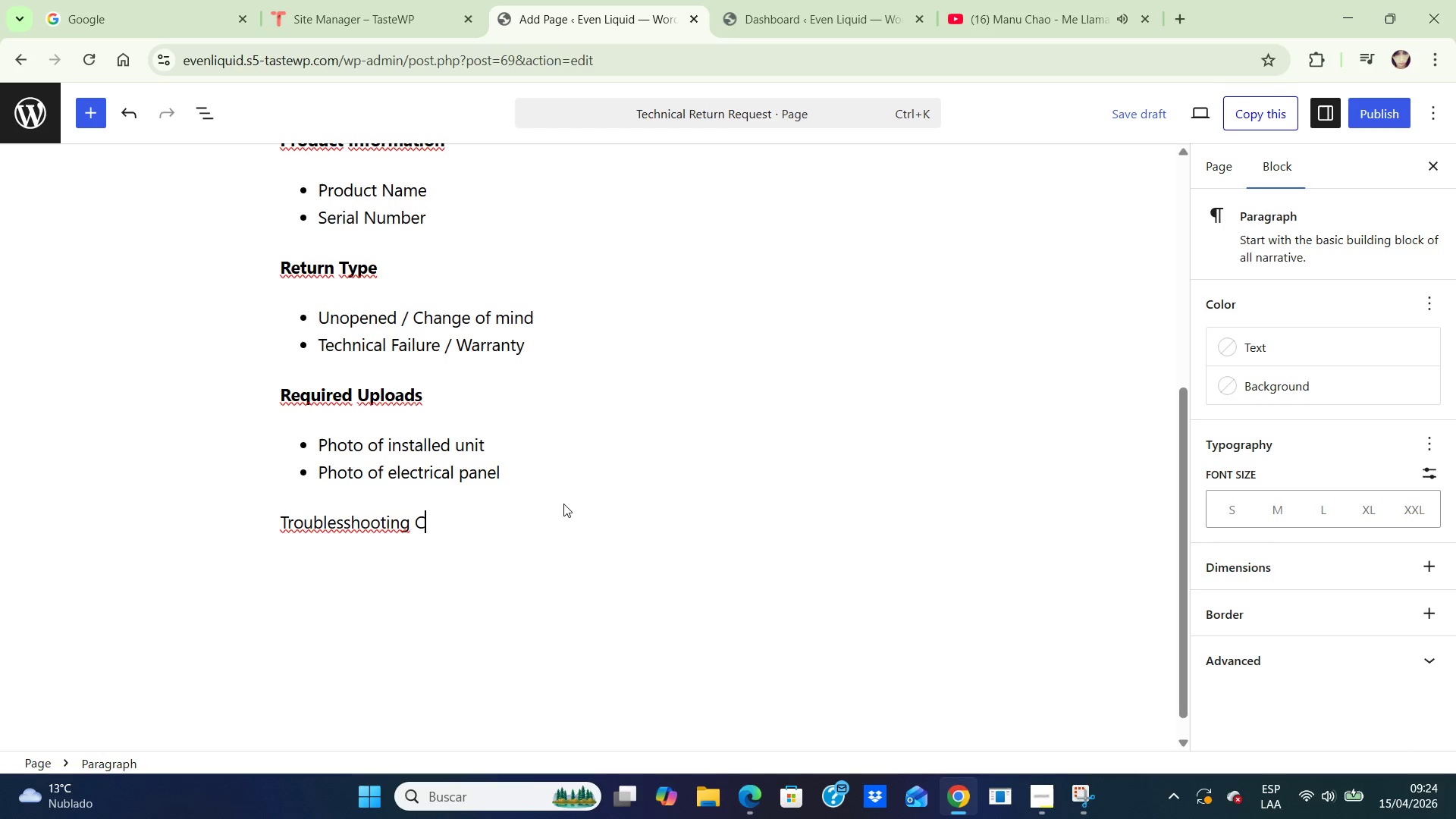 
type(HE]])
key(Backspace)
key(Backspace)
key(Backspace)
 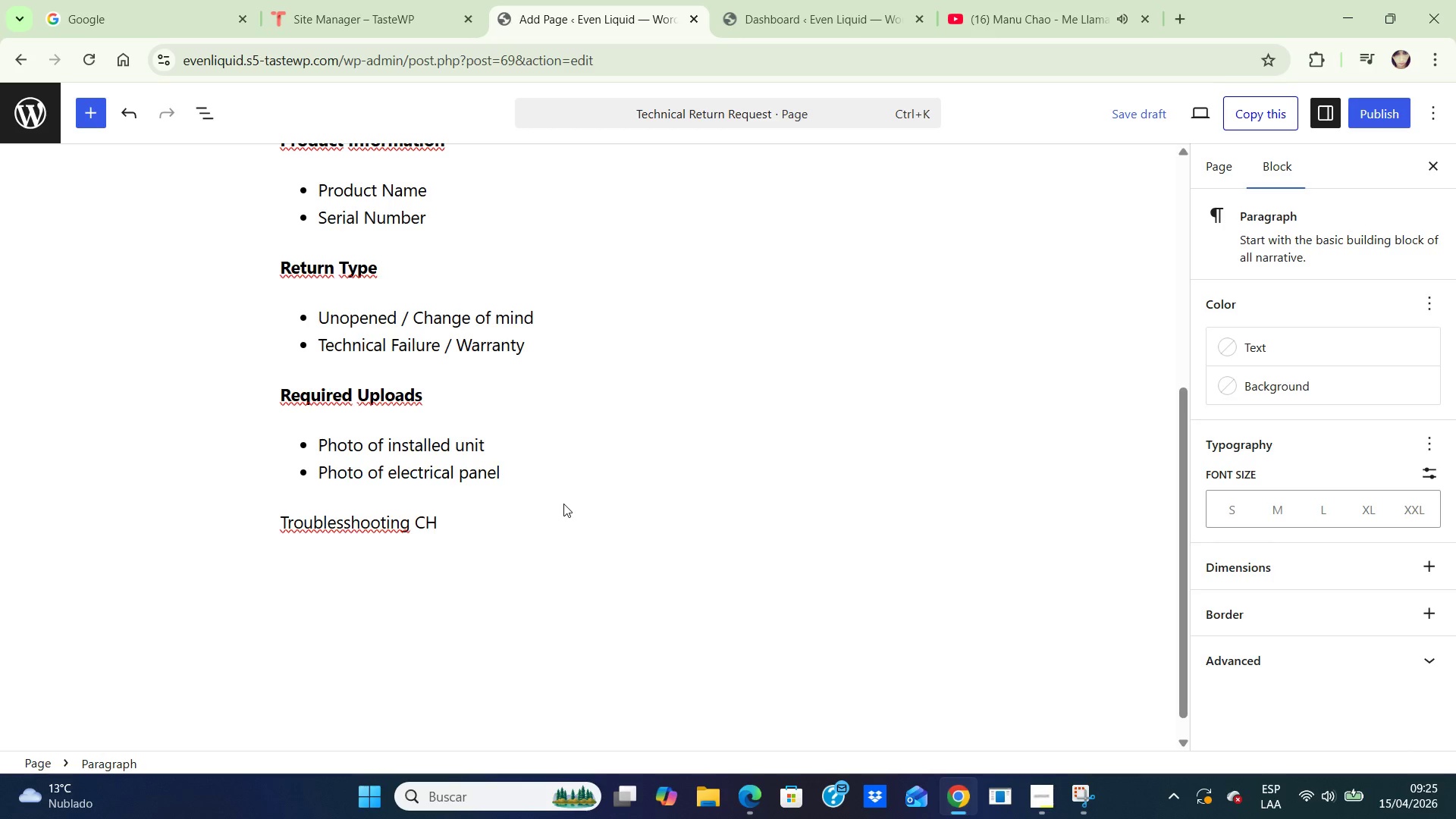 
wait(7.48)
 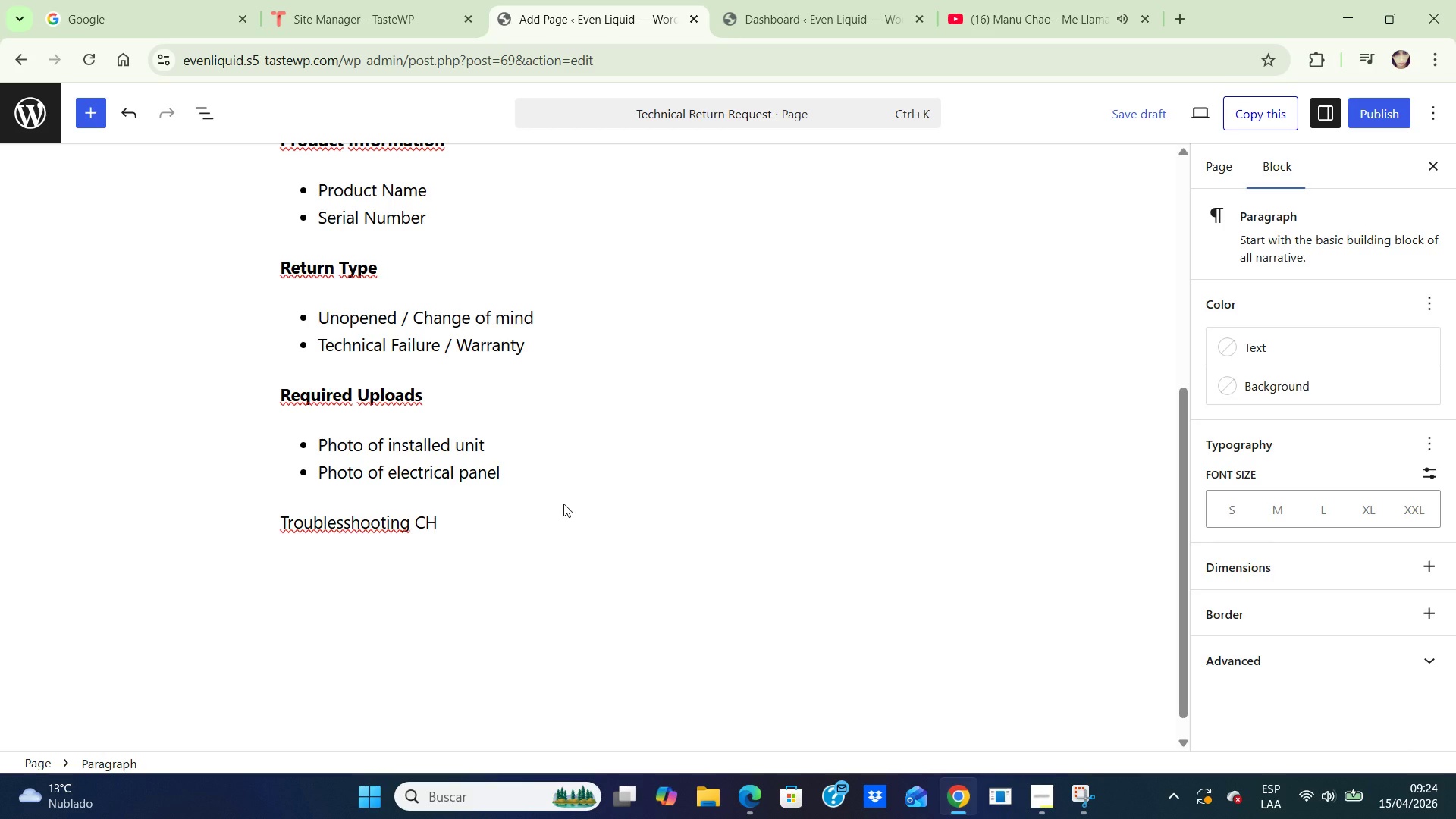 
key(Backspace)
type(hecklist)
 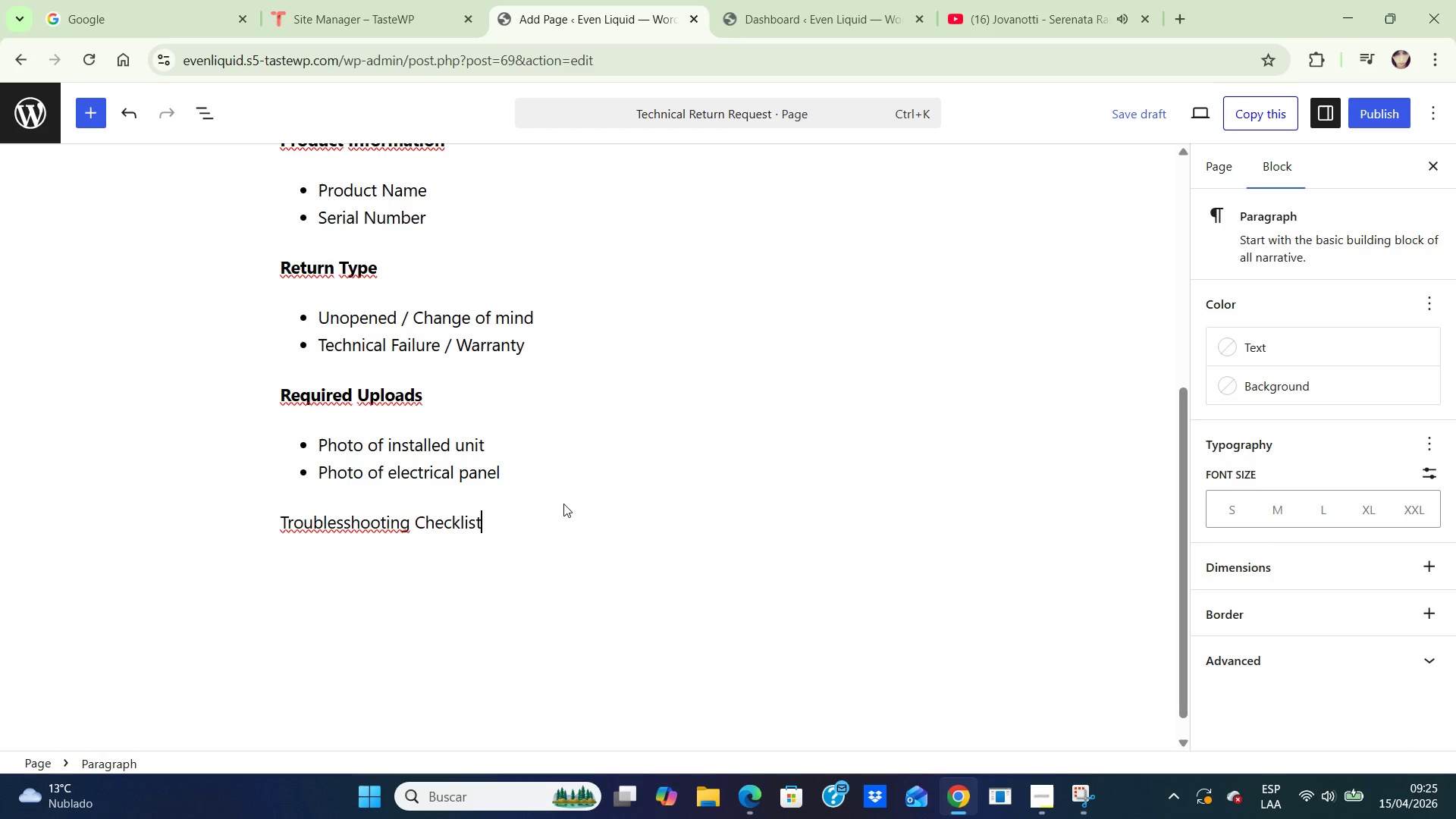 
wait(8.12)
 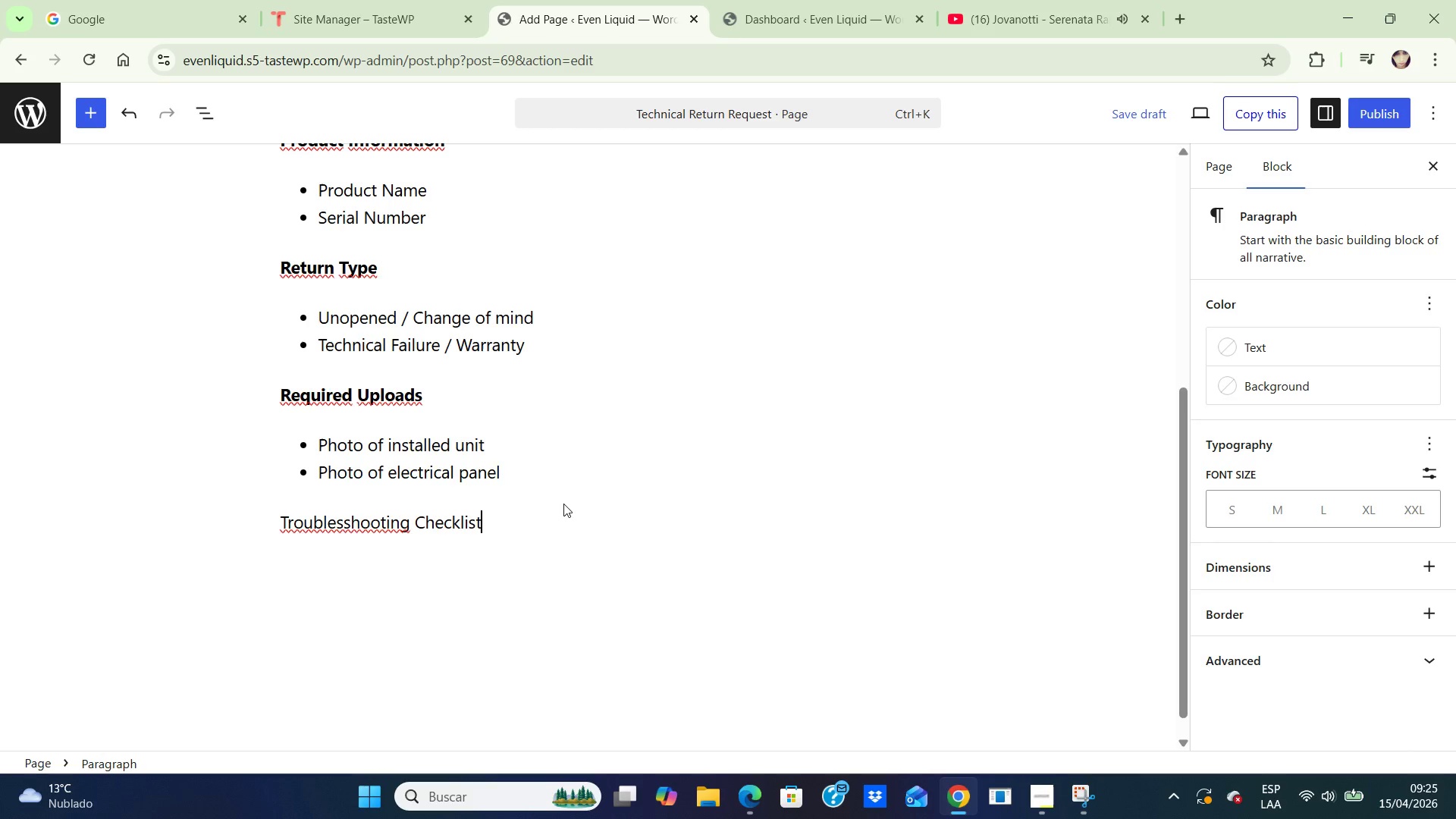 
key(Space)
 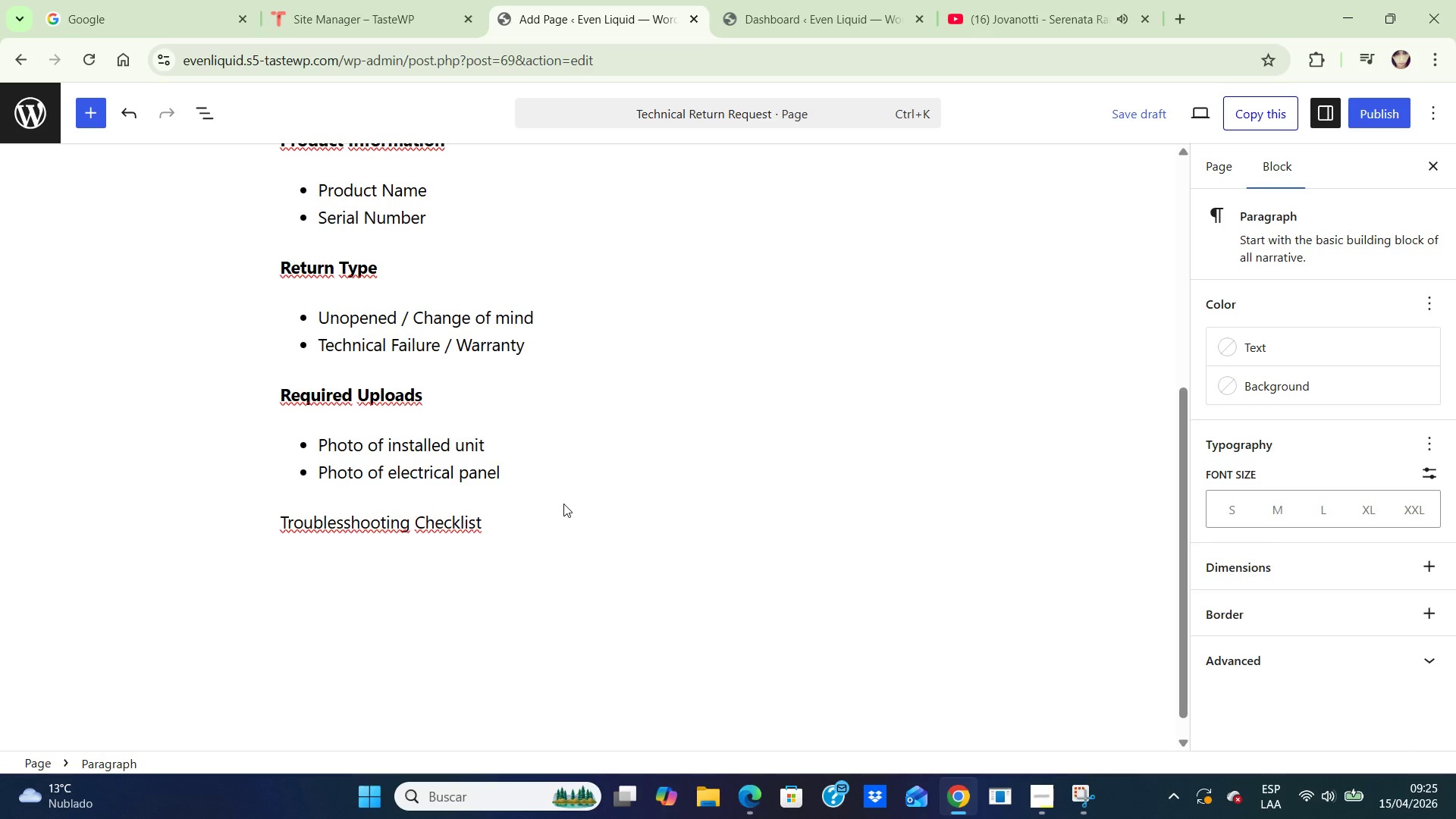 
type(* )
key(Backspace)
type(Required()
 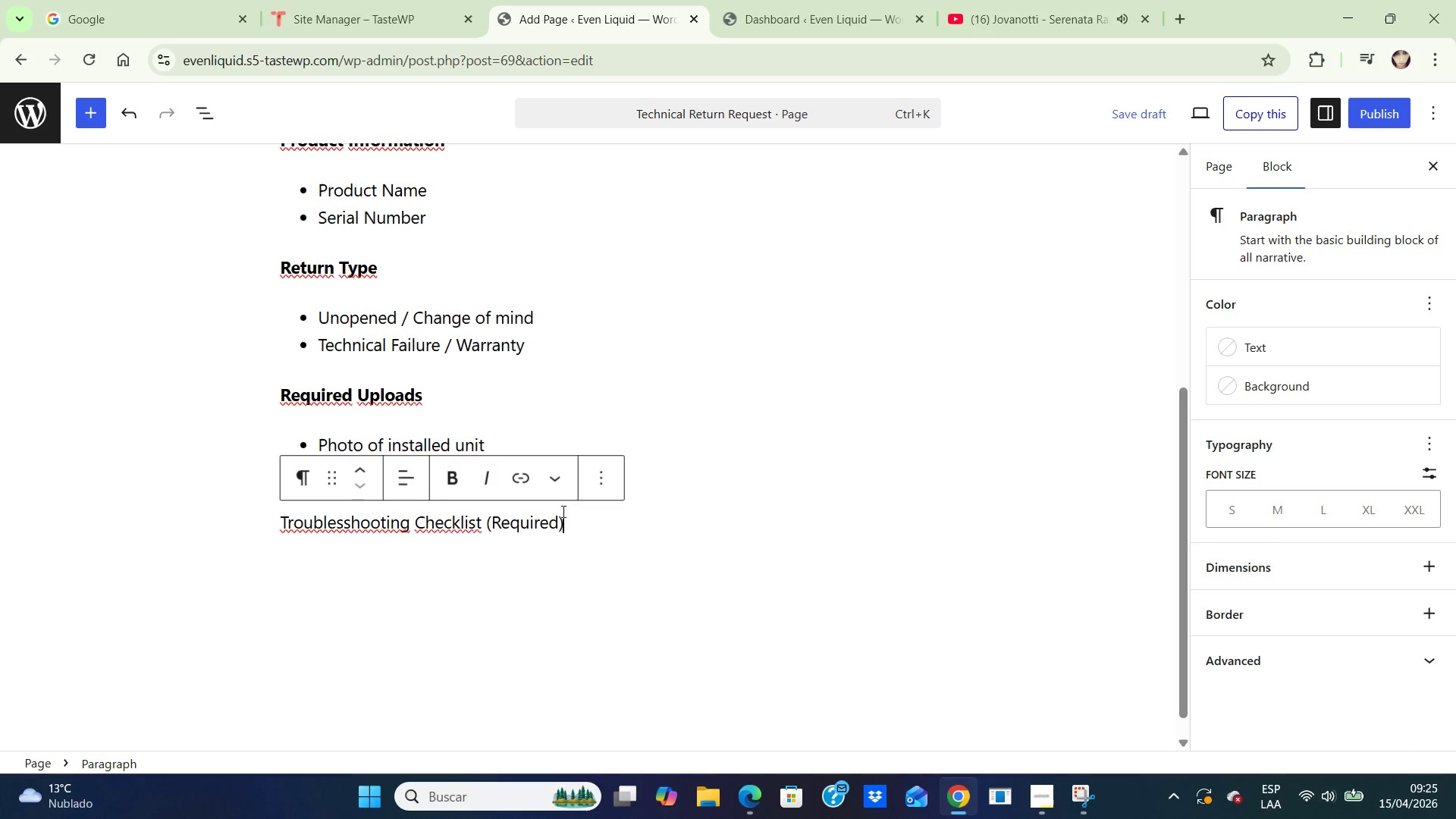 
left_click_drag(start_coordinate=[568, 519], to_coordinate=[265, 521])
 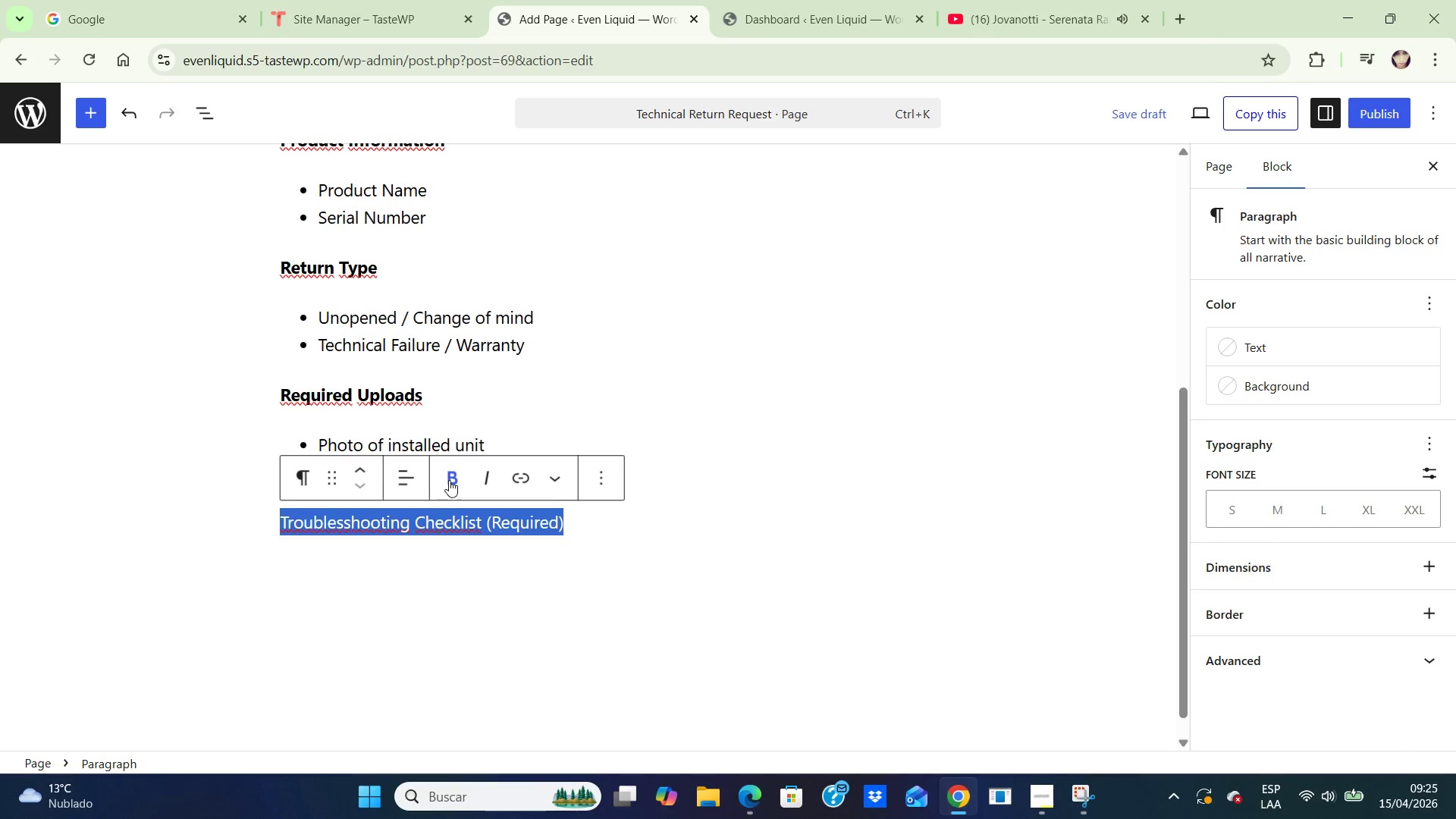 
left_click([449, 480])
 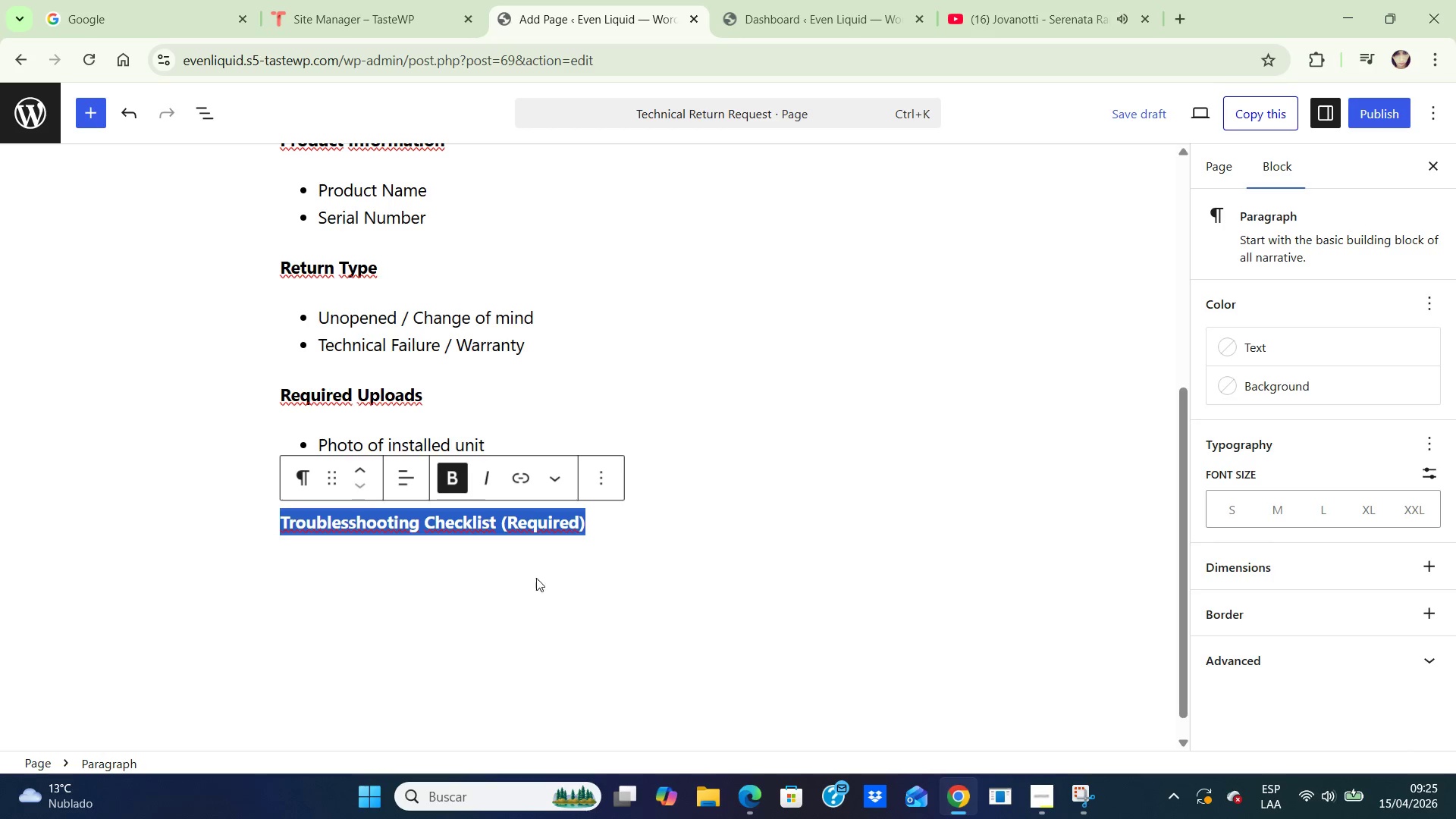 
left_click([536, 564])
 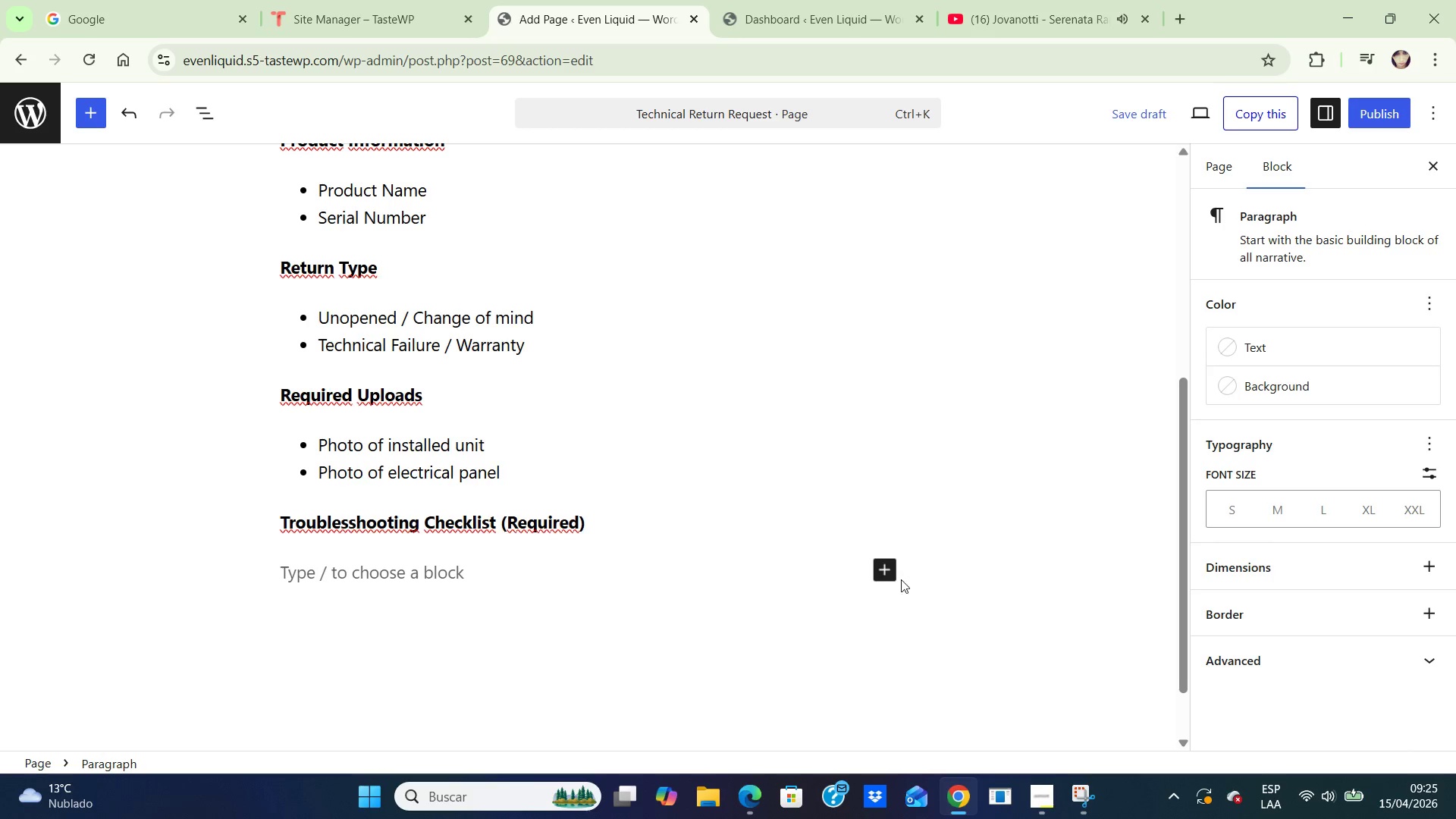 
left_click([886, 577])
 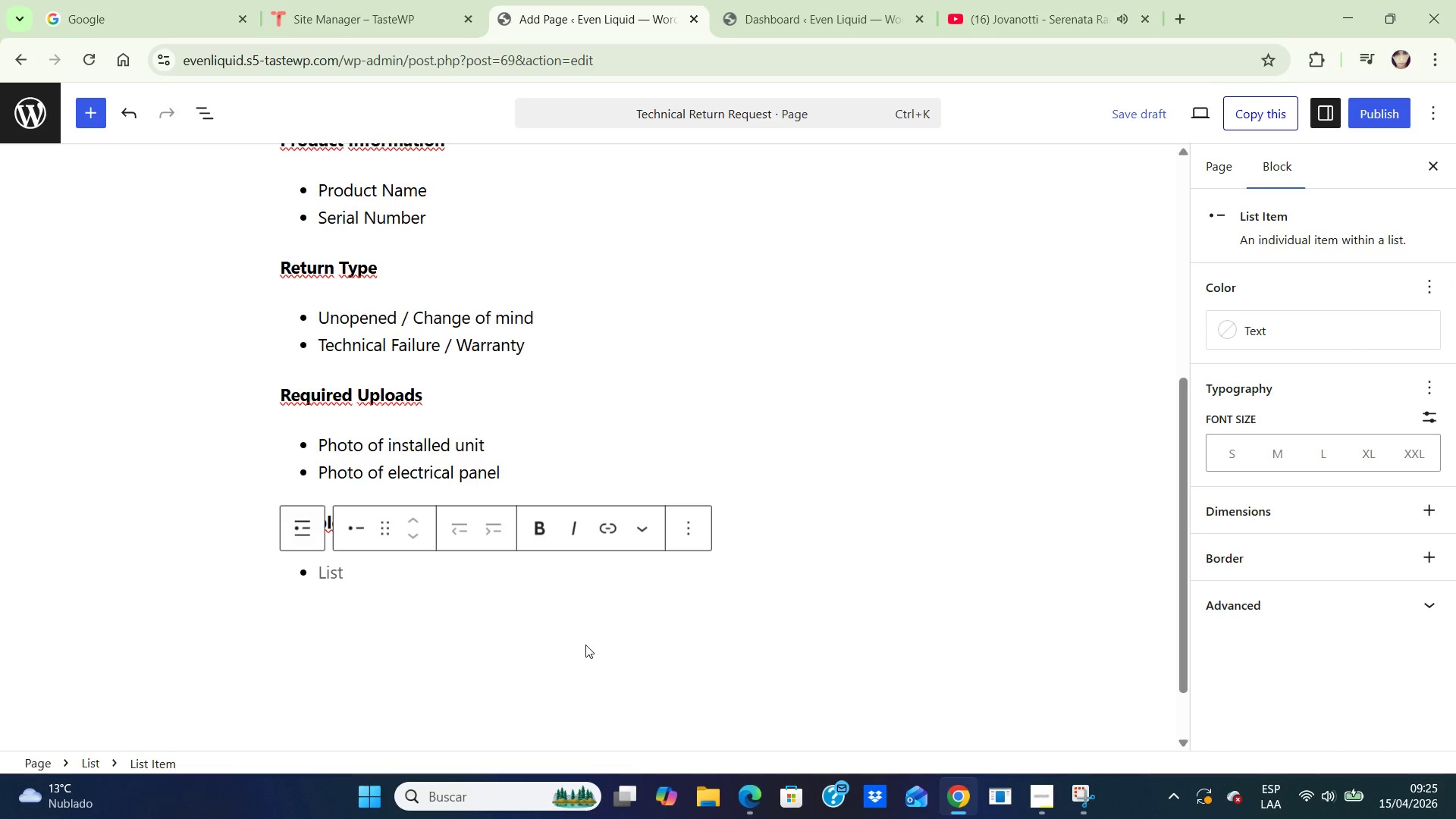 
type(Unit has power supply confirmed )
 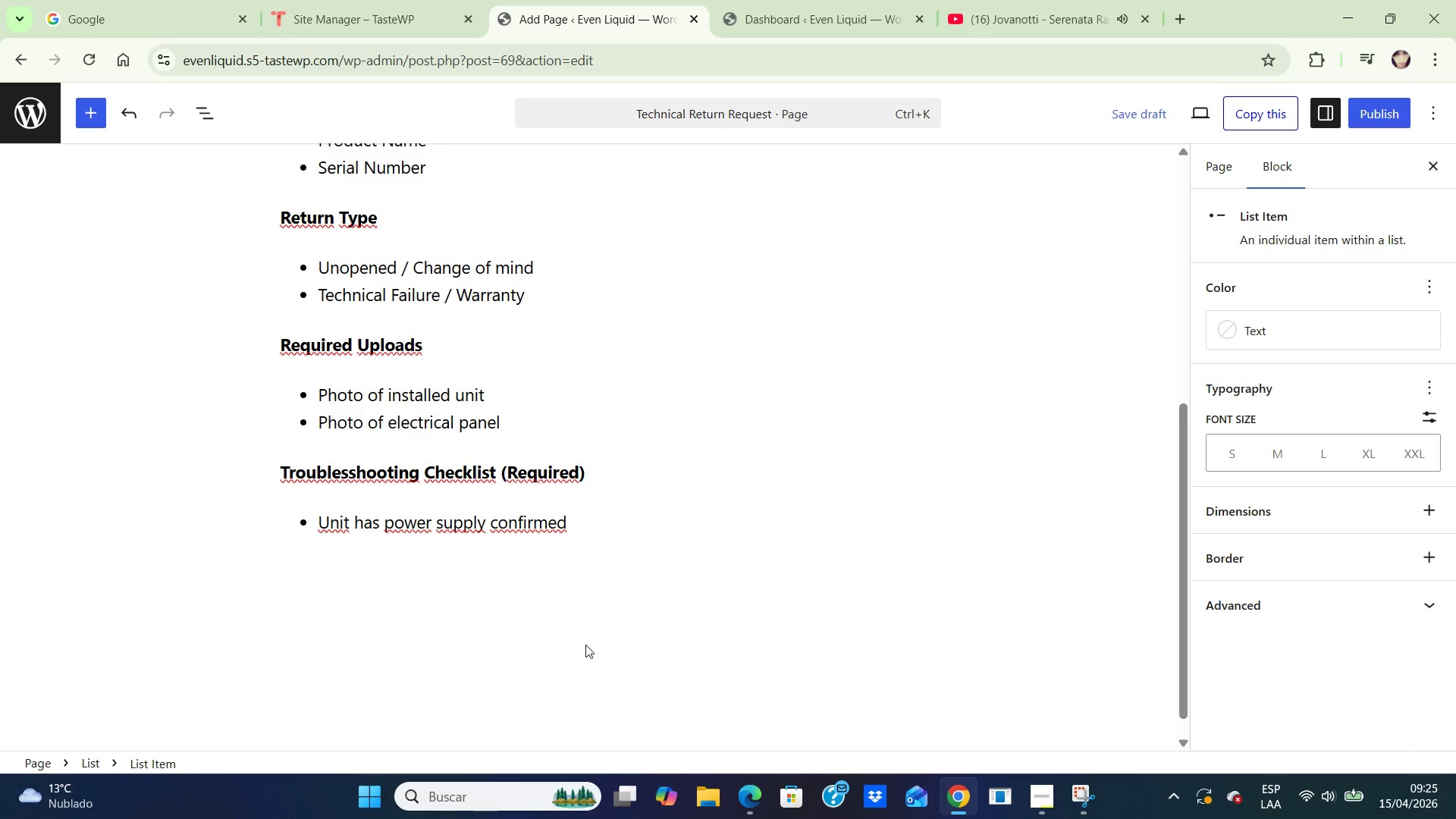 
wait(6.2)
 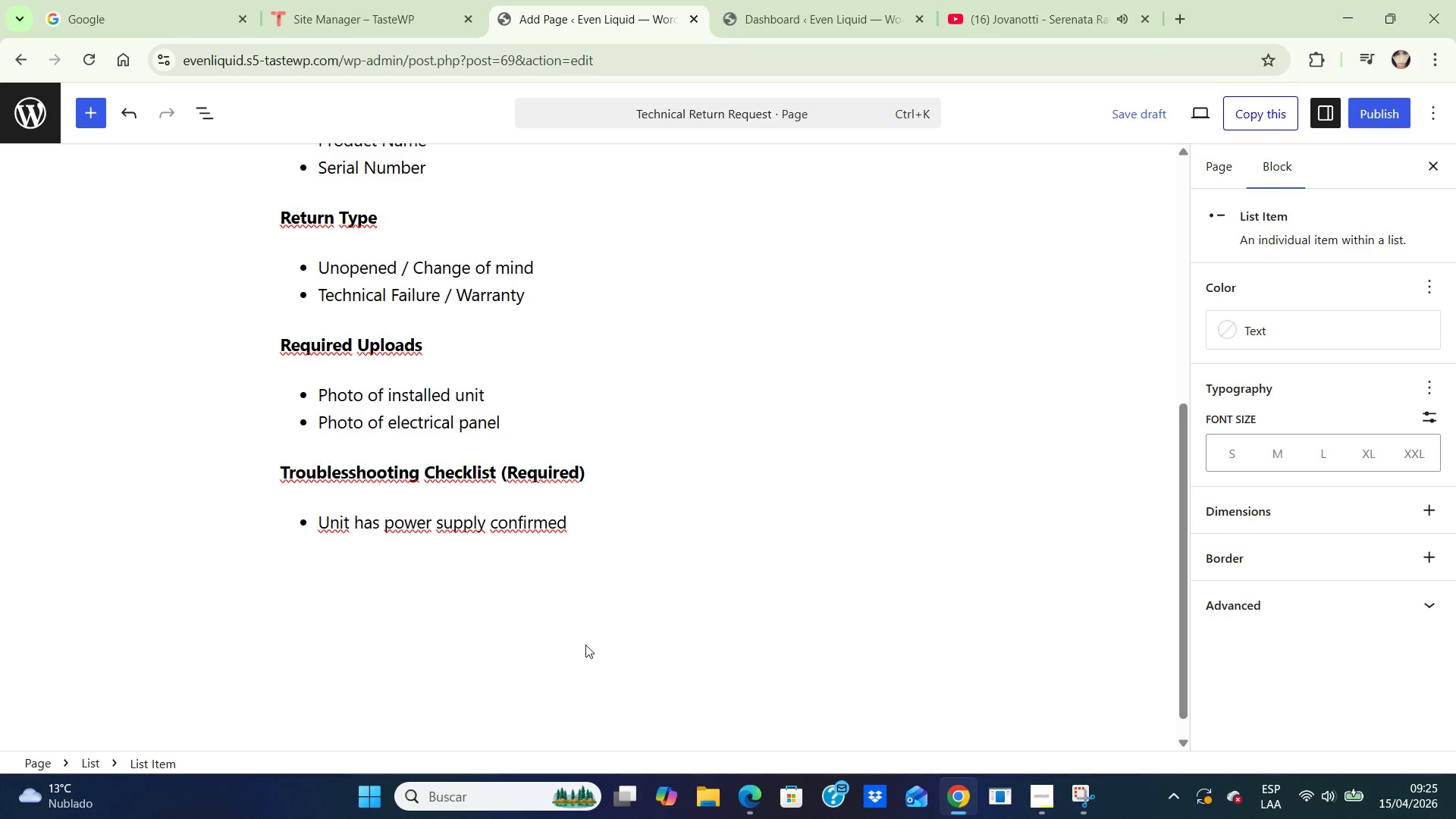 
key(Enter)
 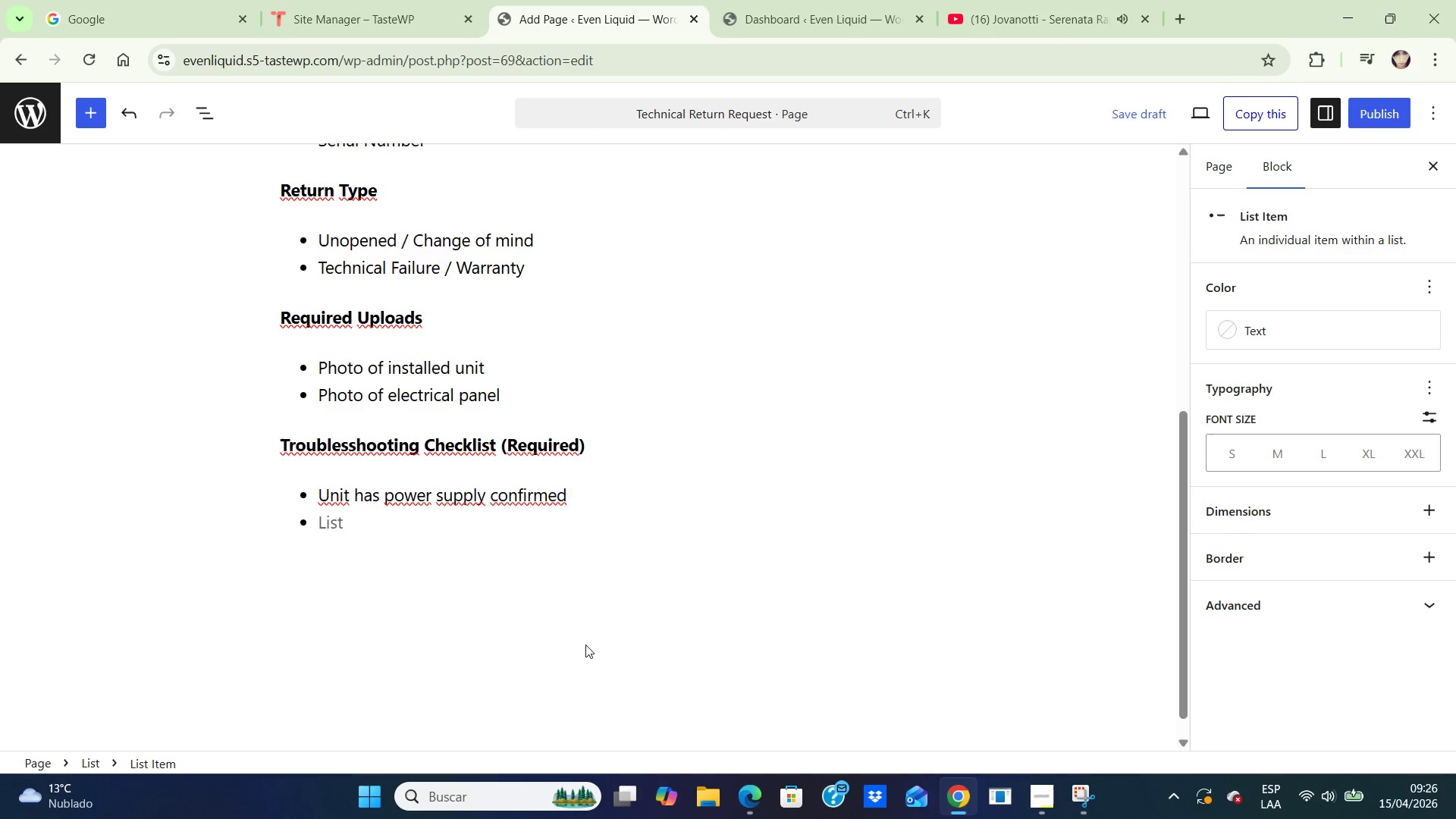 
type(Wiring )
key(Backspace)
key(Backspace)
key(Backspace)
key(Backspace)
key(Backspace)
type(ring aand breaker checked)
 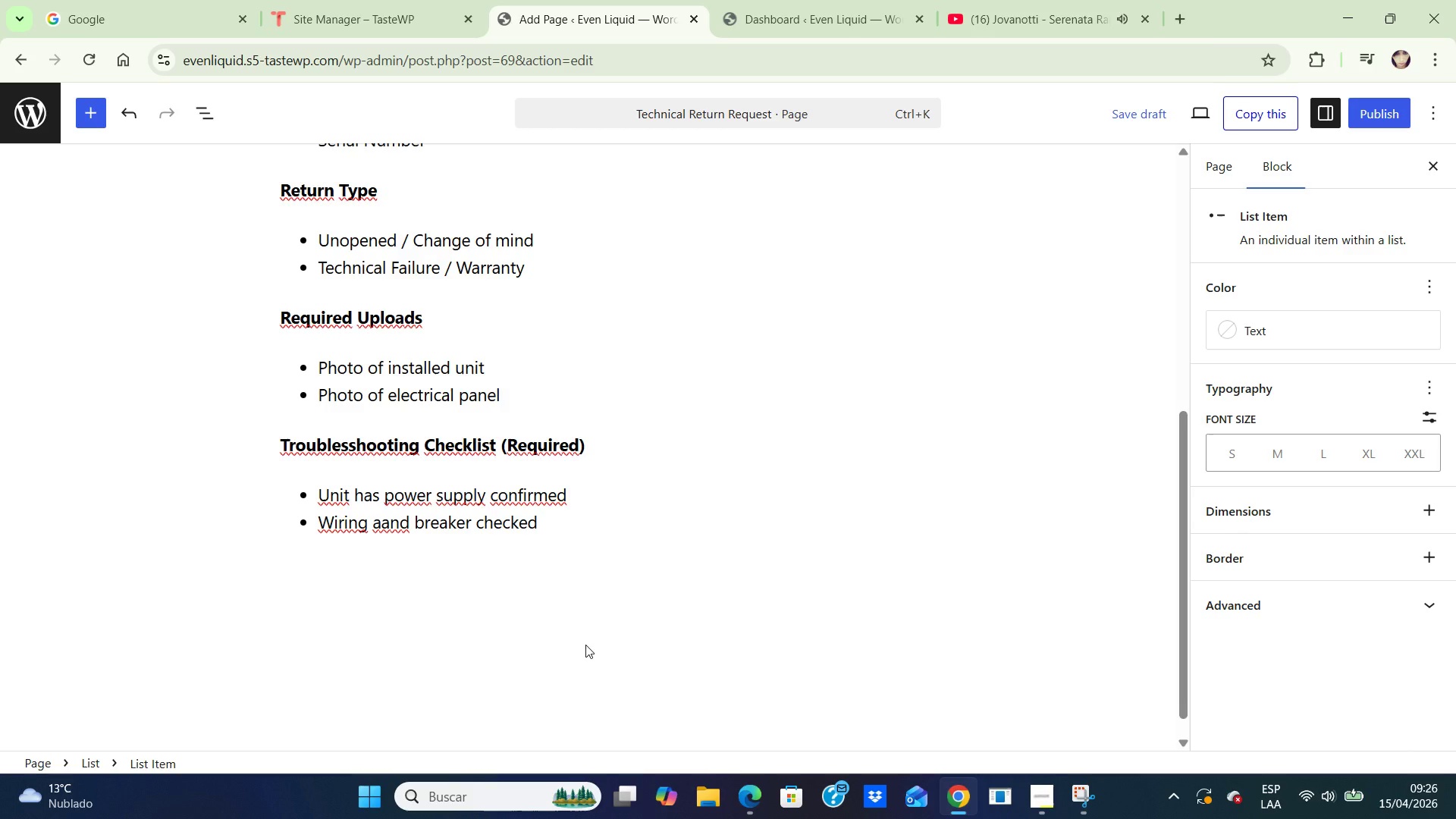 
key(Enter)
 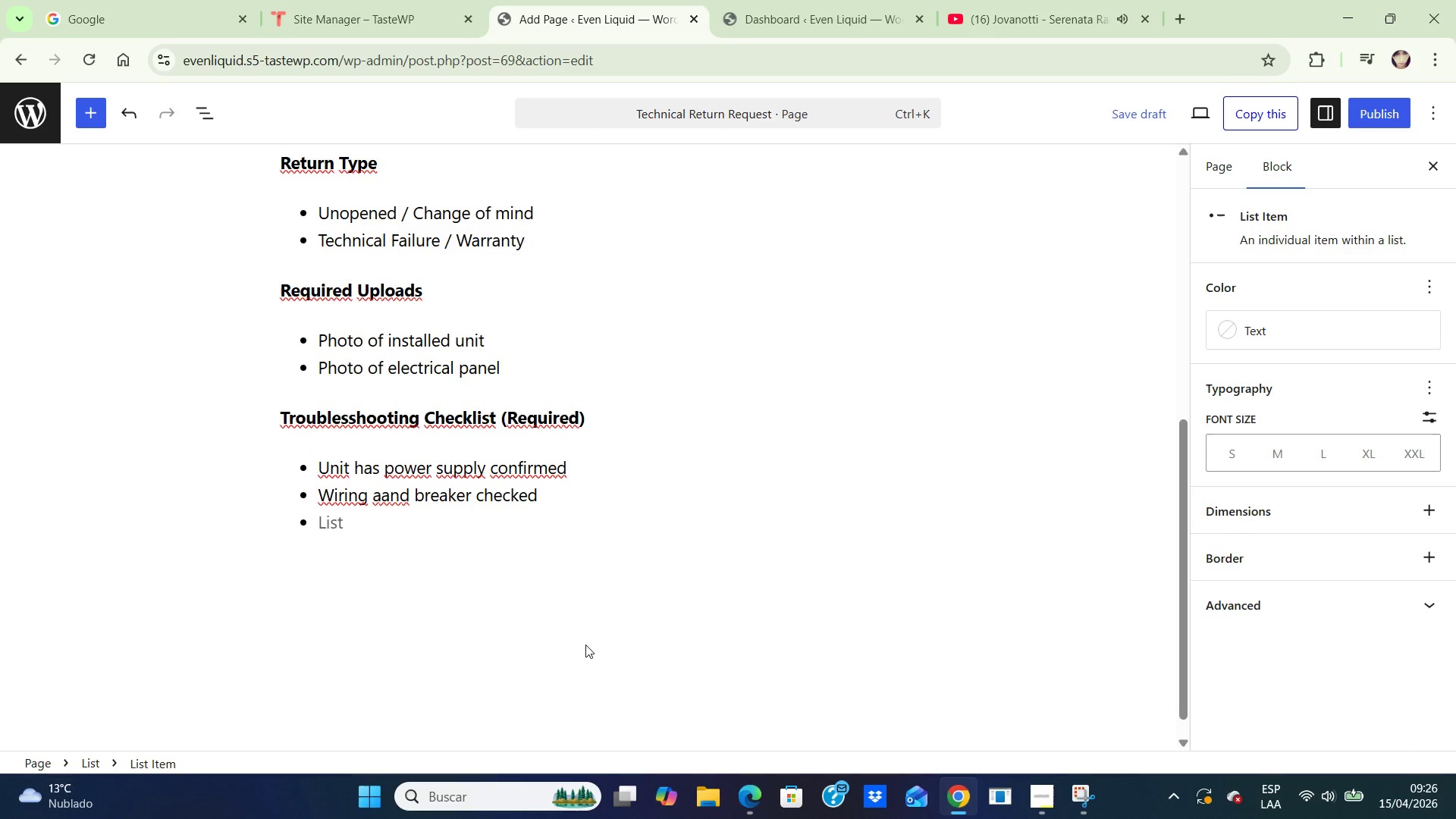 
type(Flow and pressure verified)
 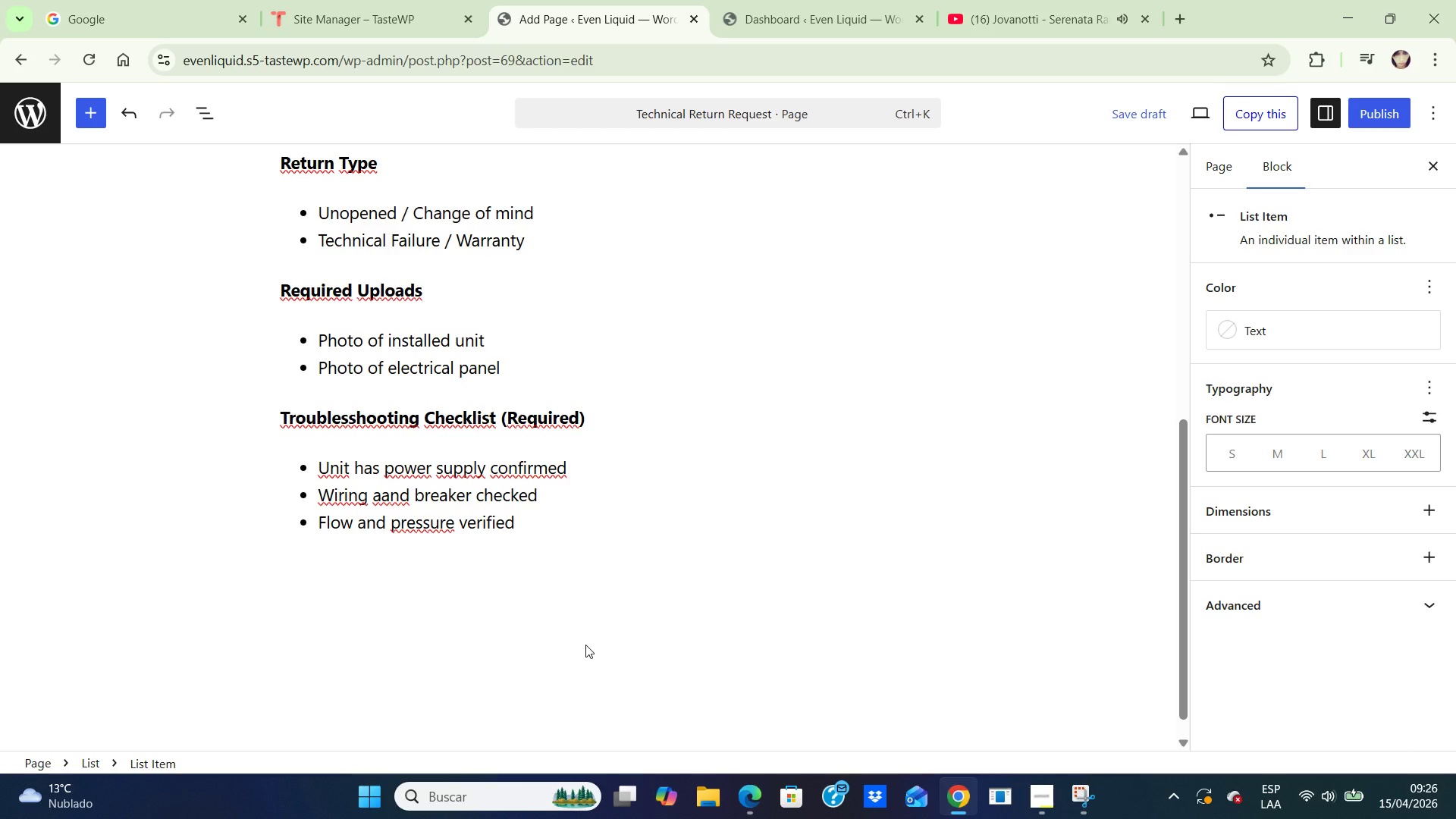 
key(Enter)
 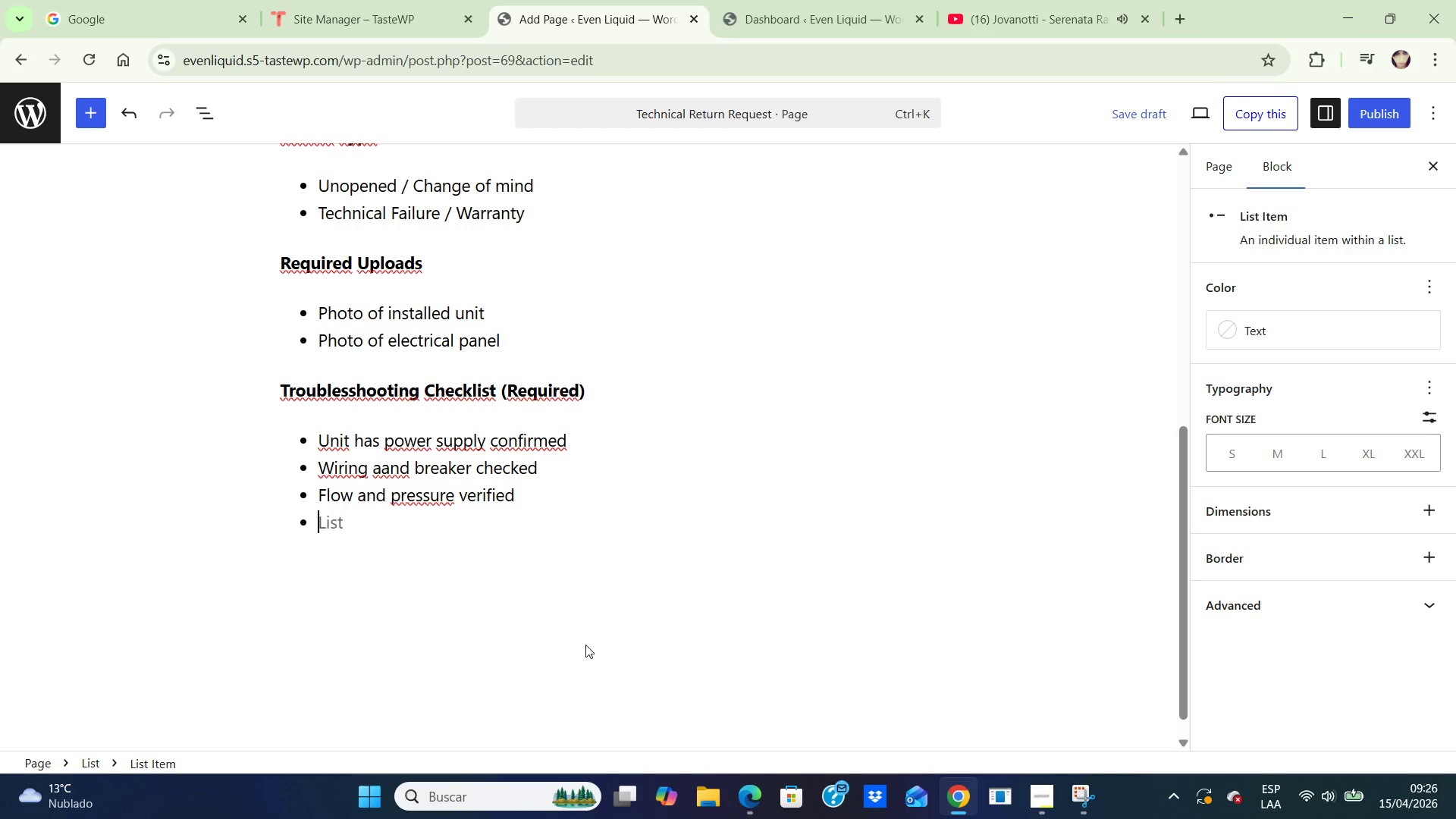 
type(Error codes documented )
 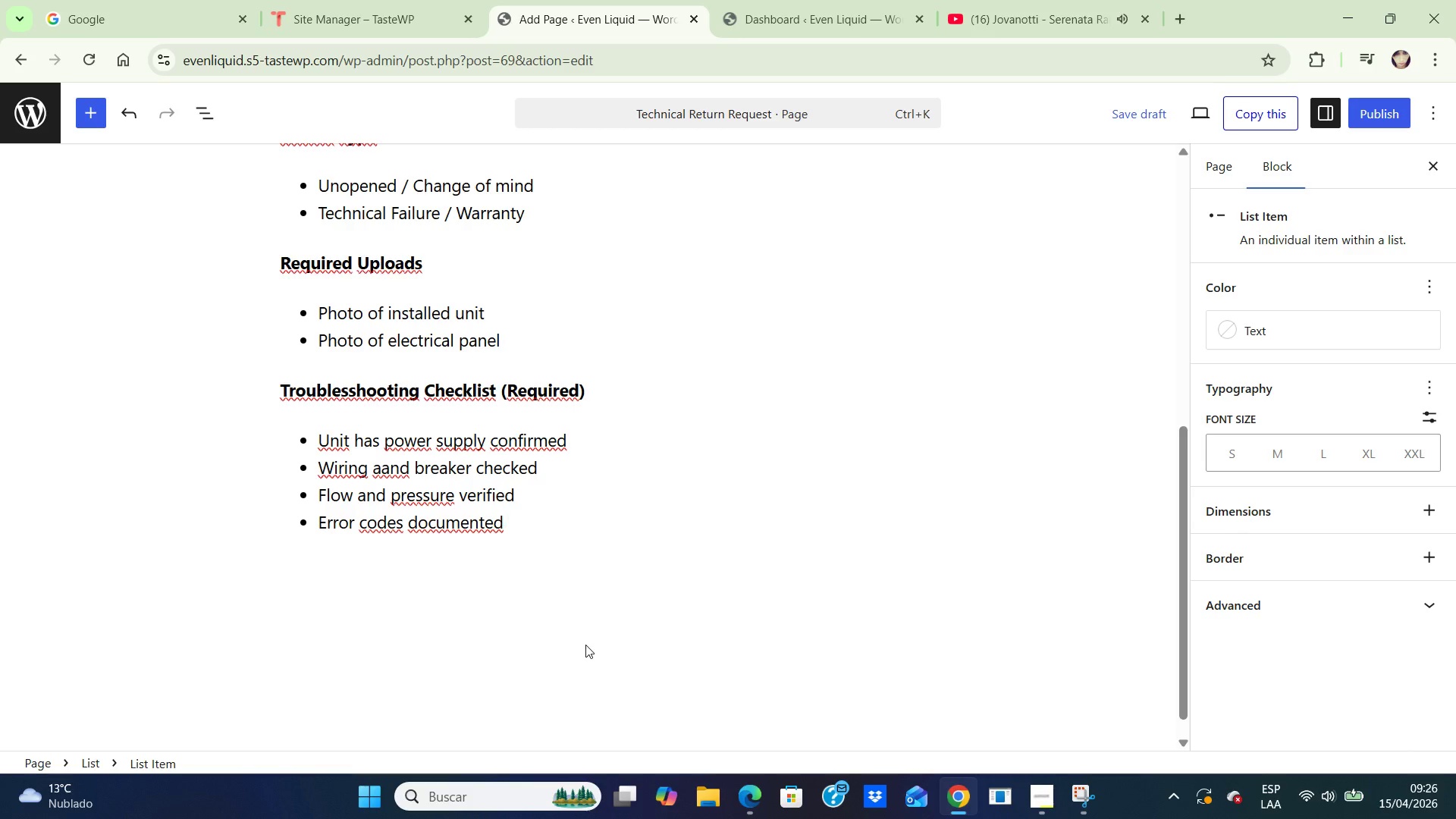 
key(Enter)
 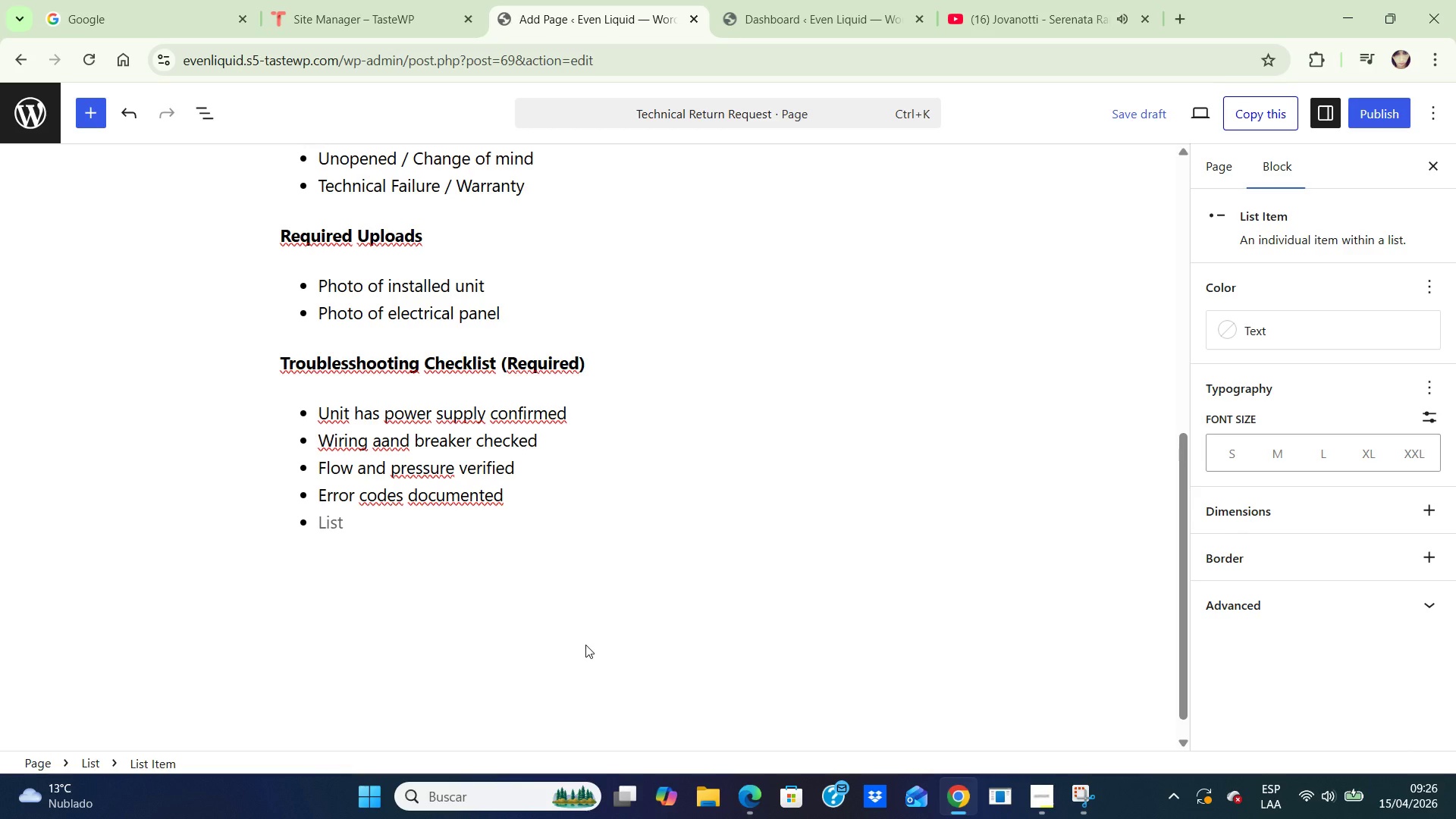 
type(Installation mar)
key(Backspace)
type(tches specifications)
 